 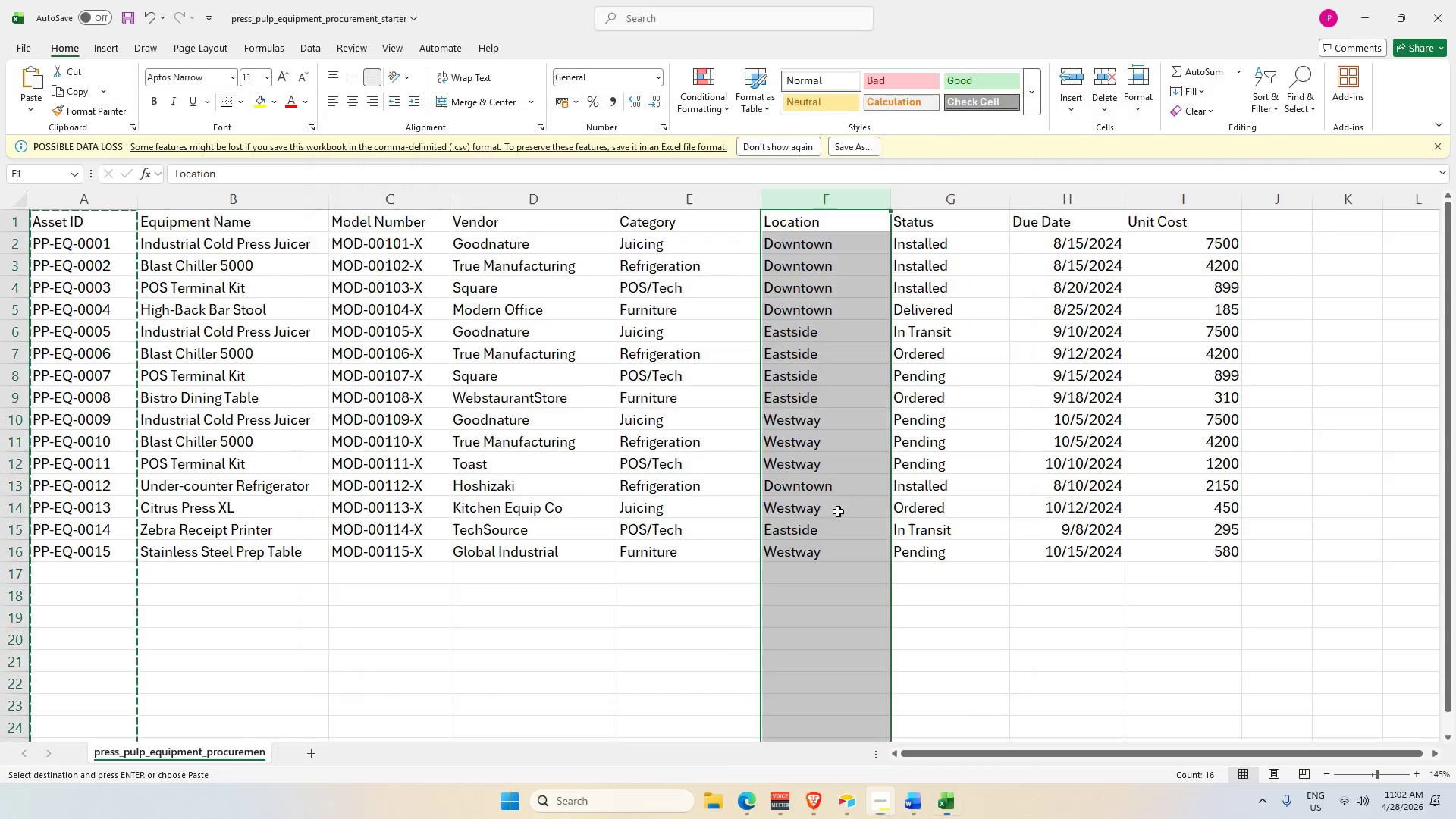 
key(Alt+Tab)
 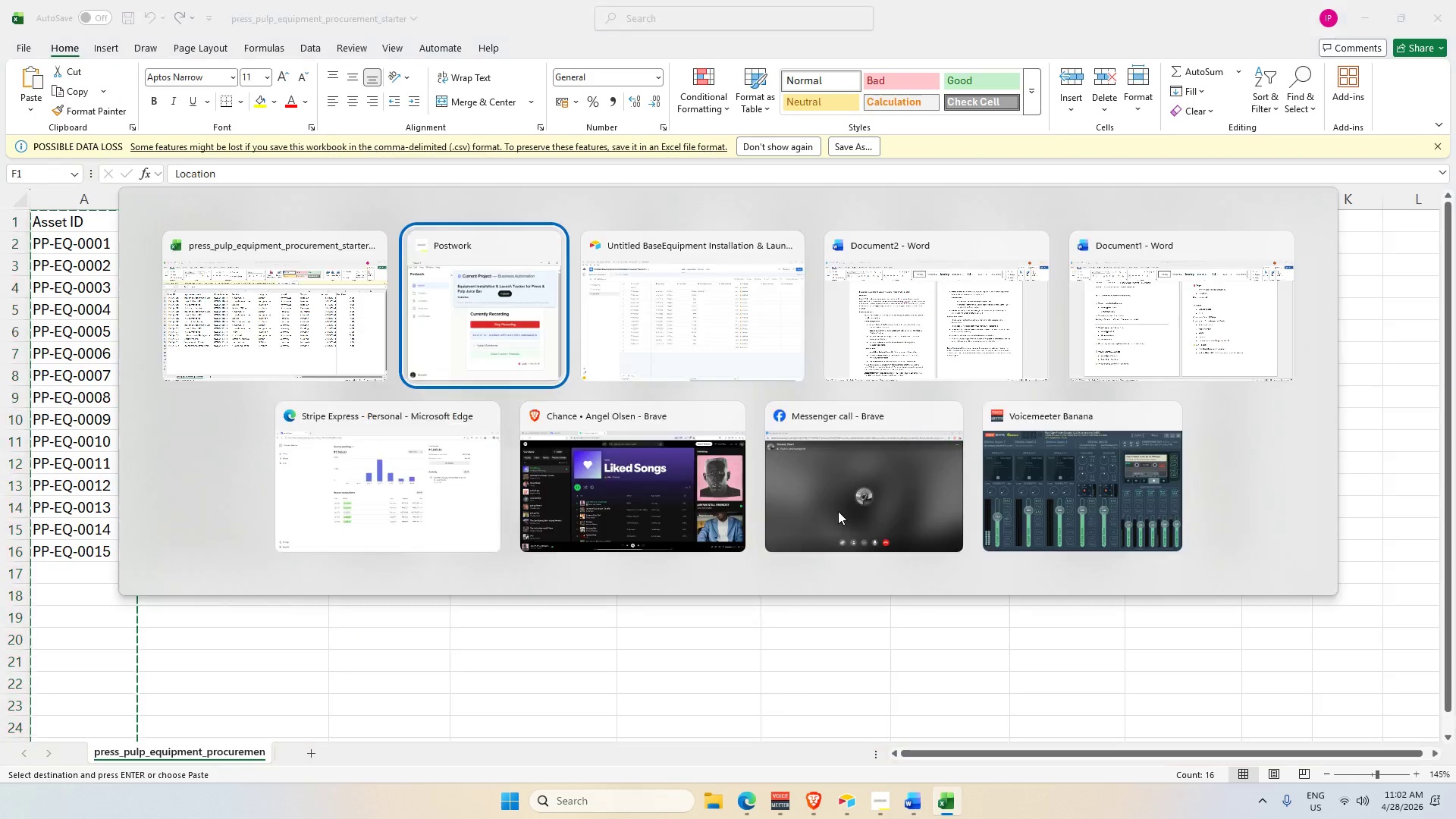 
key(Alt+Tab)
 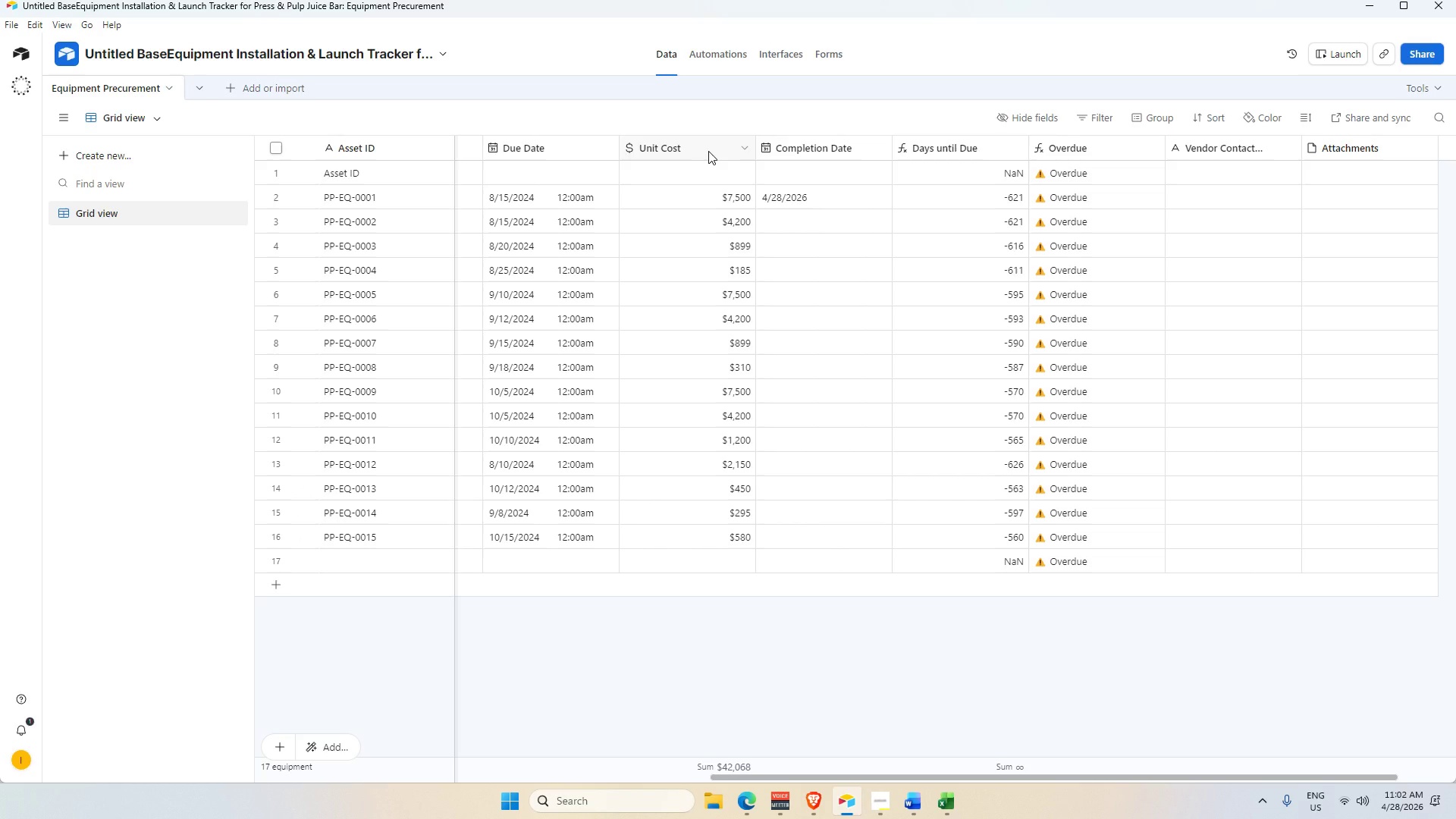 
wait(17.8)
 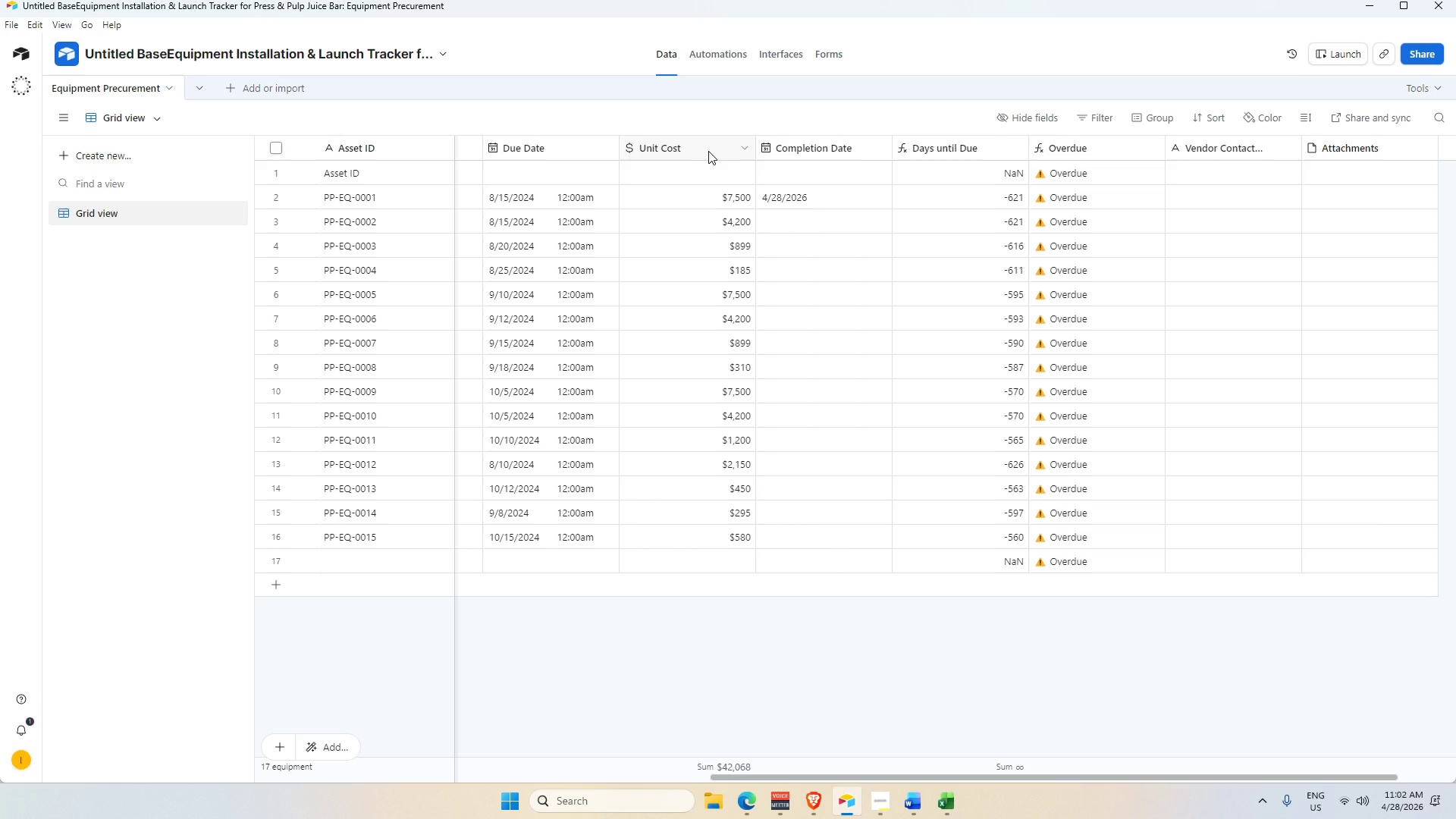 
right_click([1078, 143])
 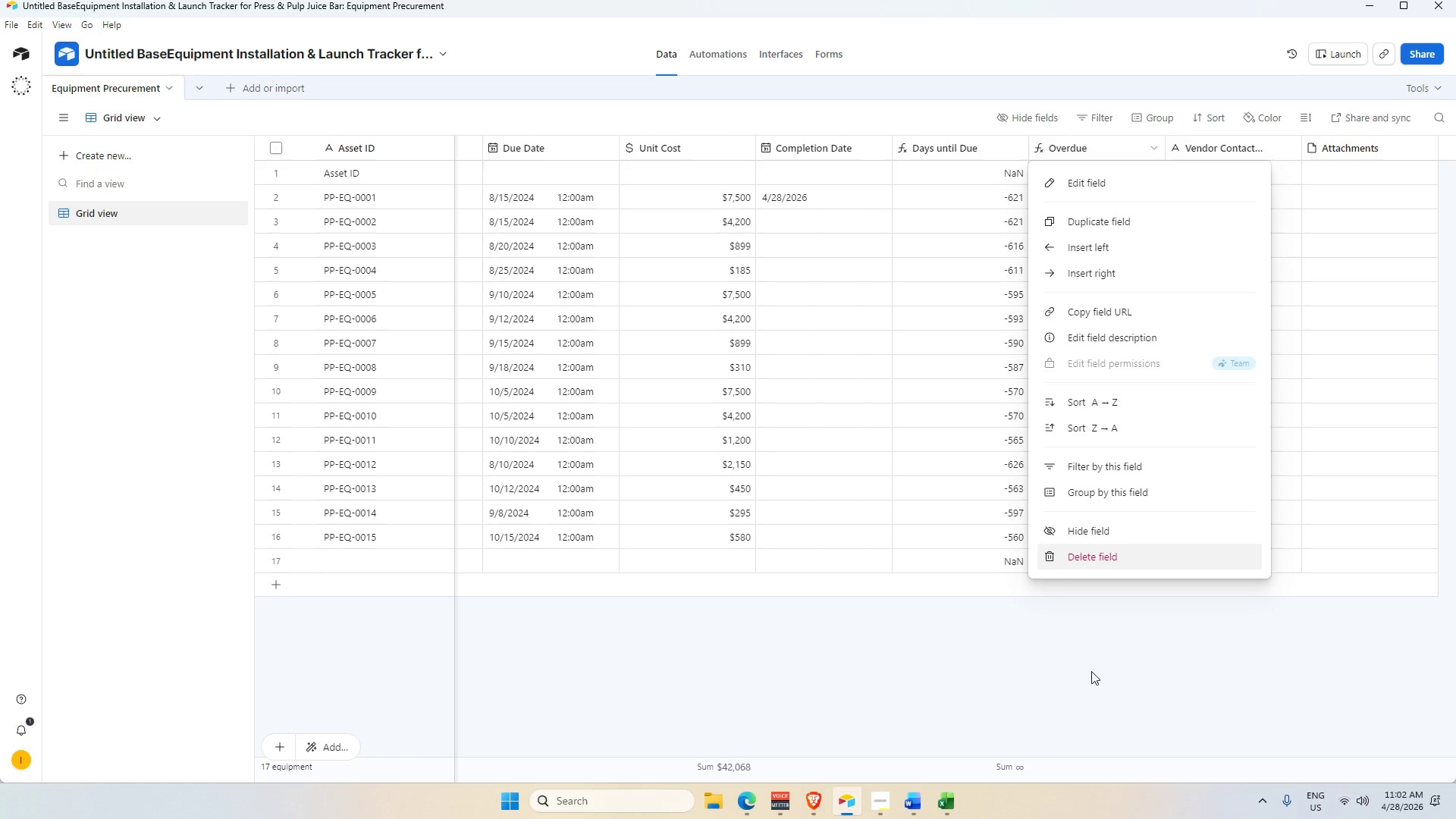 
wait(9.06)
 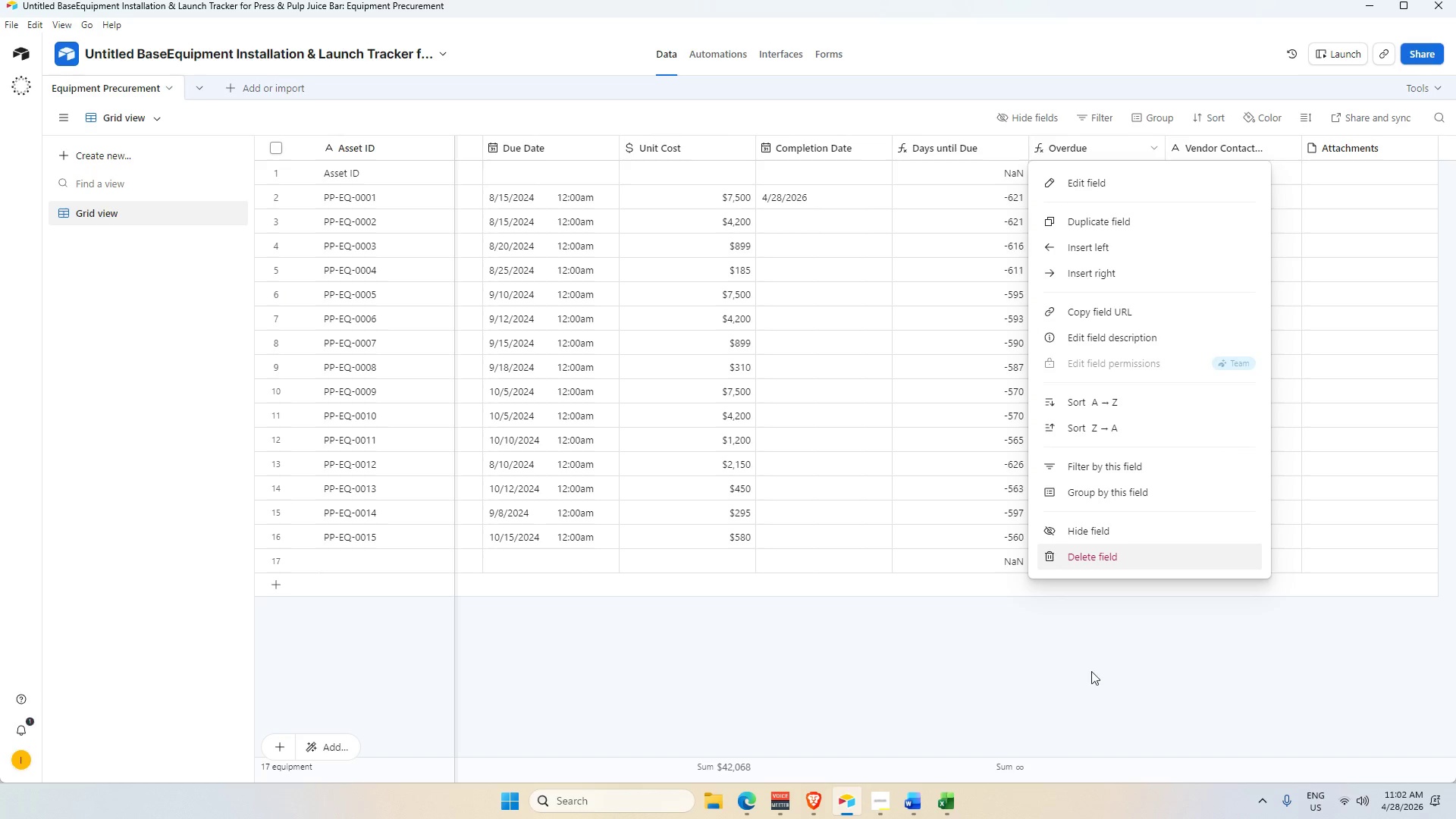 
key(Alt+AltLeft)
 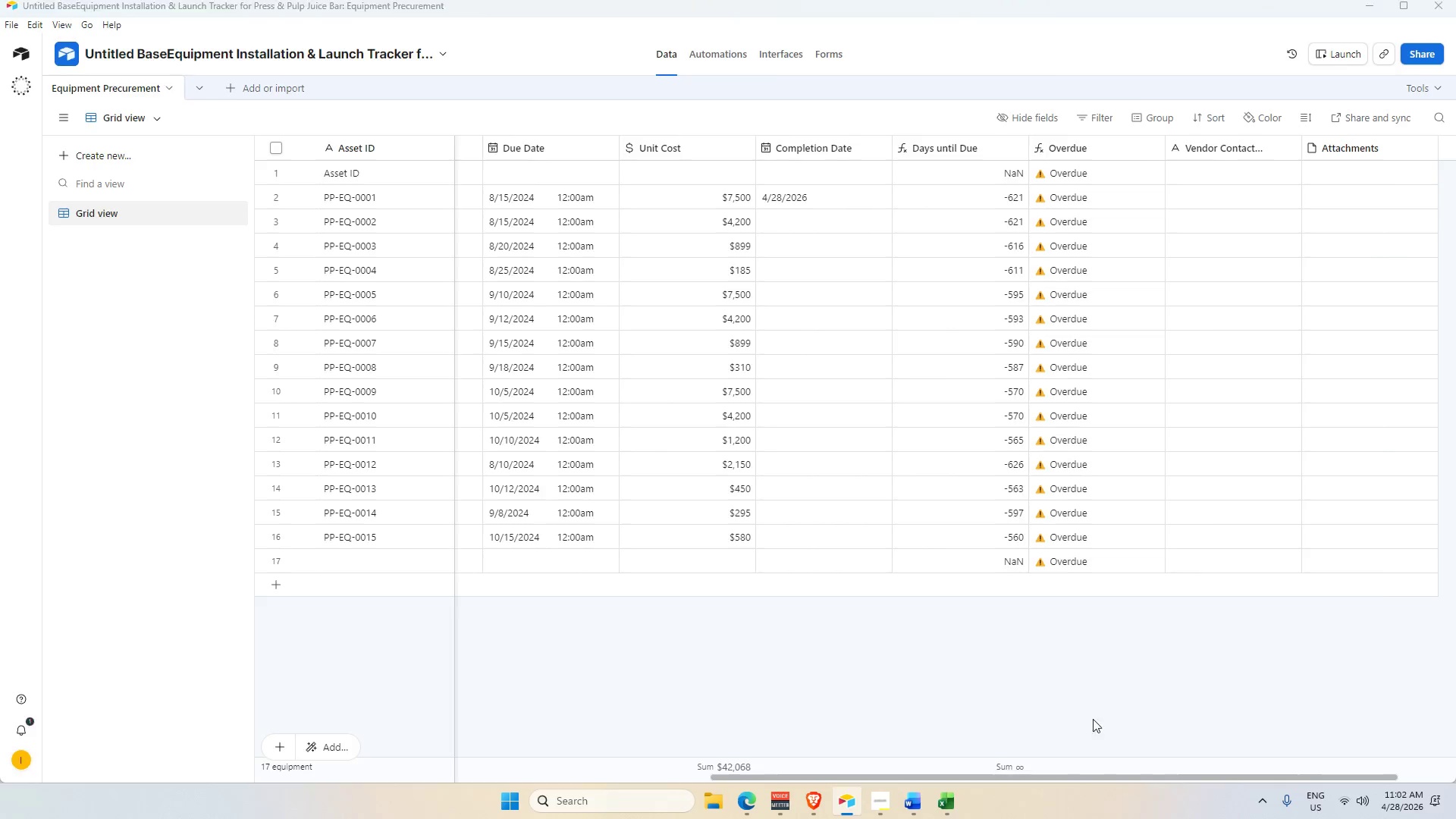 
key(Alt+Tab)
 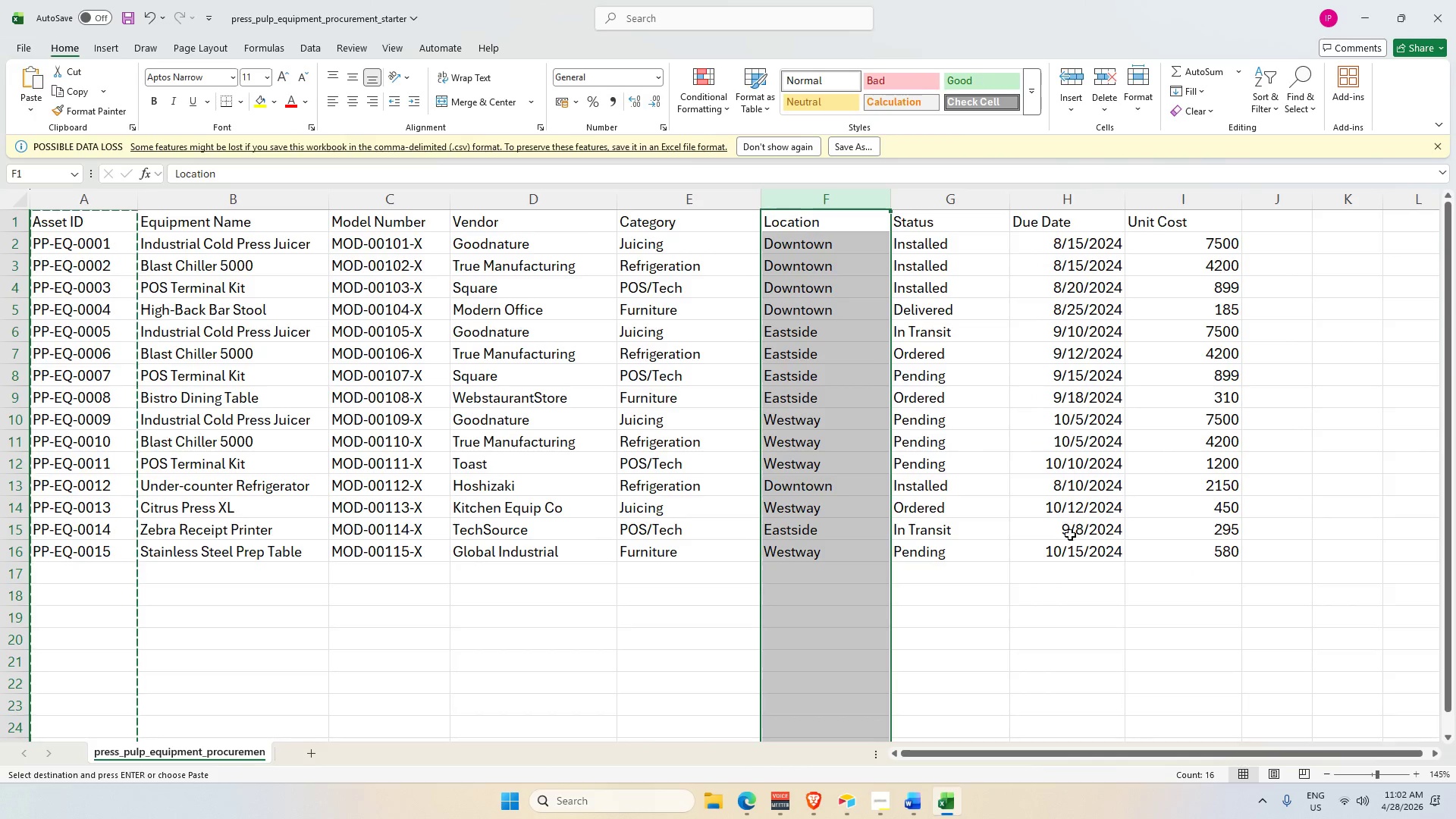 
key(Alt+AltLeft)
 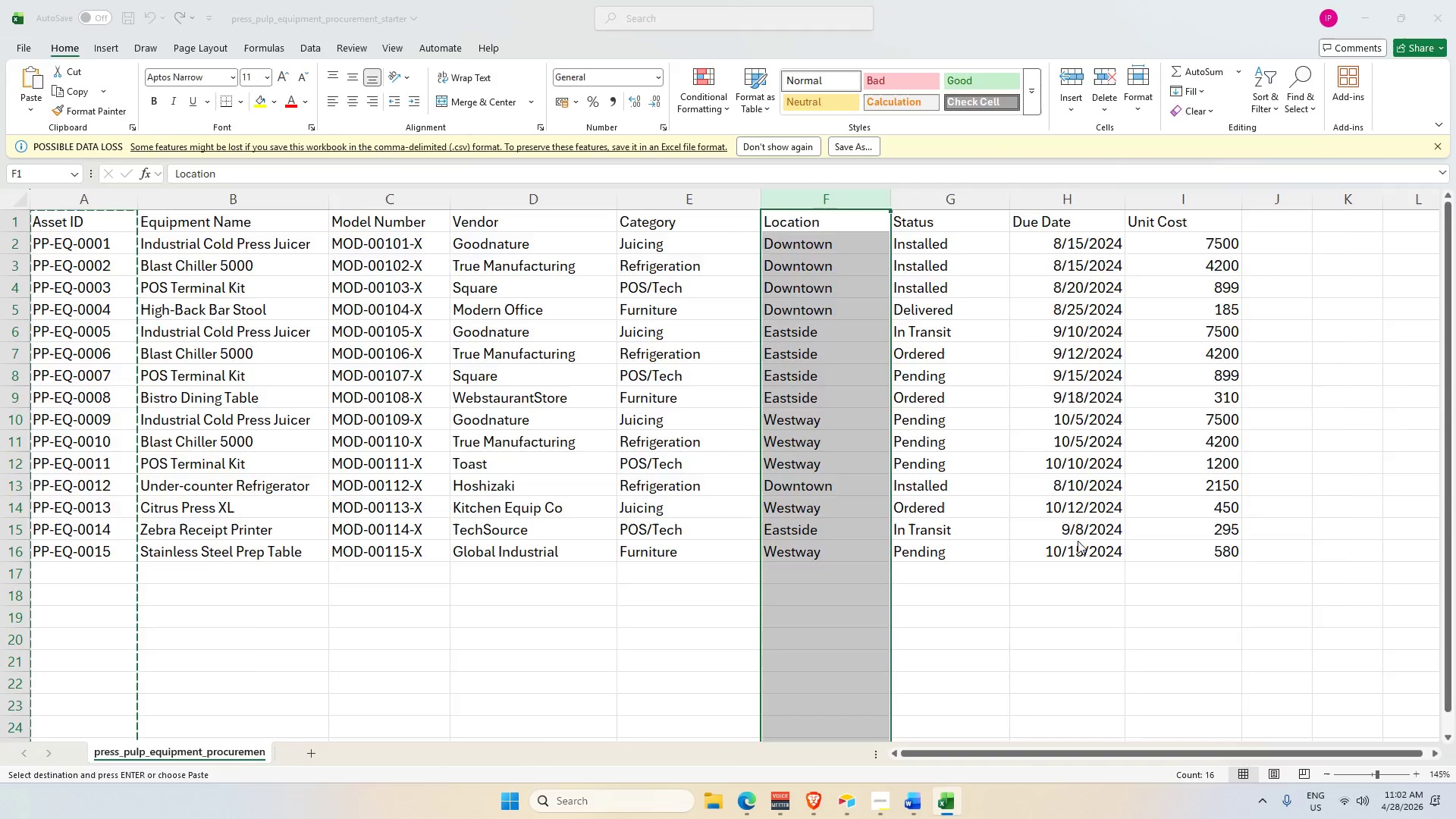 
key(Alt+Tab)
 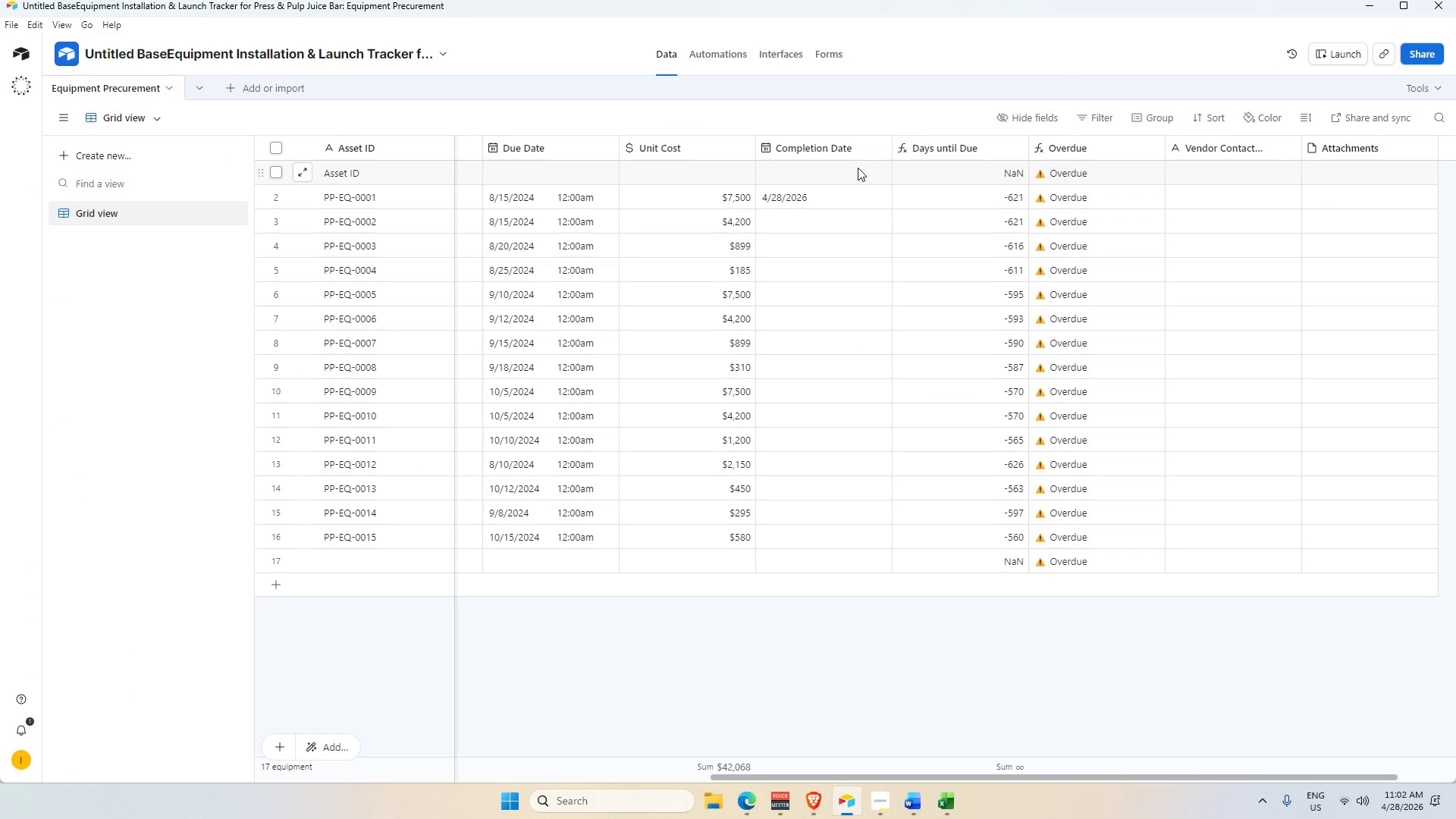 
wait(7.62)
 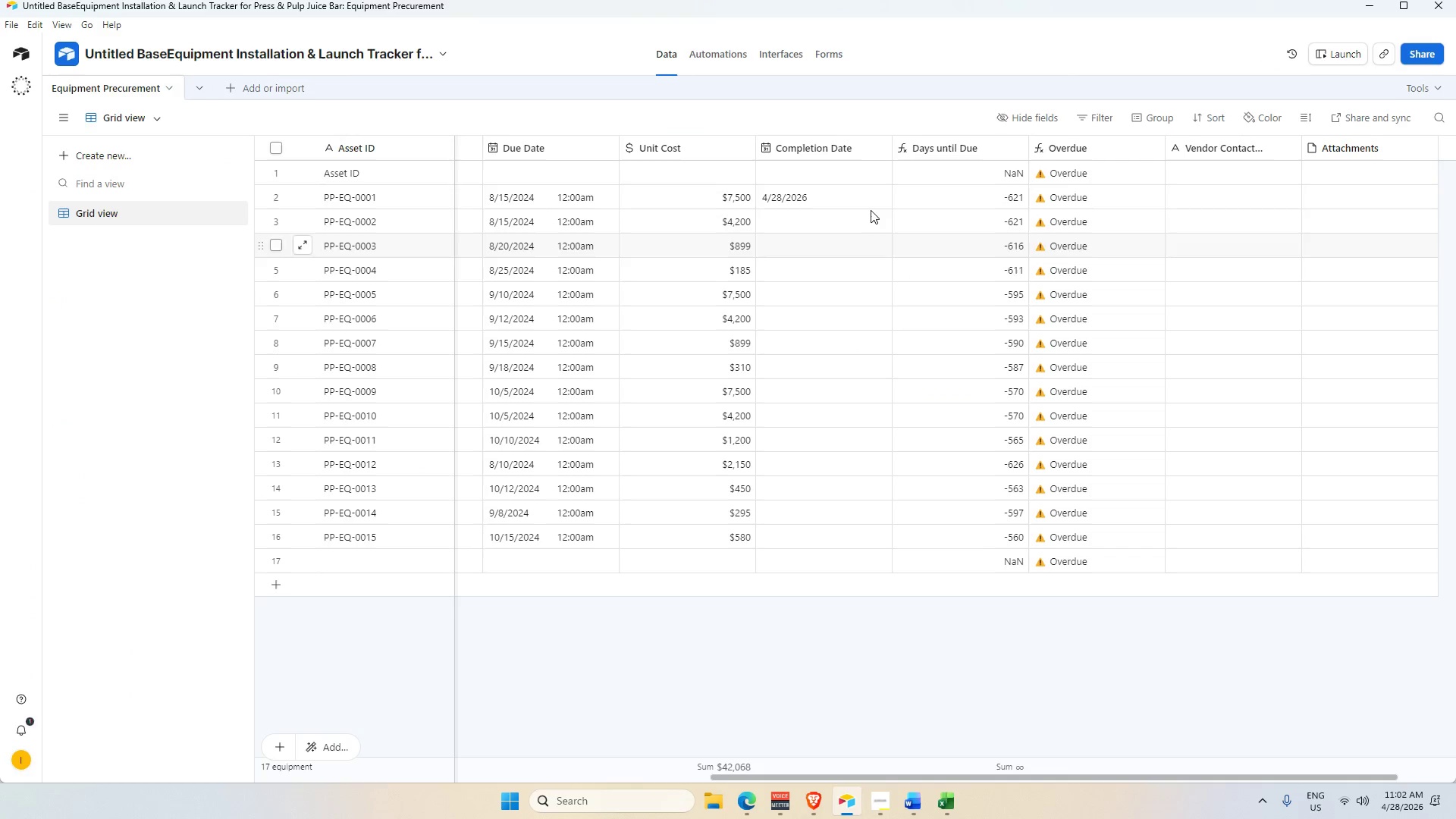 
double_click([1075, 149])
 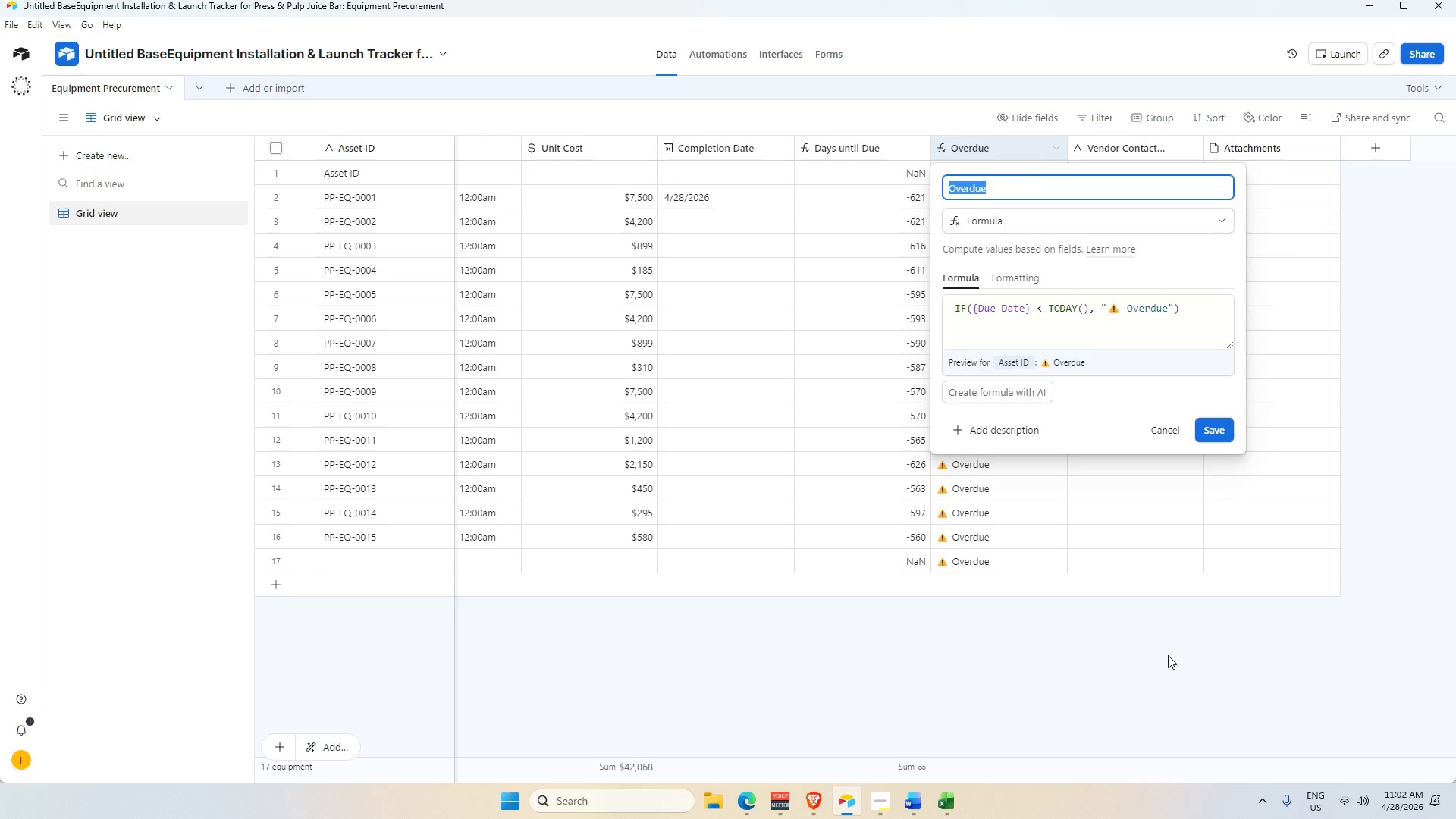 
wait(13.67)
 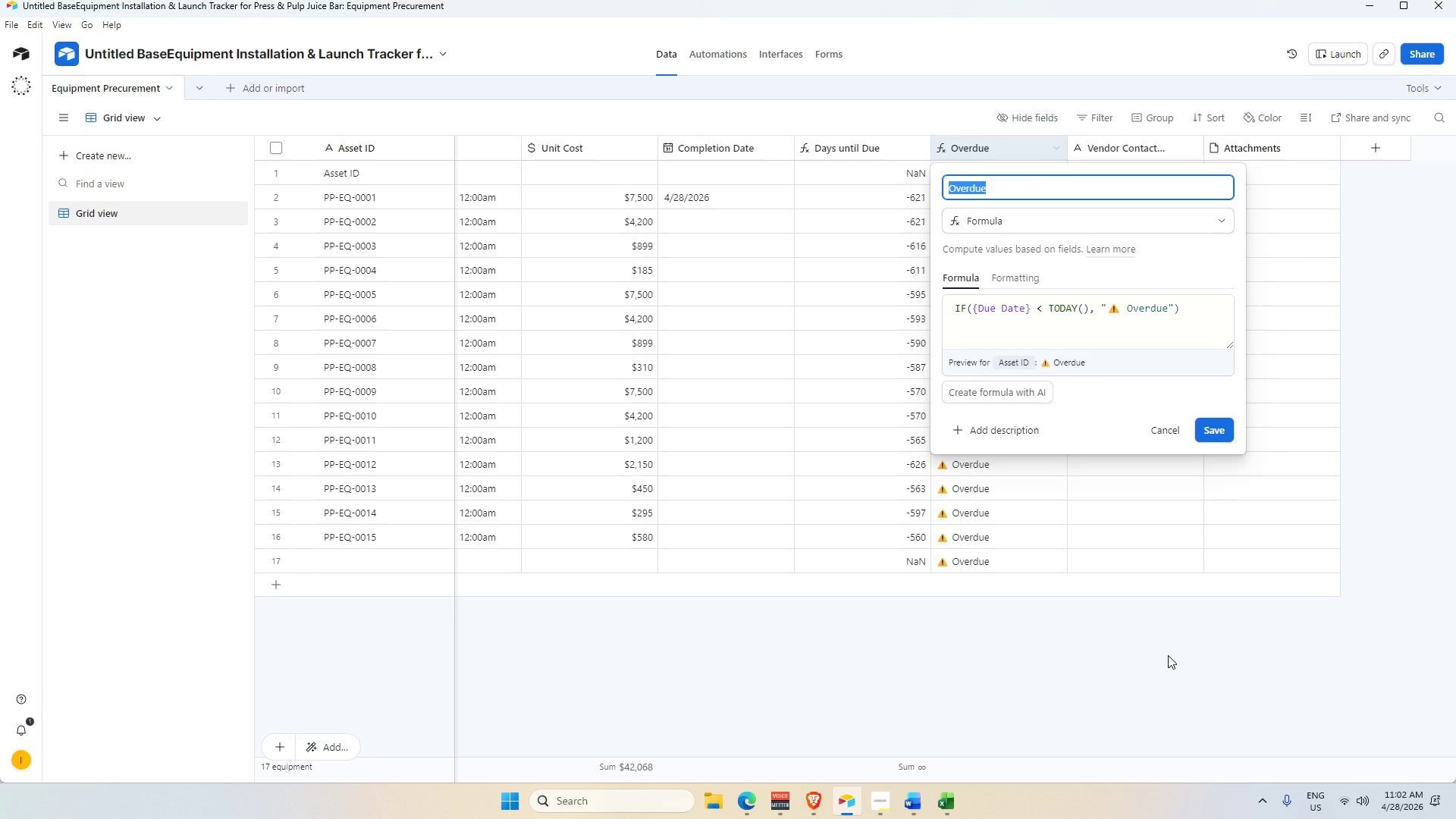 
left_click([1043, 309])
 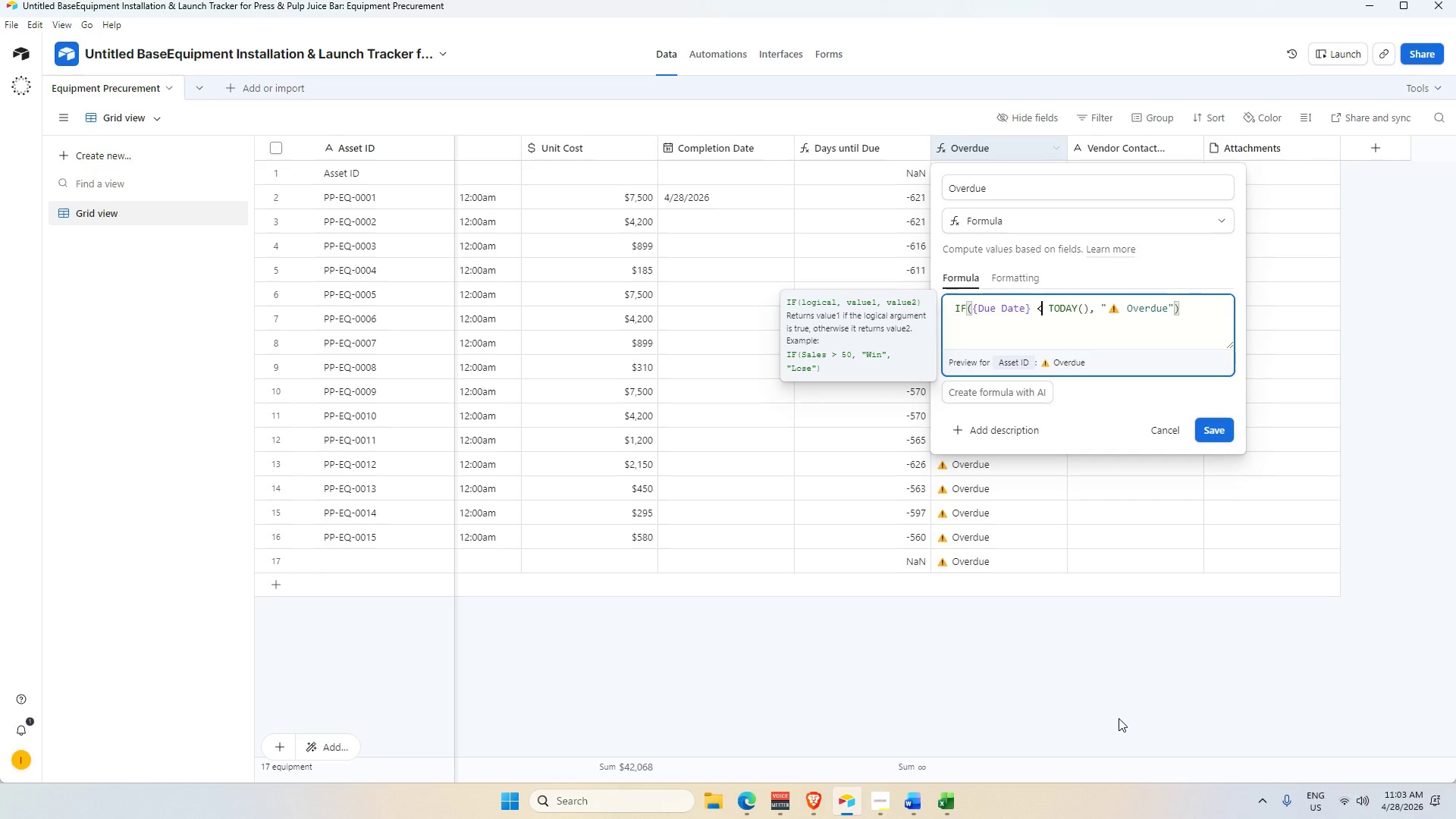 
wait(28.38)
 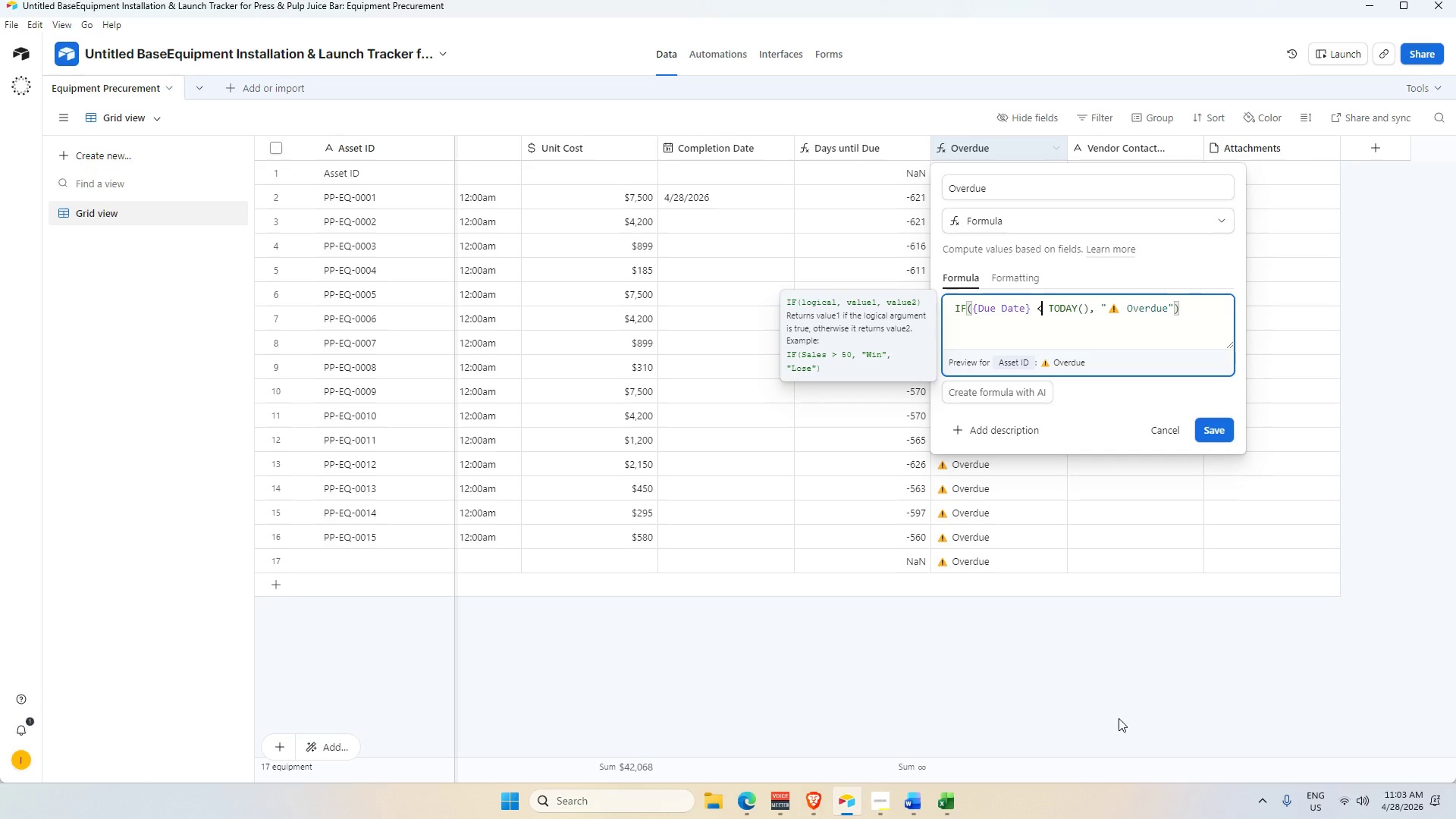 
left_click_drag(start_coordinate=[858, 670], to_coordinate=[860, 674])
 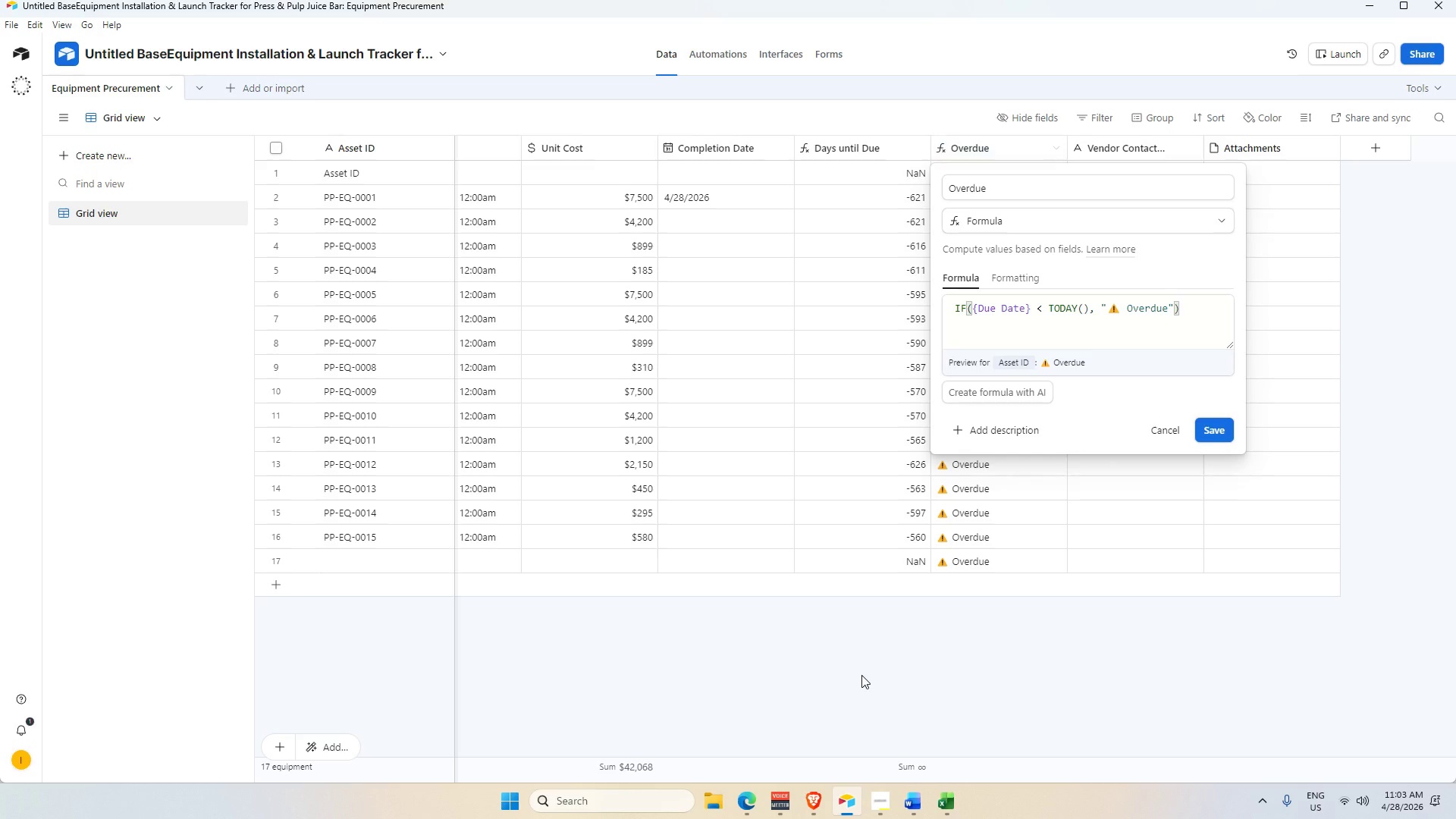 
double_click([861, 675])
 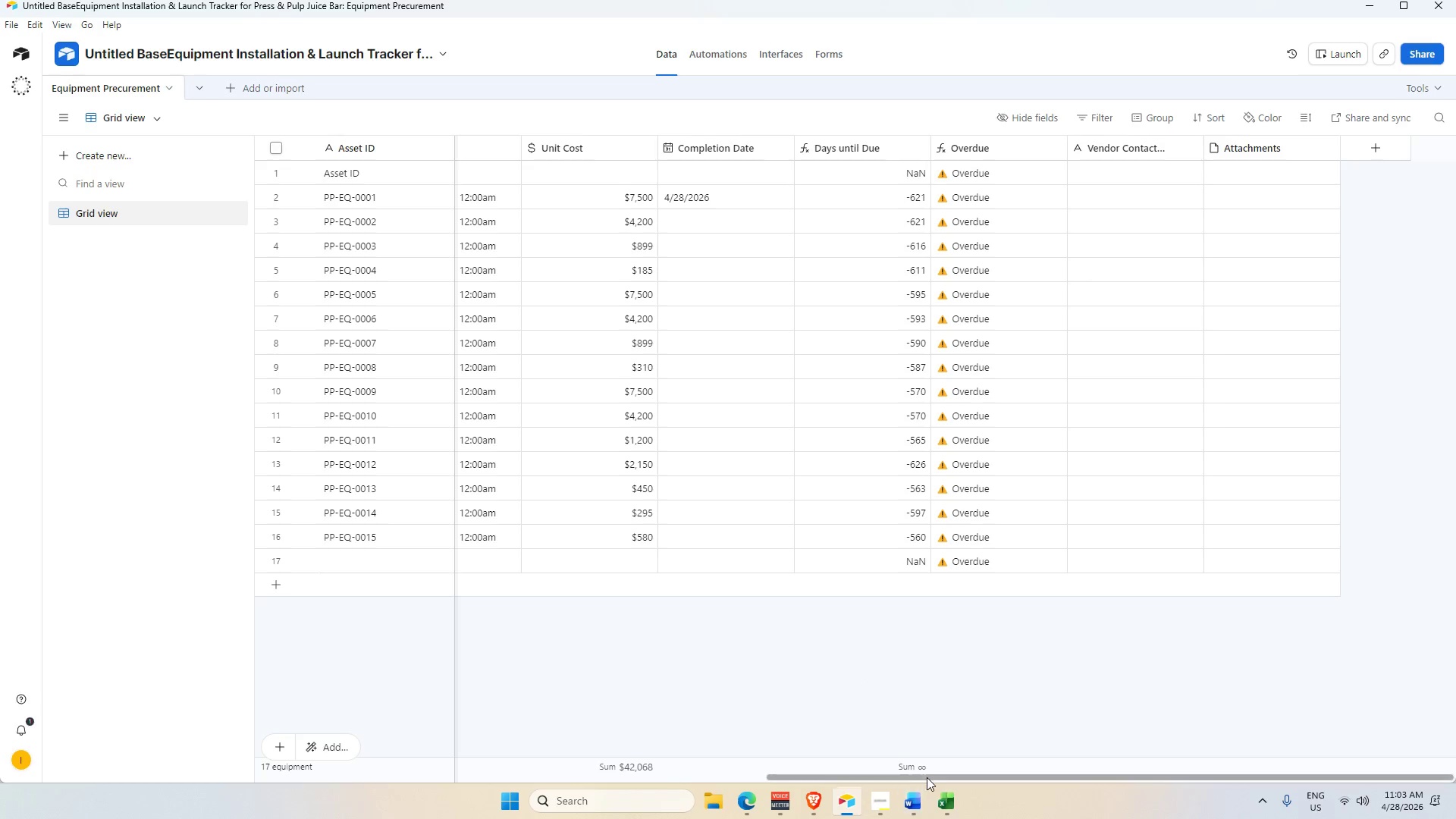 
left_click_drag(start_coordinate=[927, 776], to_coordinate=[850, 783])
 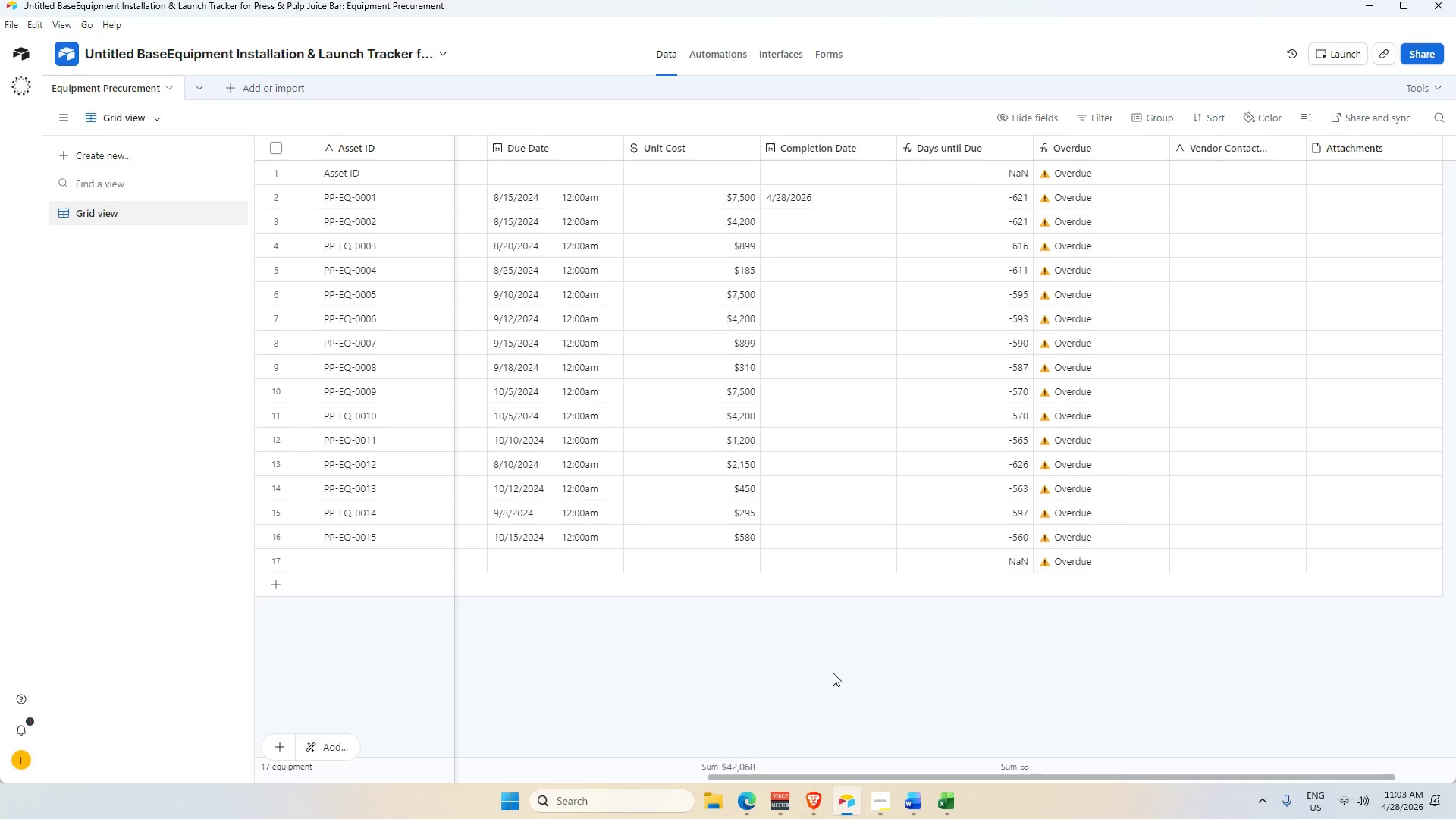 
left_click([811, 673])
 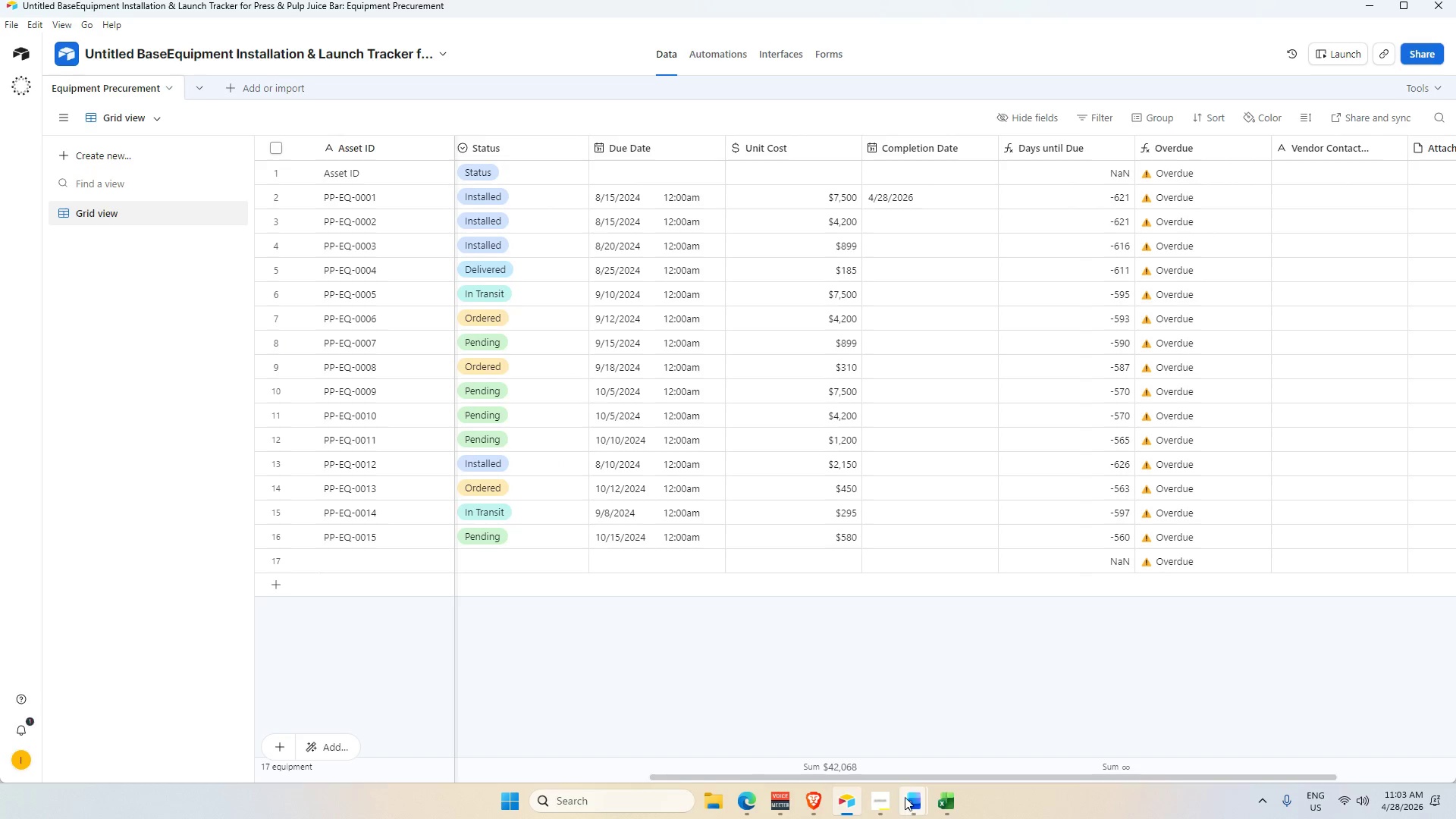 
left_click_drag(start_coordinate=[908, 779], to_coordinate=[669, 736])
 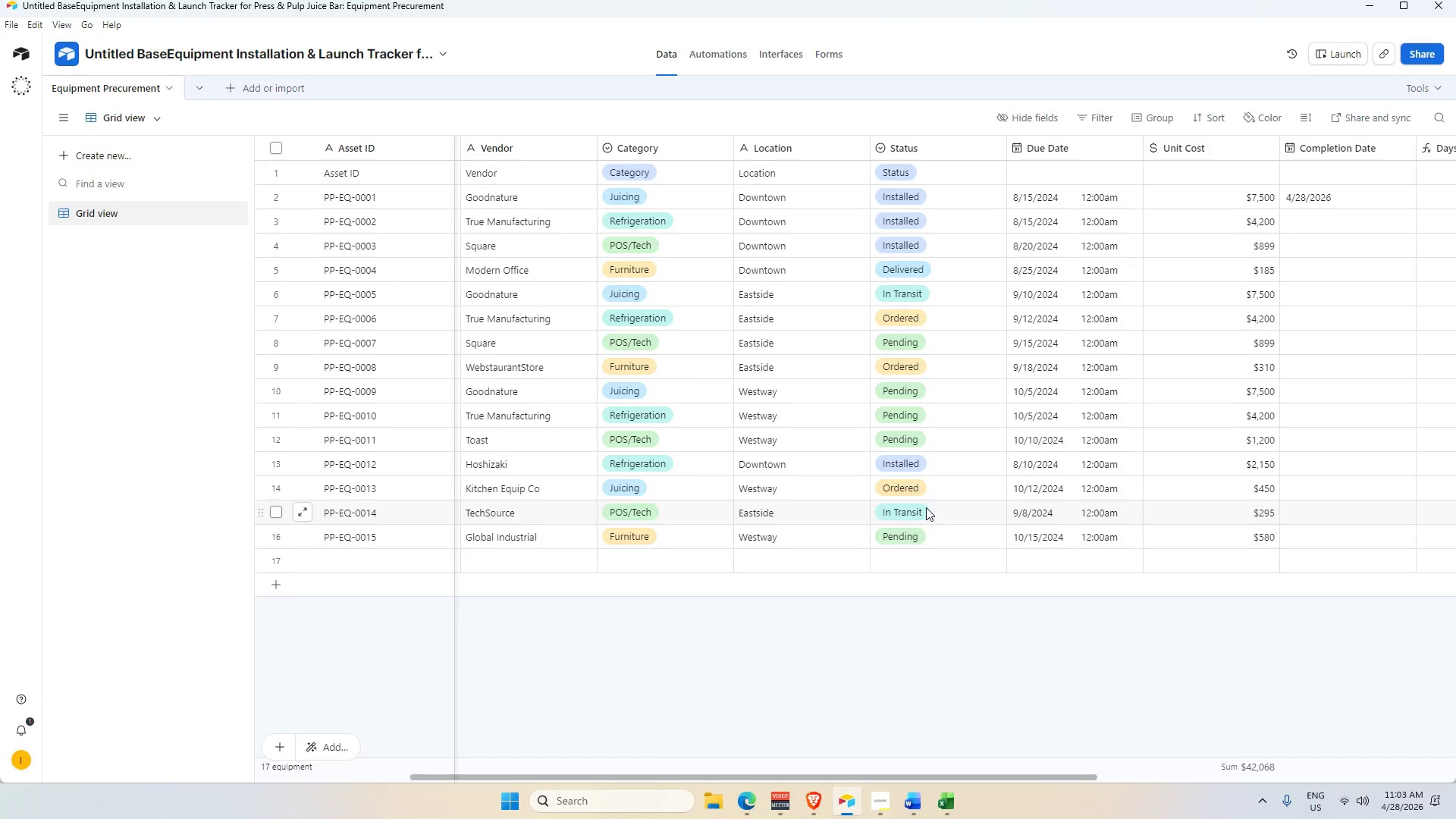 
left_click_drag(start_coordinate=[954, 780], to_coordinate=[974, 777])
 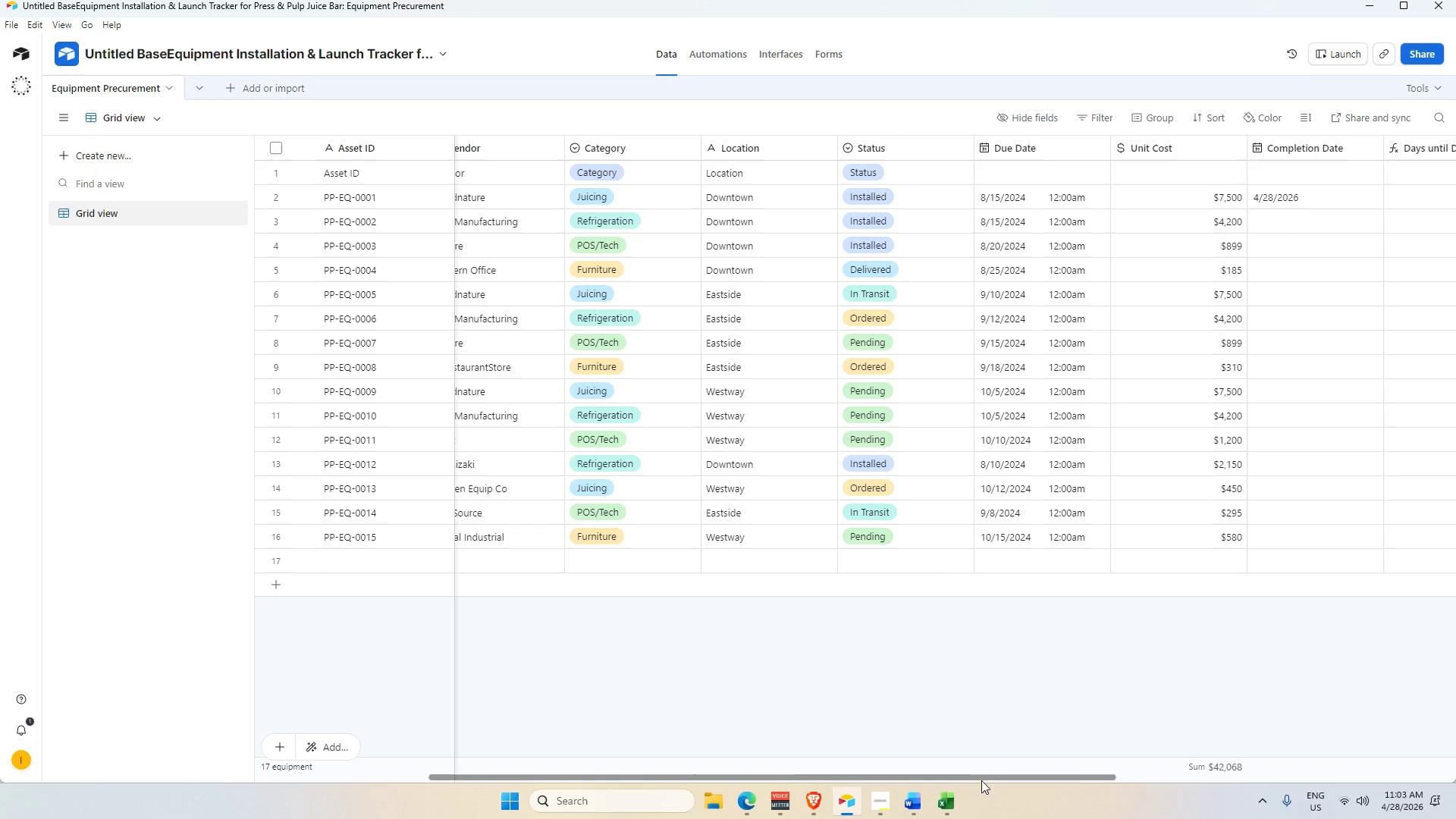 
left_click_drag(start_coordinate=[981, 776], to_coordinate=[1192, 752])
 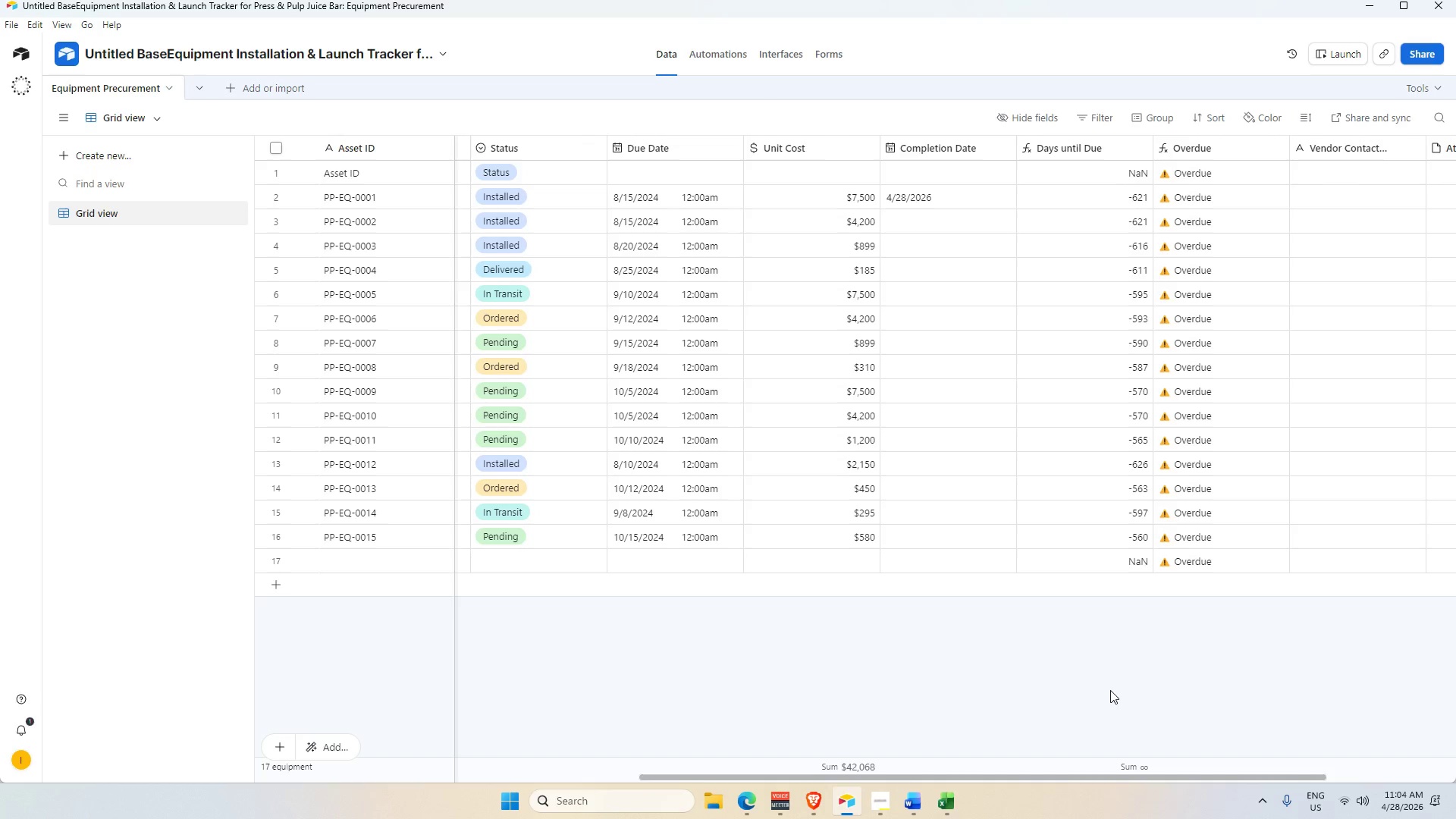 
left_click([1108, 689])
 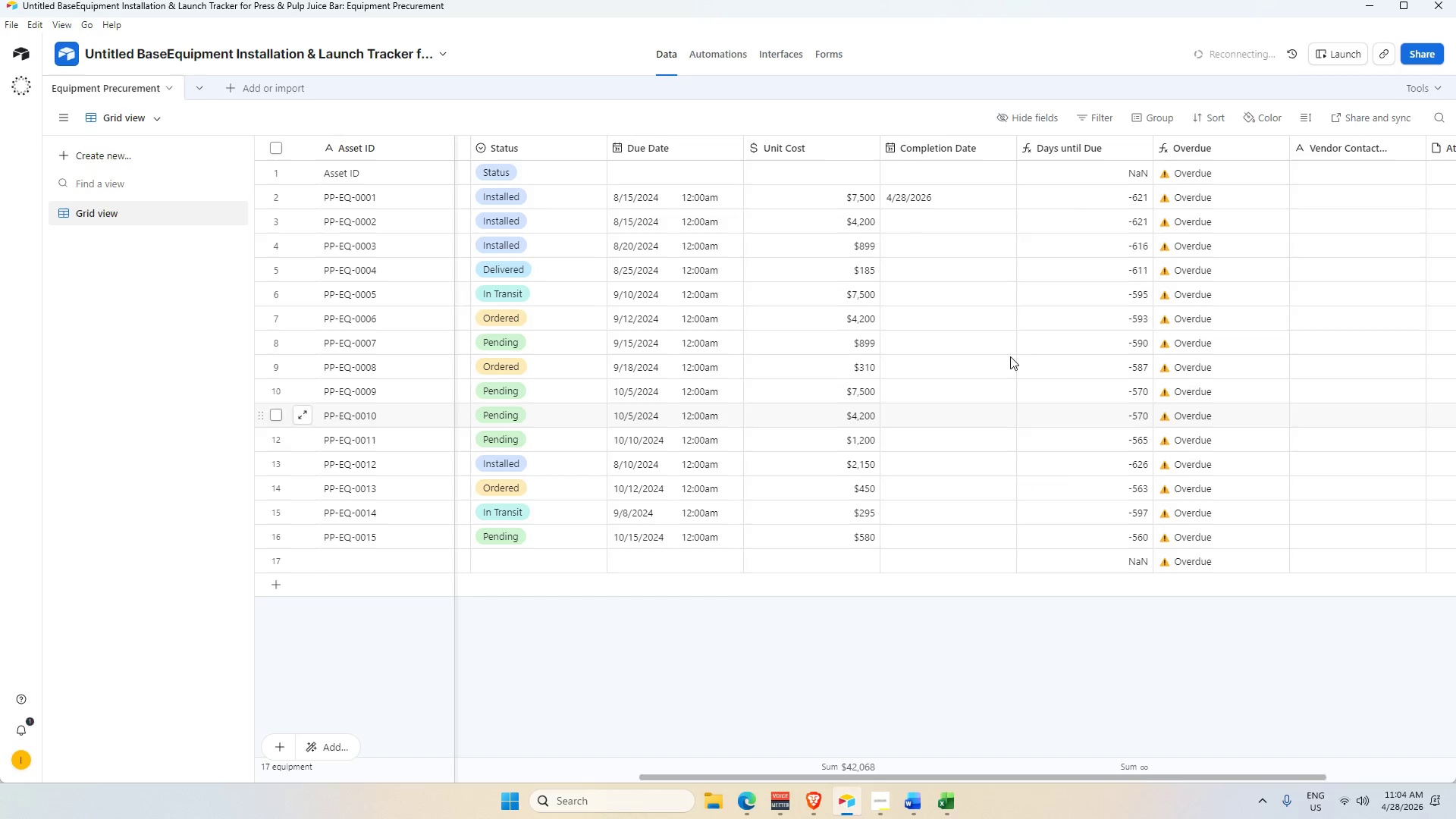 
double_click([936, 228])
 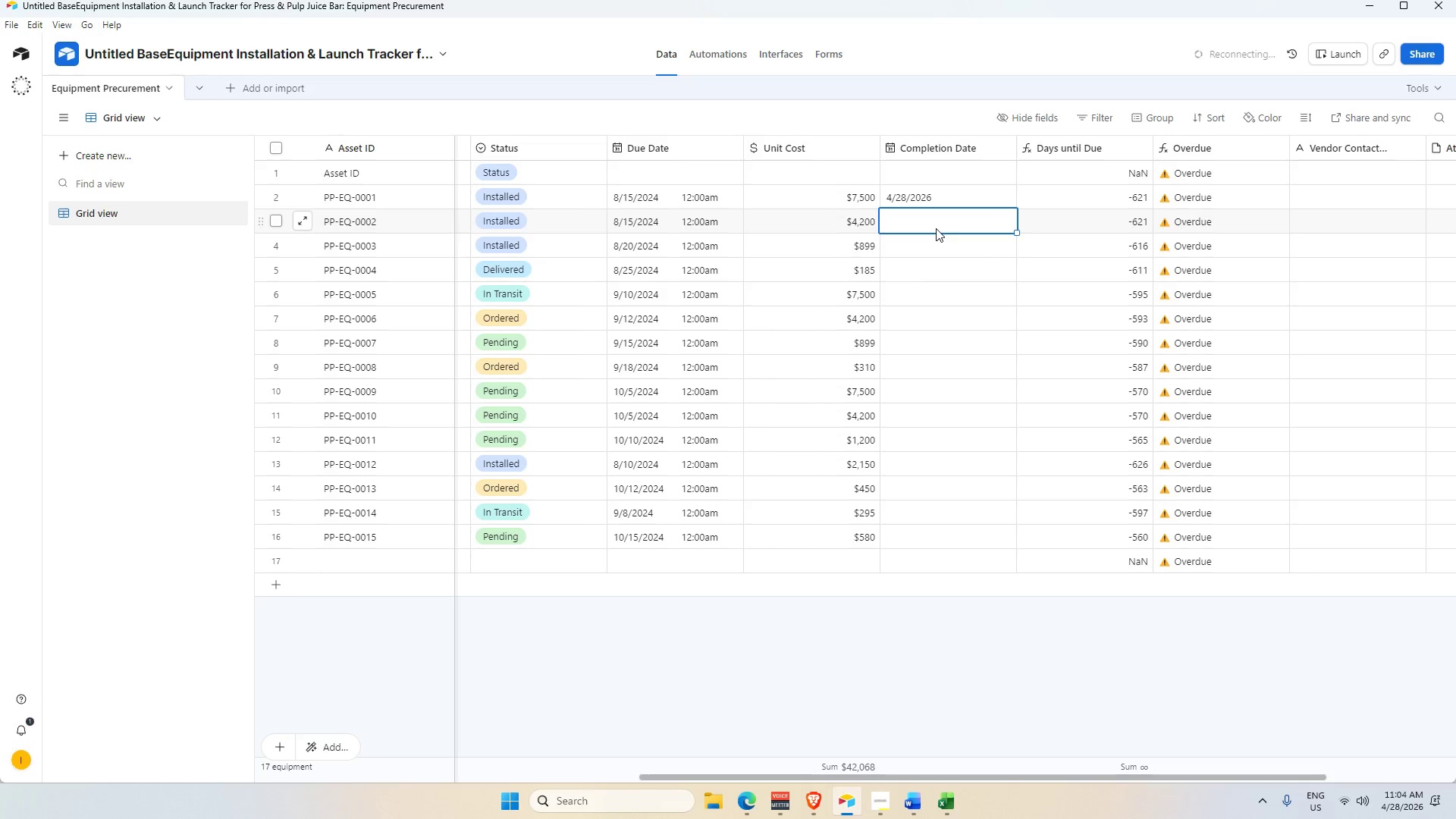 
triple_click([936, 228])
 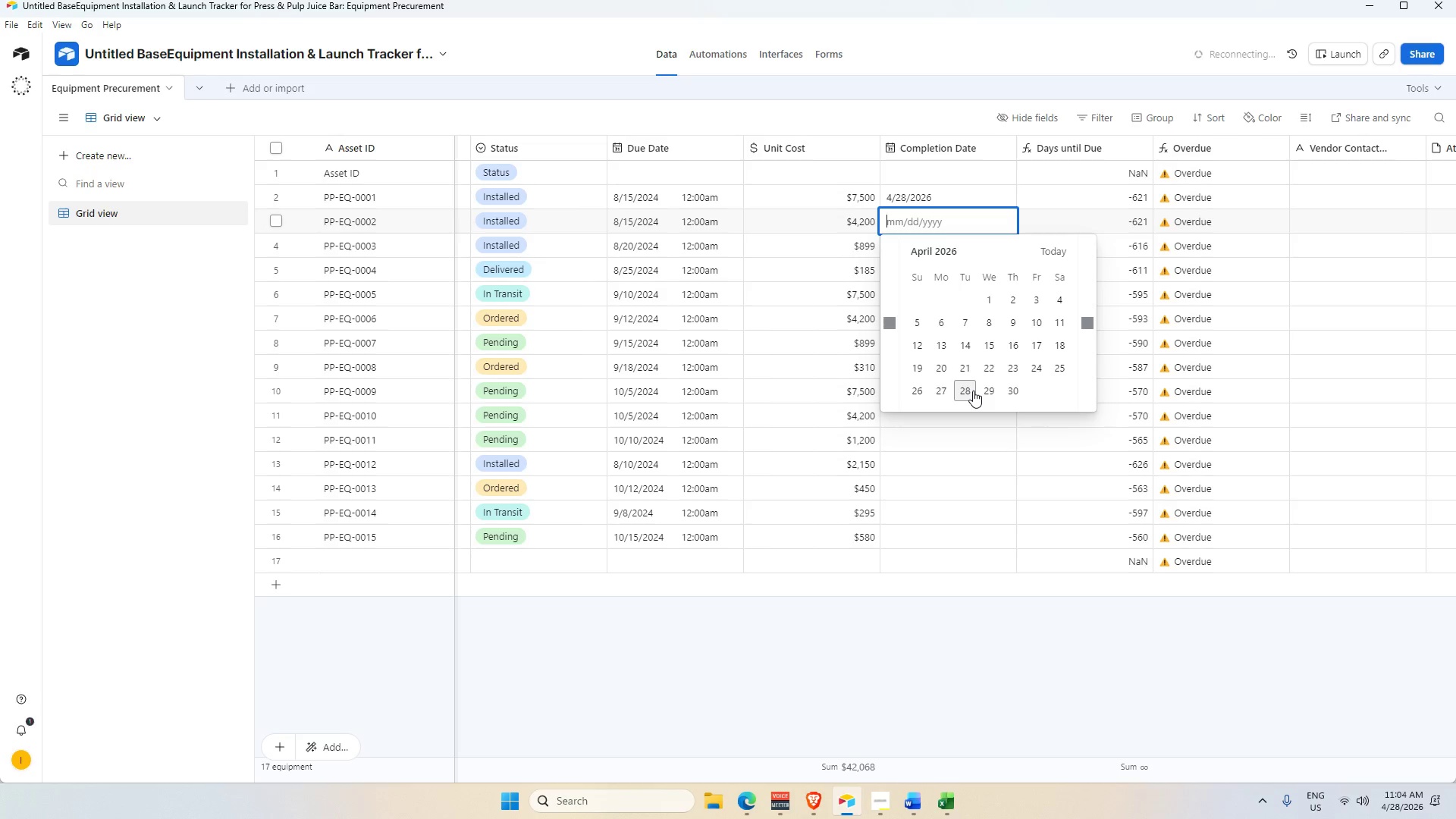 
left_click([970, 391])
 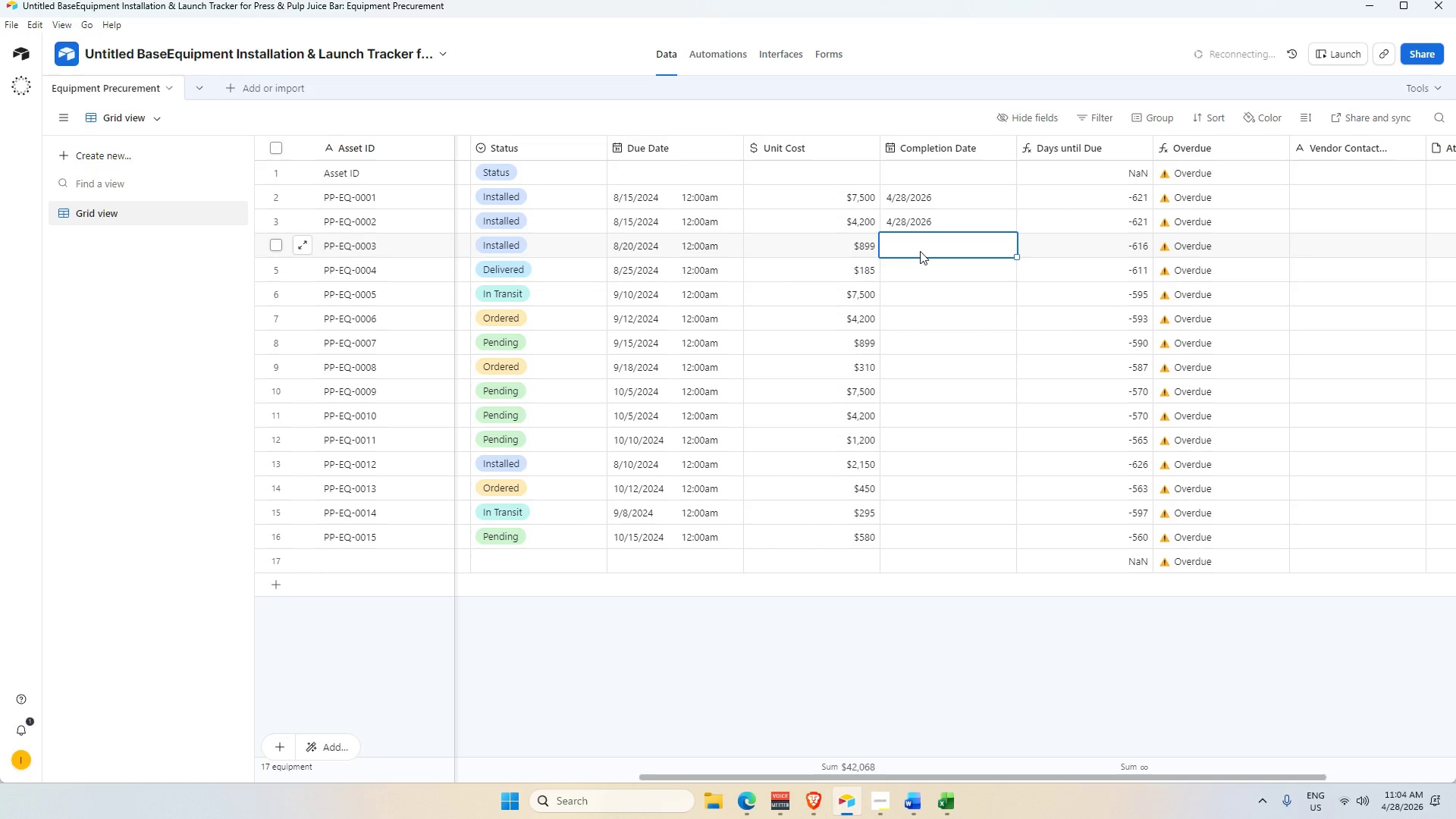 
double_click([920, 251])
 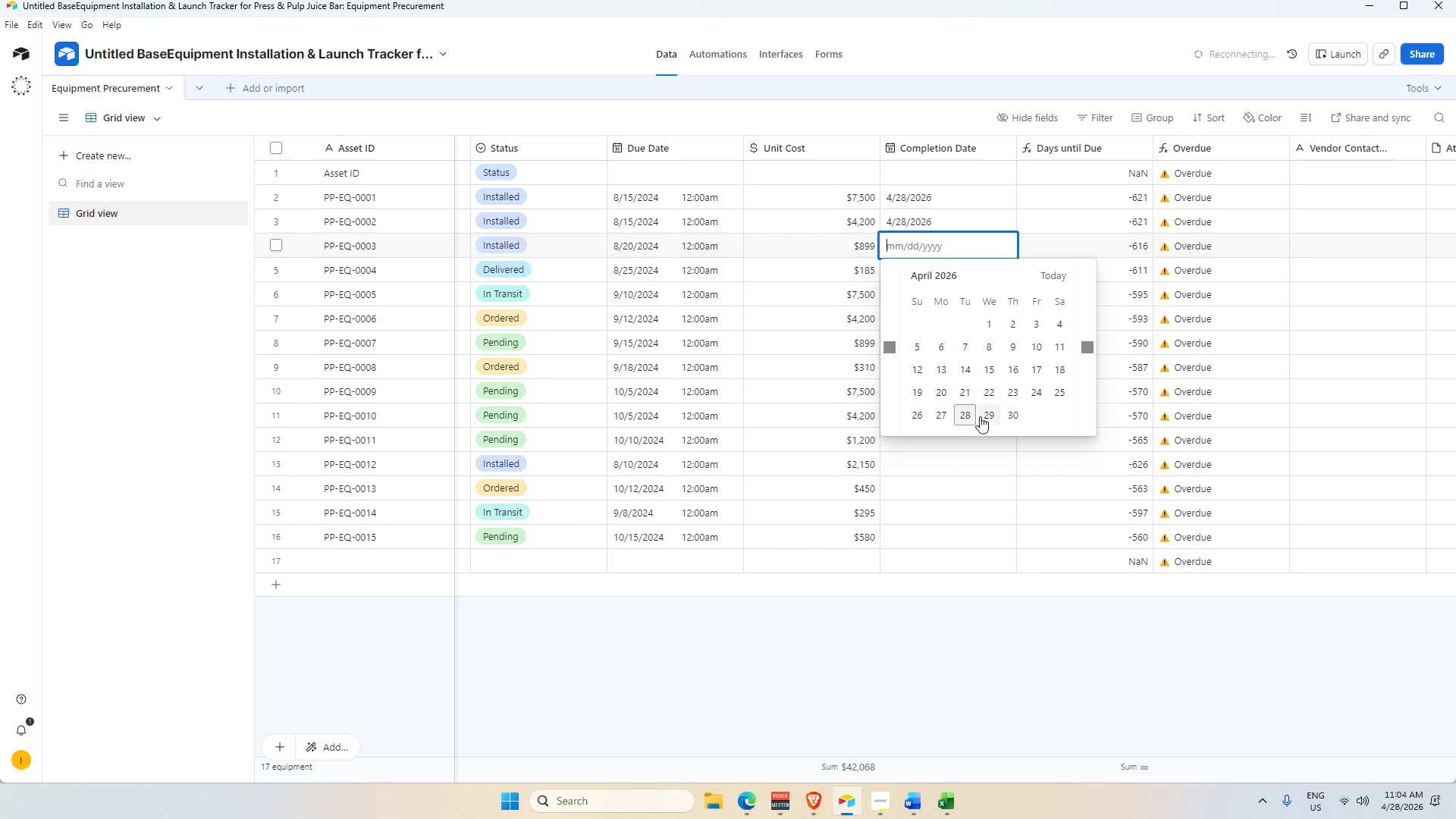 
left_click([972, 413])
 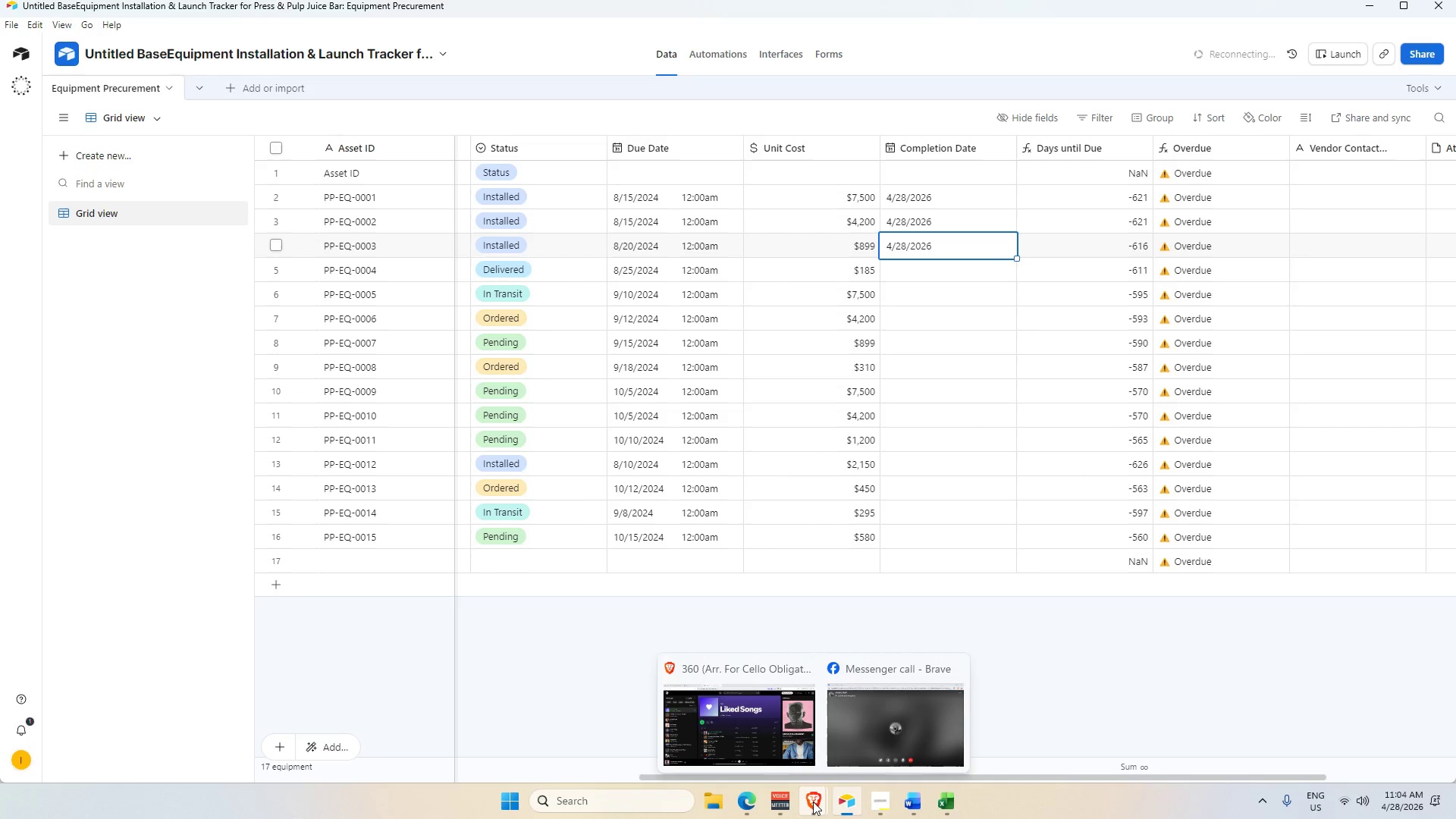 
left_click([783, 726])
 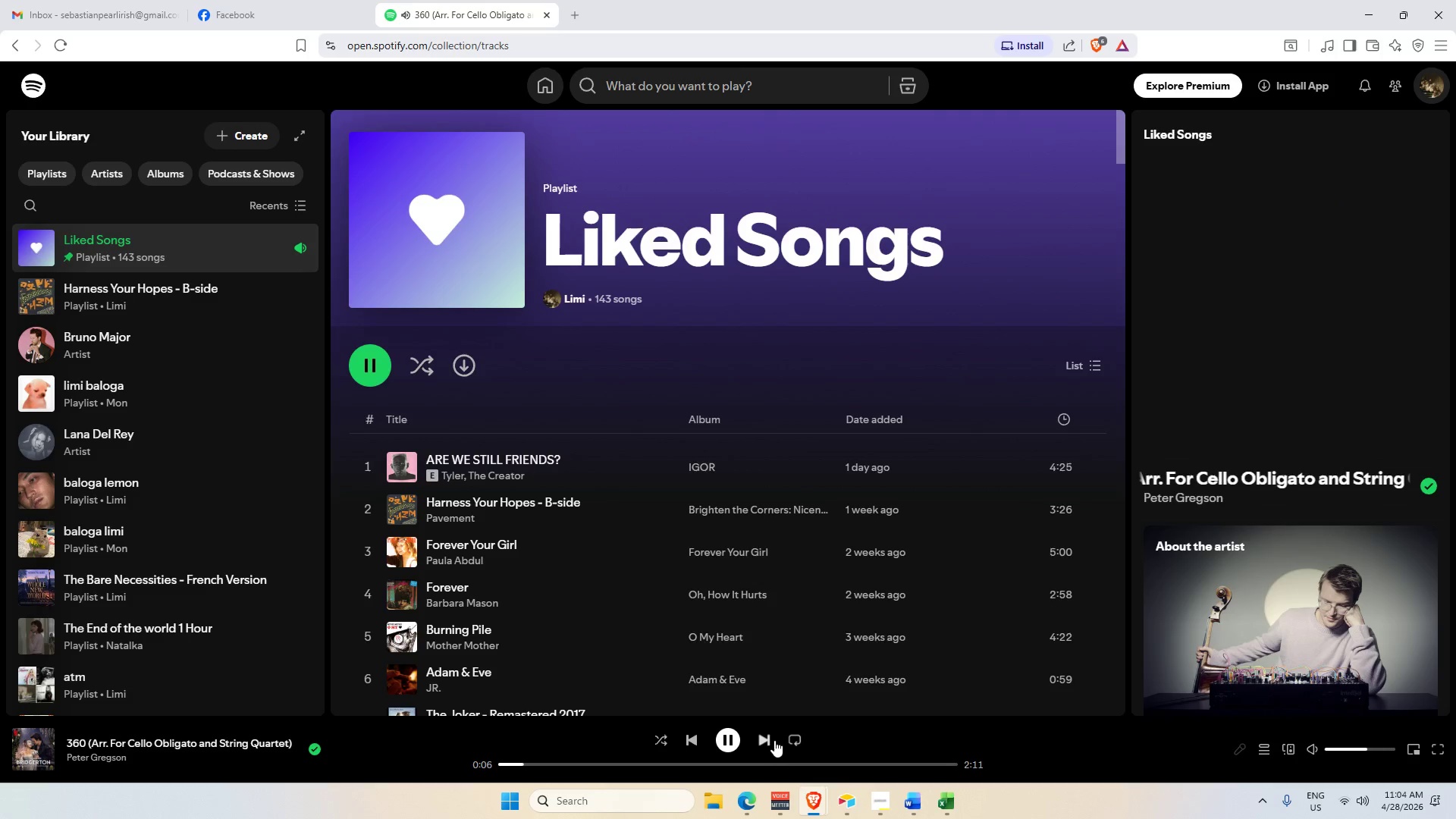 
left_click([768, 739])
 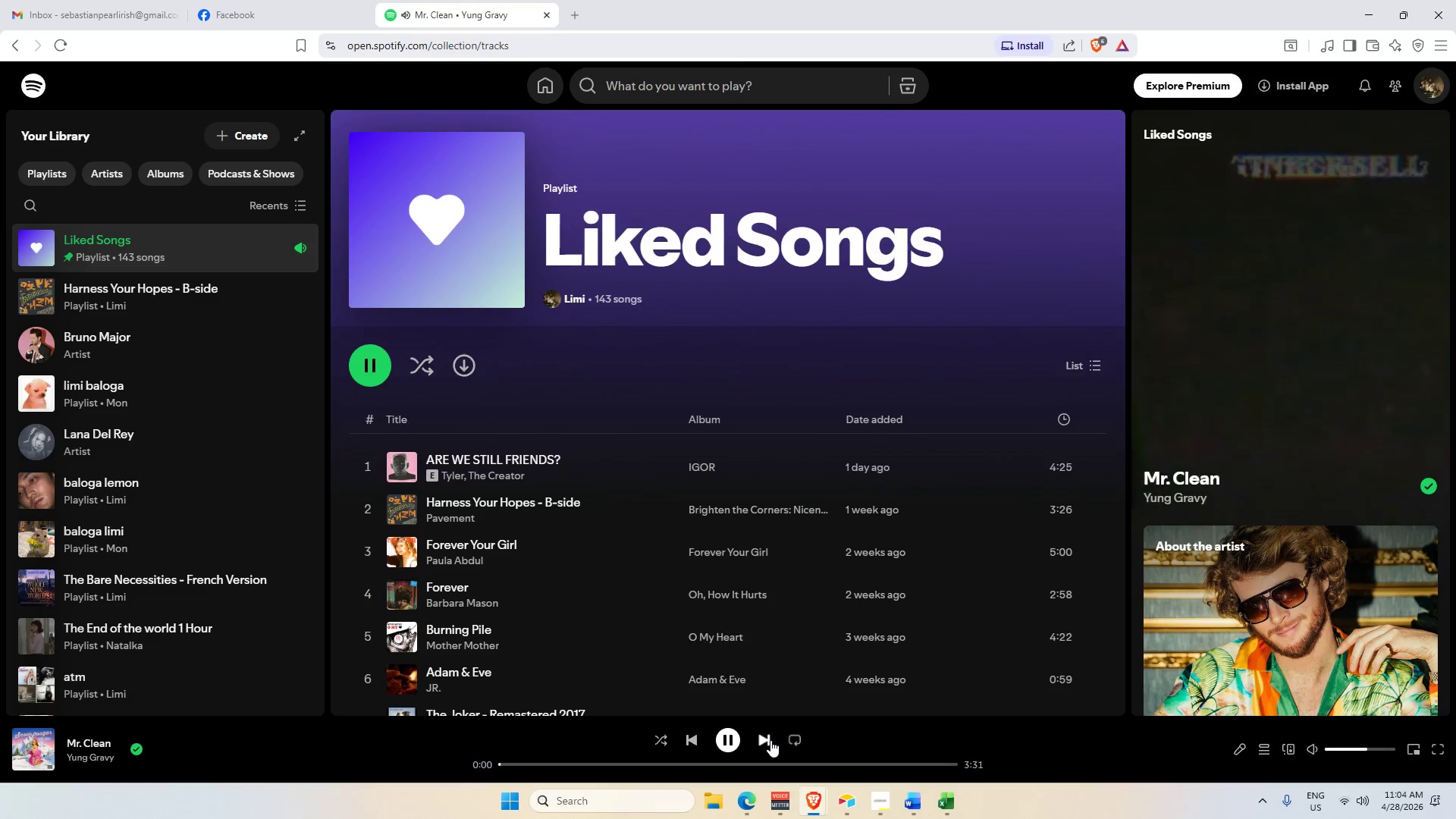 
left_click([770, 740])
 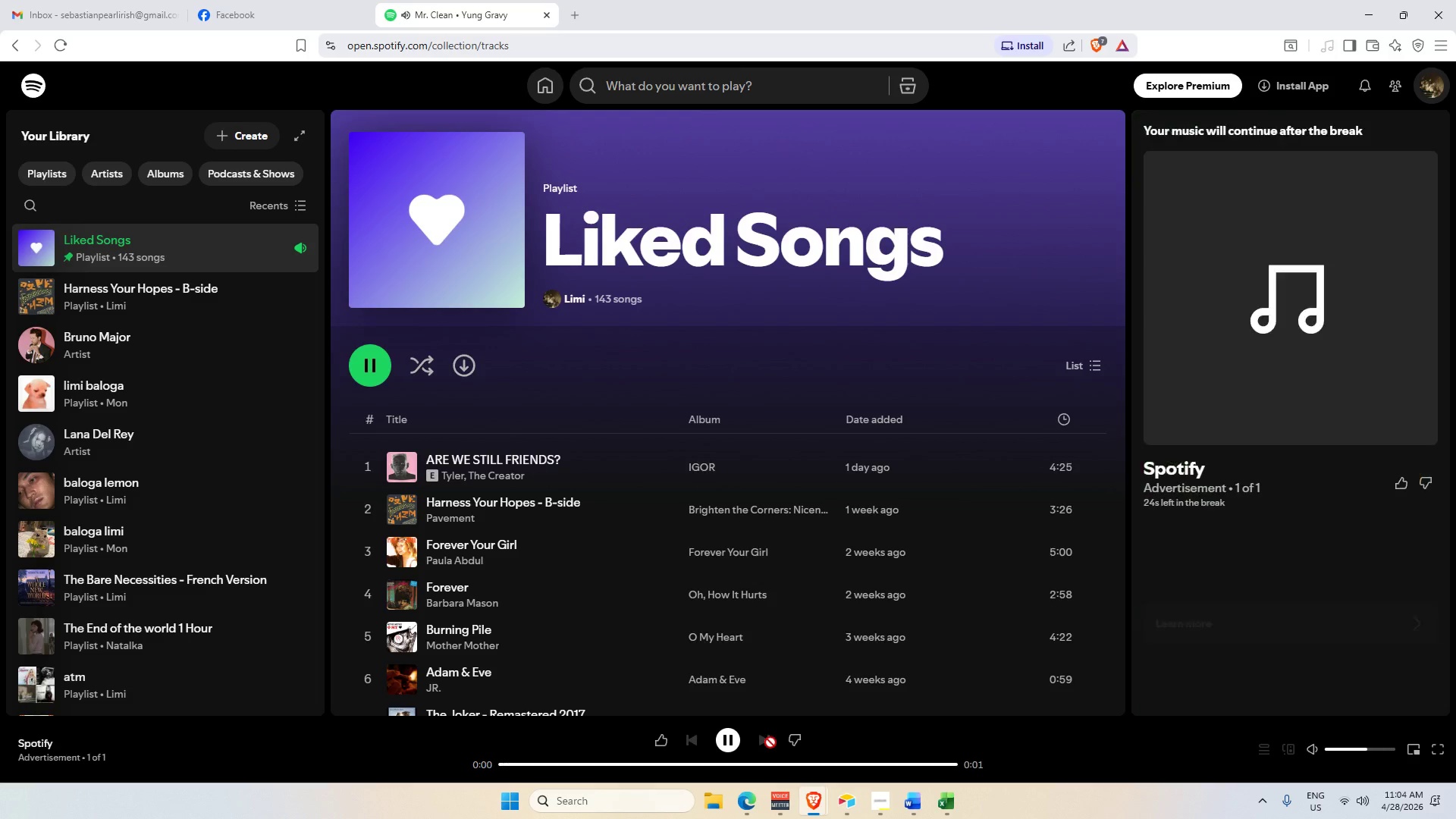 
left_click([770, 742])
 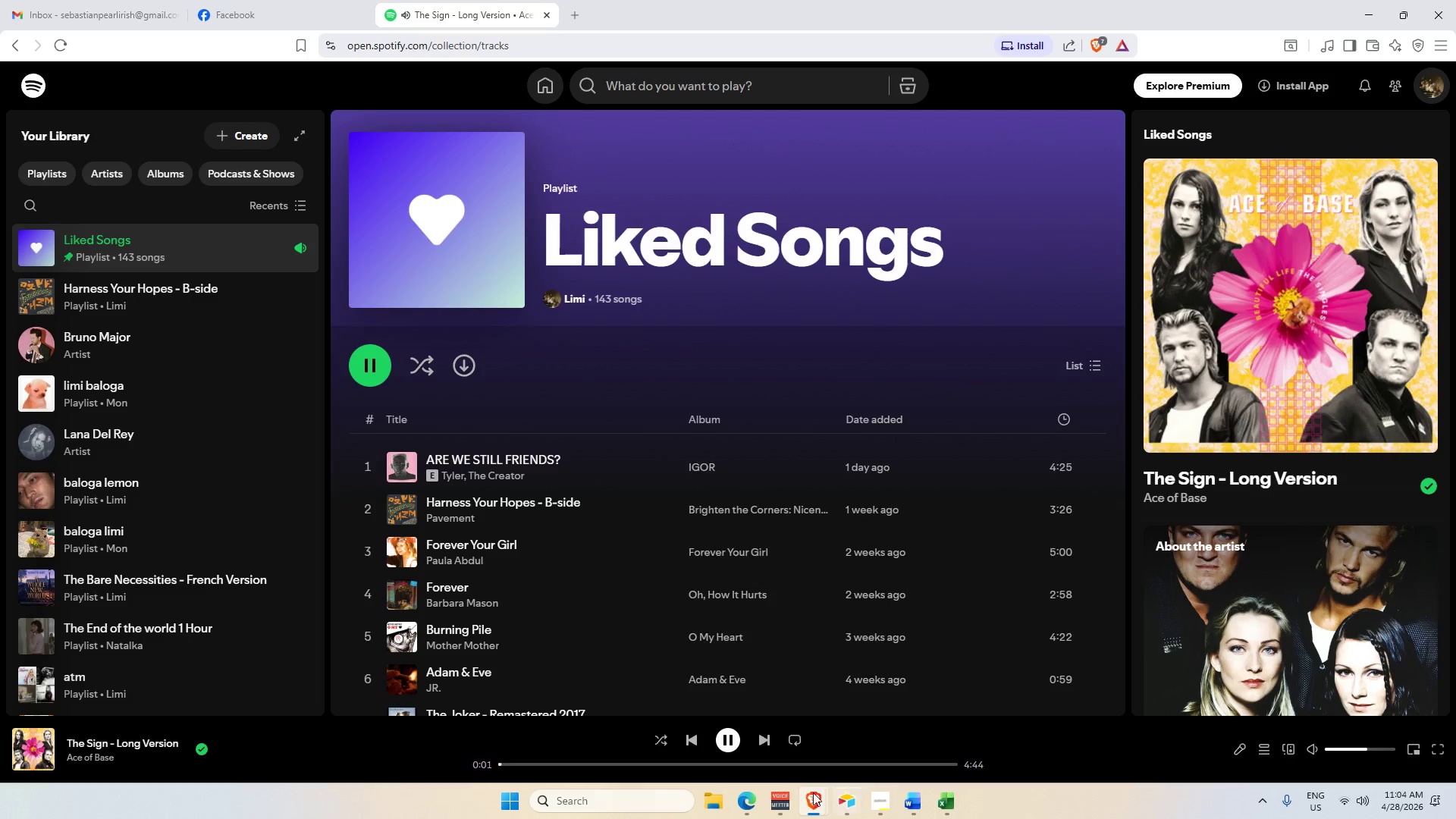 
left_click([769, 745])
 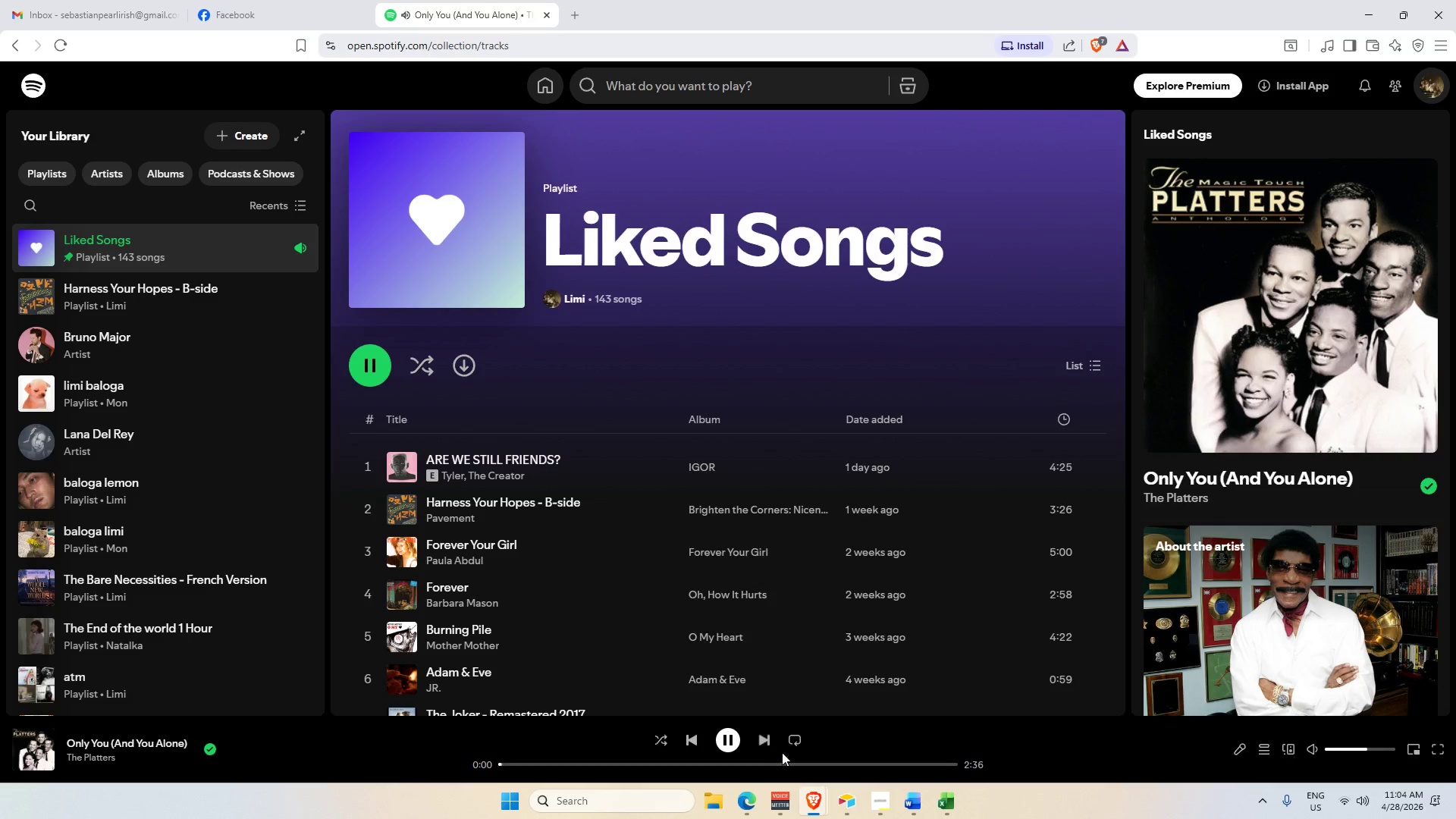 
left_click([764, 741])
 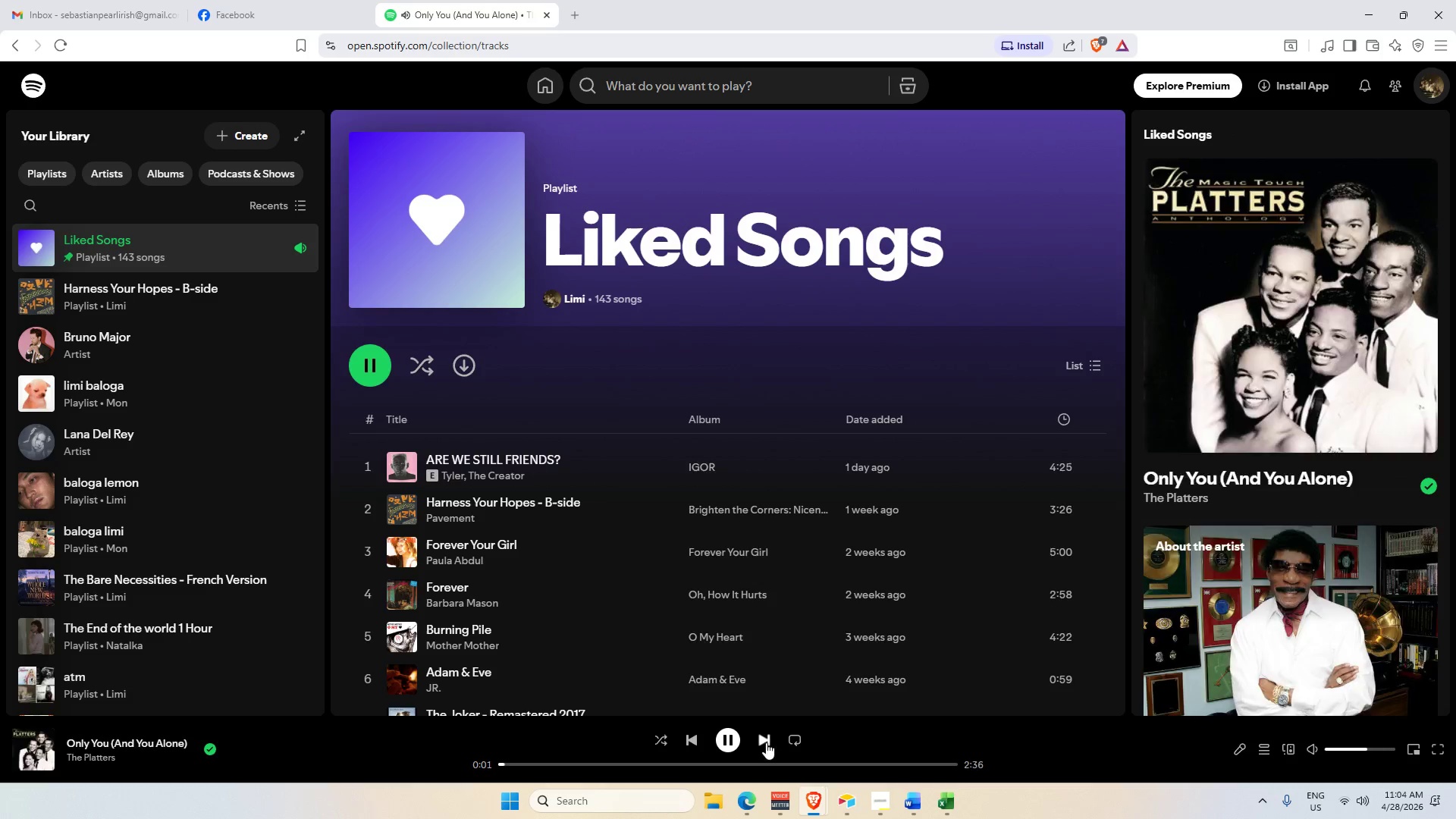 
left_click([763, 740])
 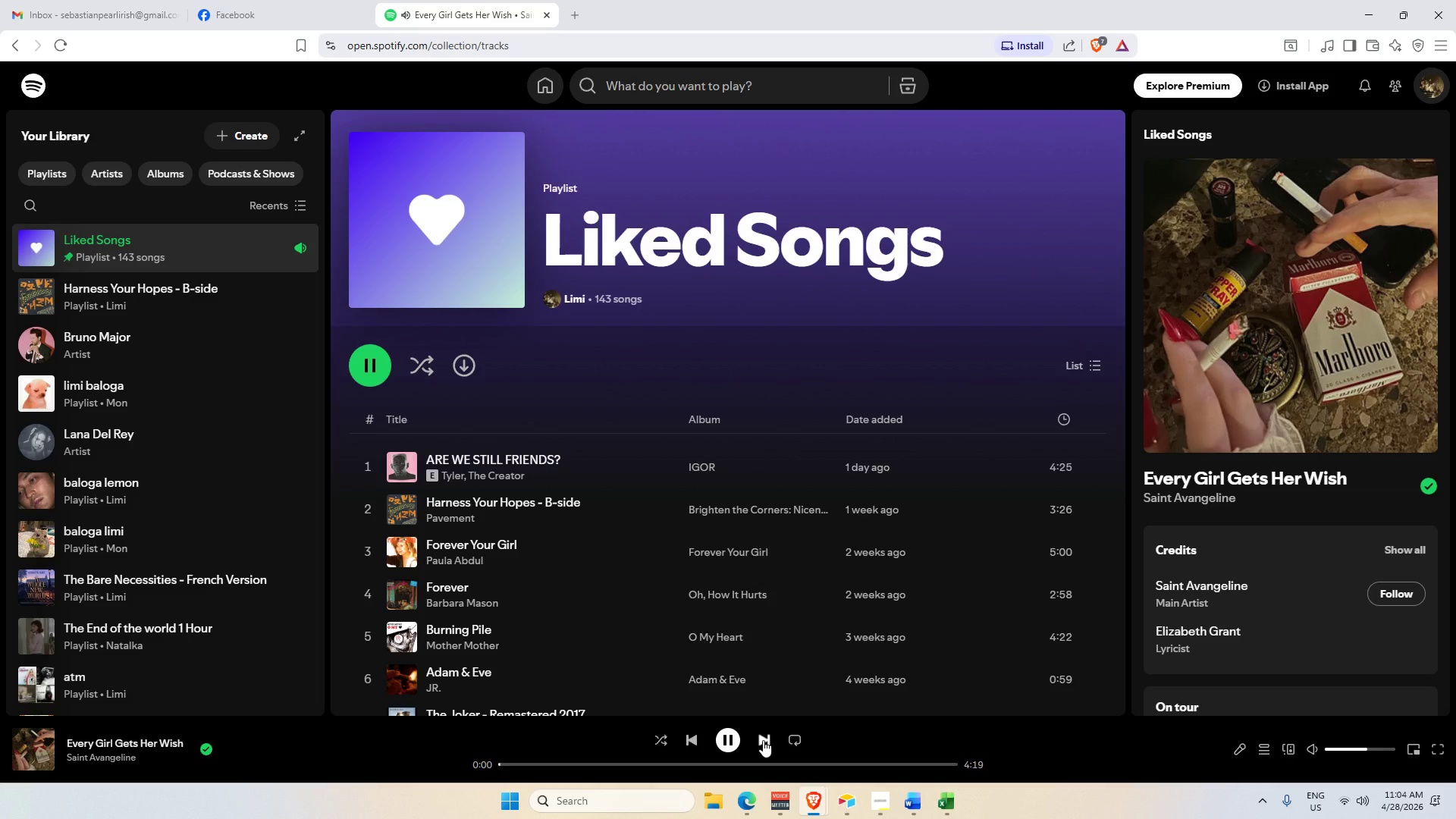 
left_click([763, 740])
 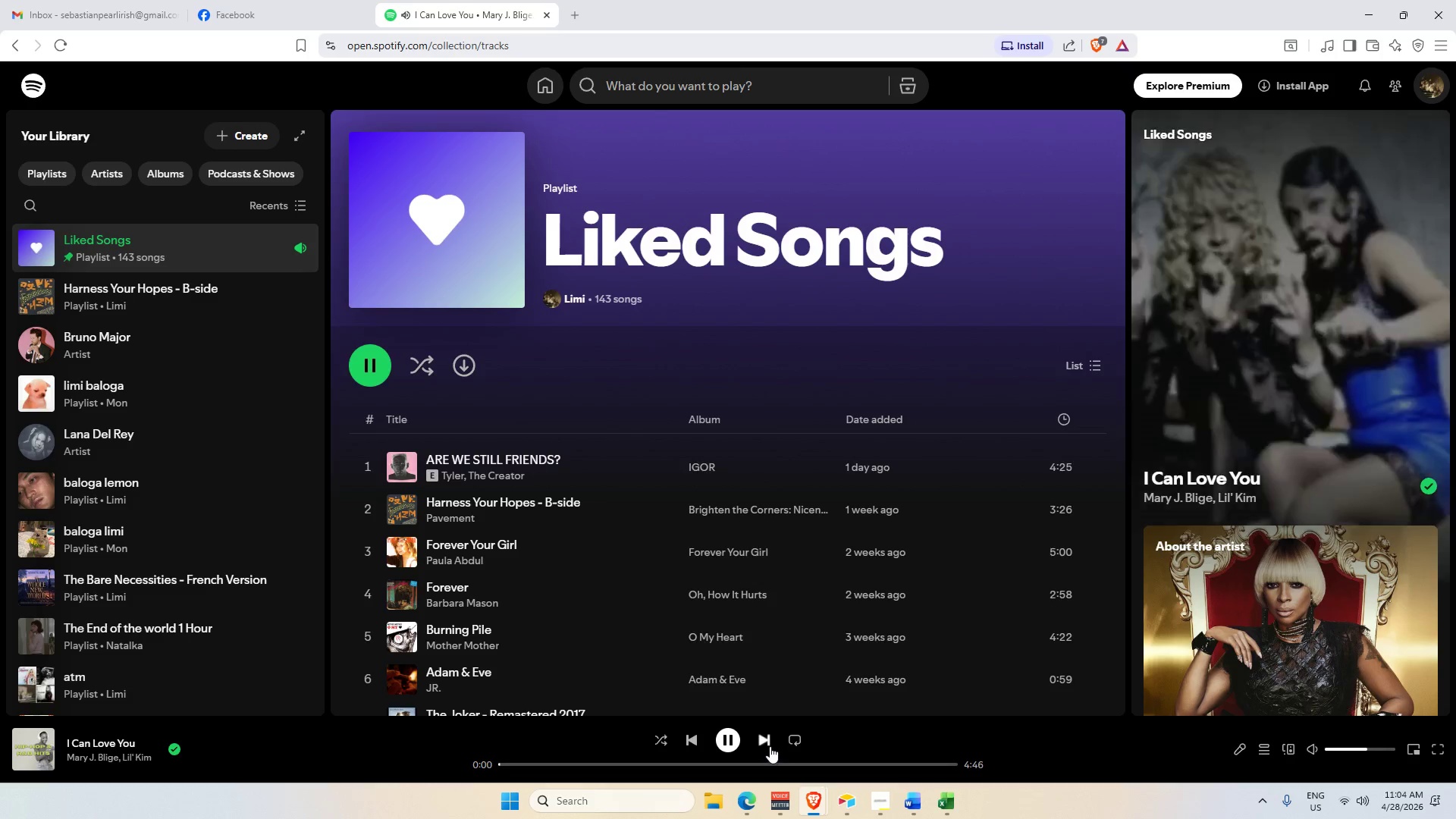 
left_click([768, 746])
 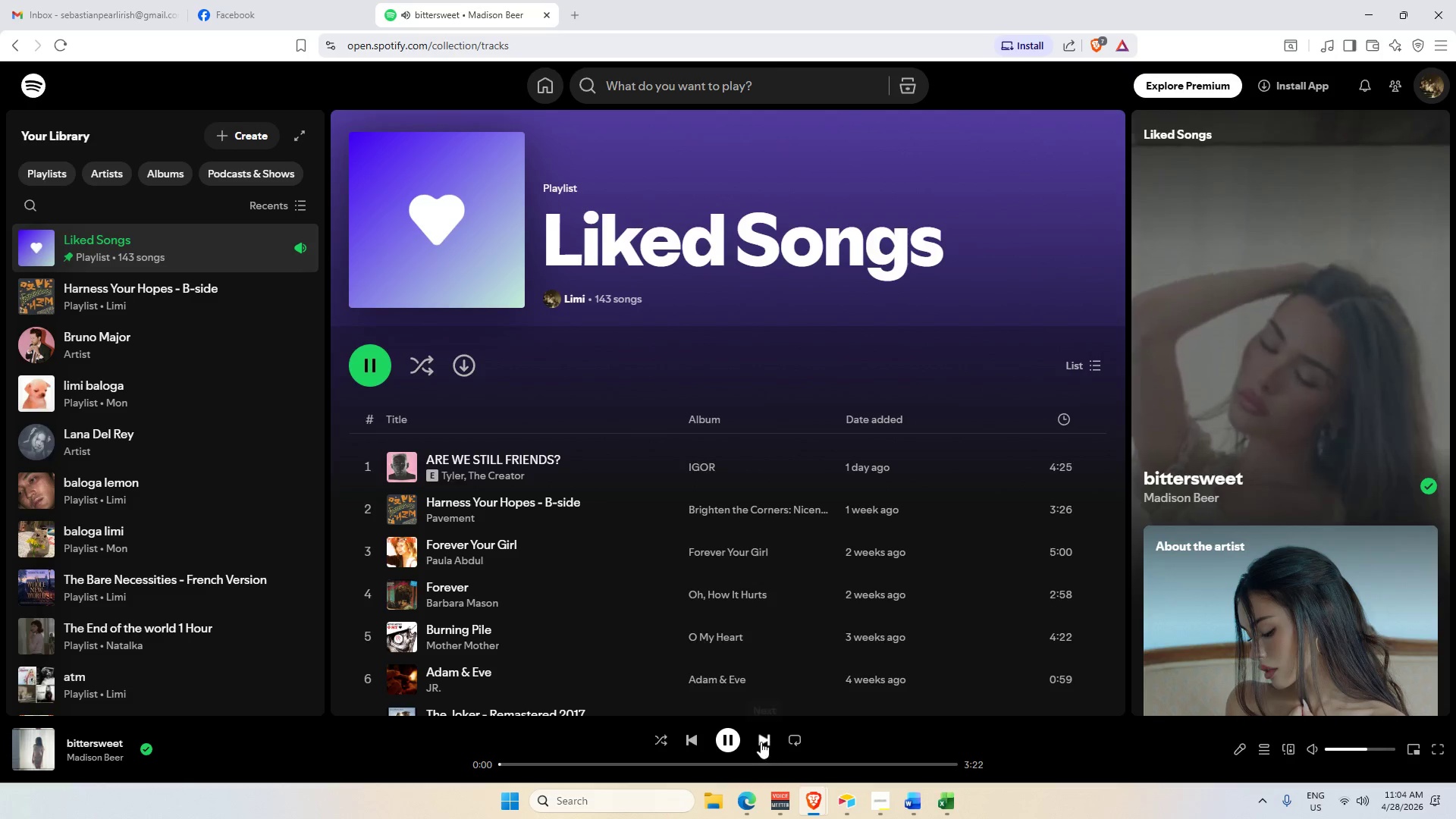 
left_click([760, 742])
 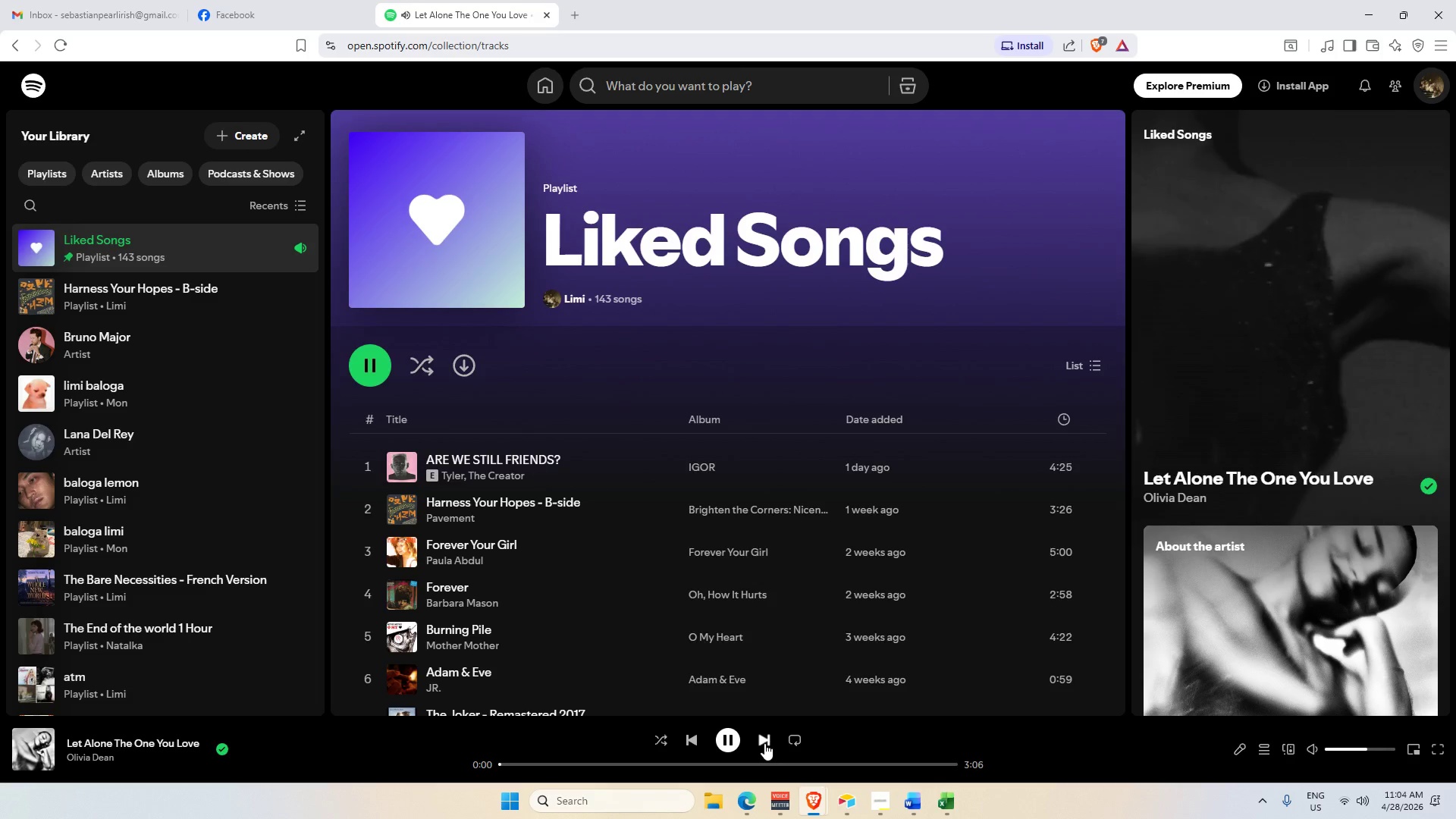 
left_click([764, 743])
 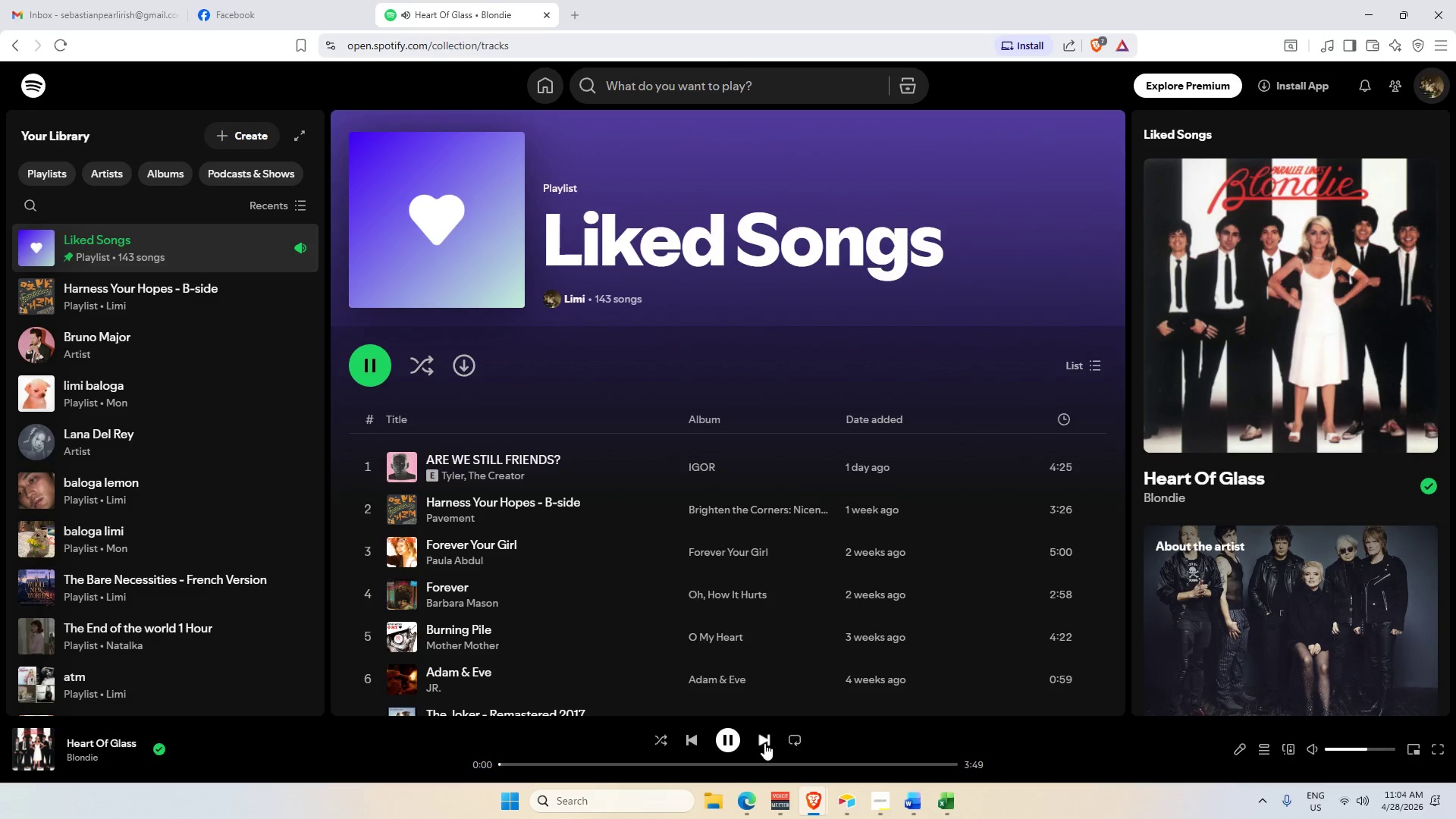 
left_click([764, 743])
 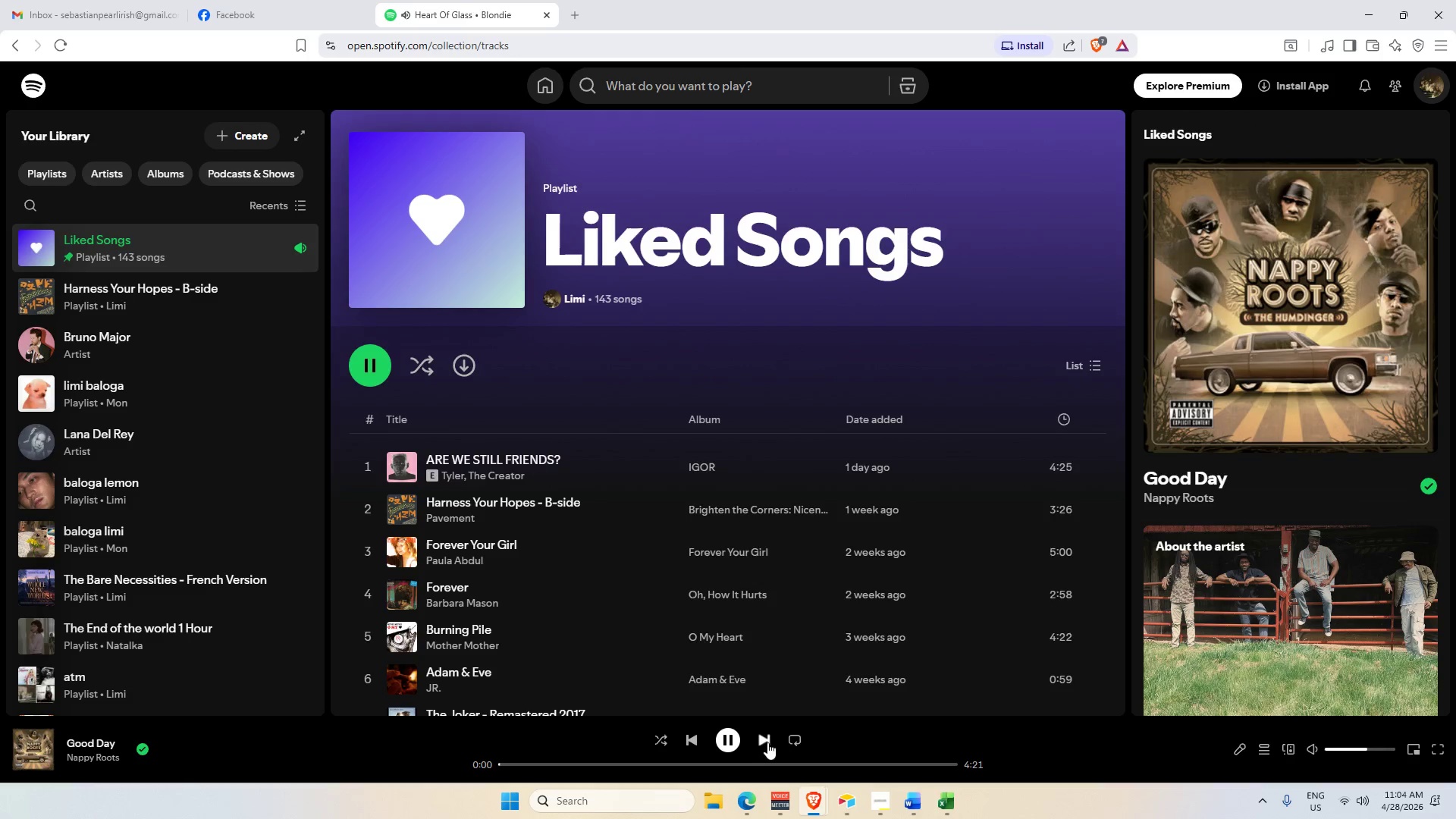 
left_click([766, 739])
 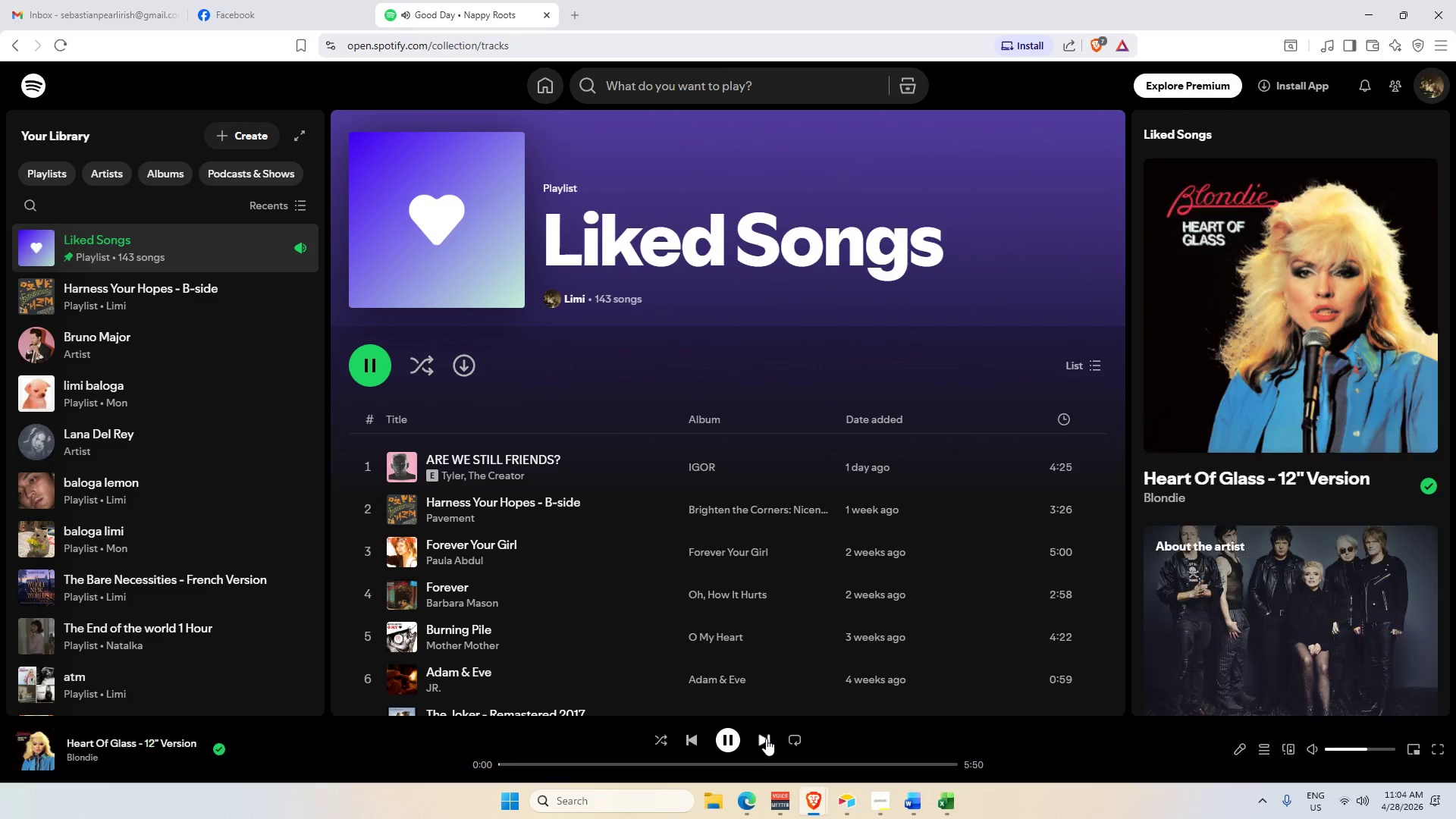 
left_click([766, 739])
 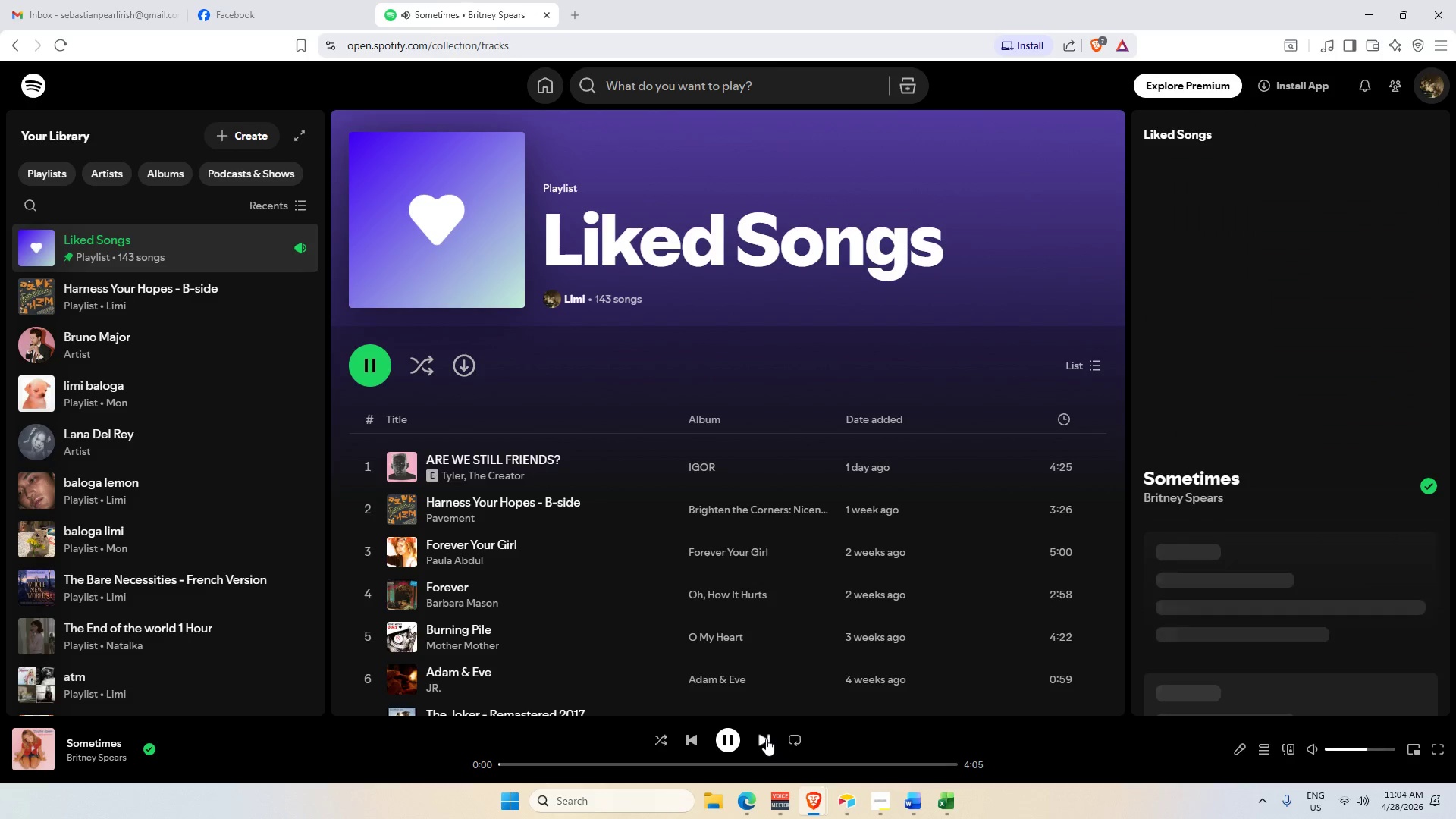 
left_click([766, 739])
 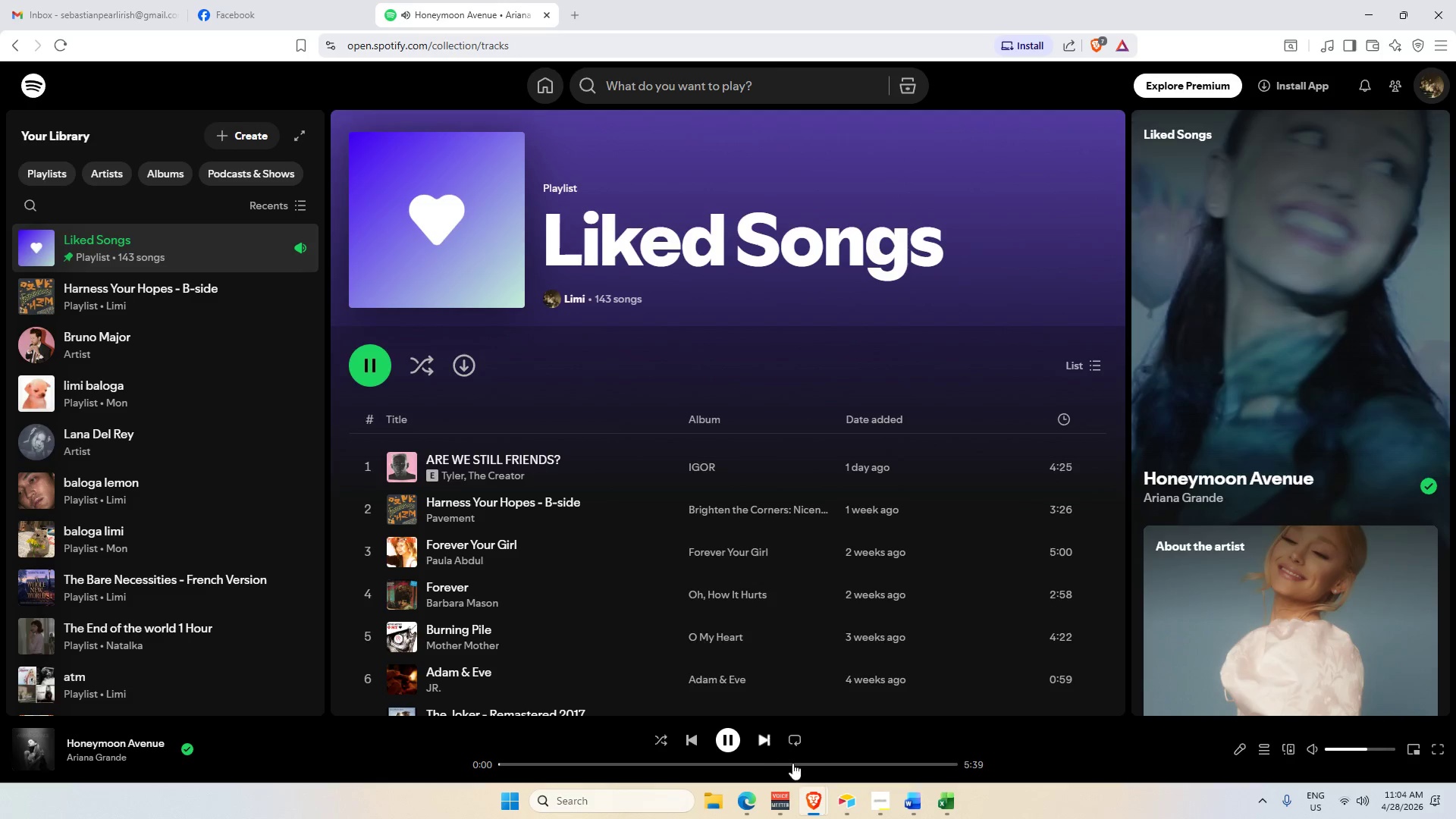 
left_click([855, 806])
 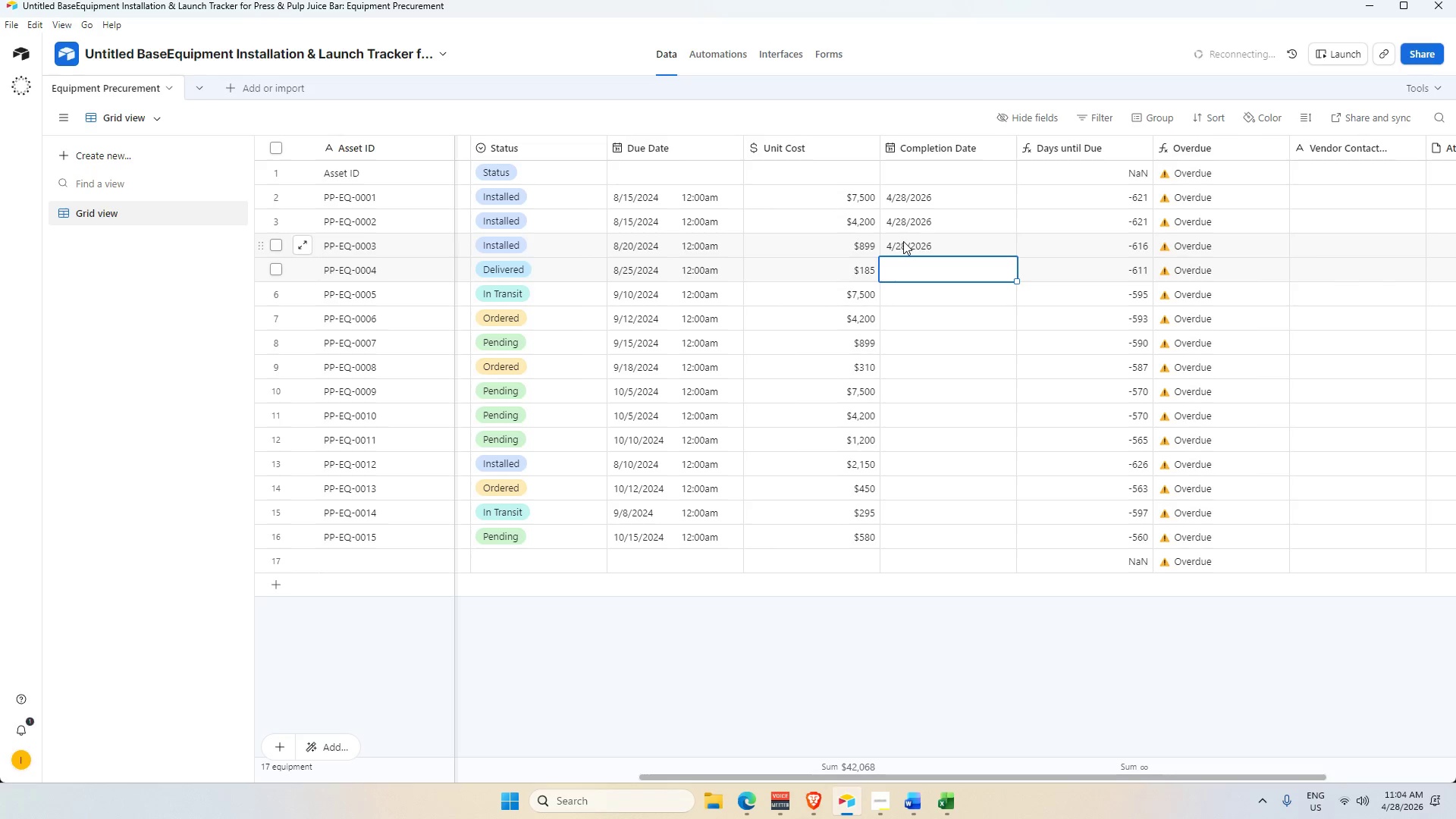 
wait(13.92)
 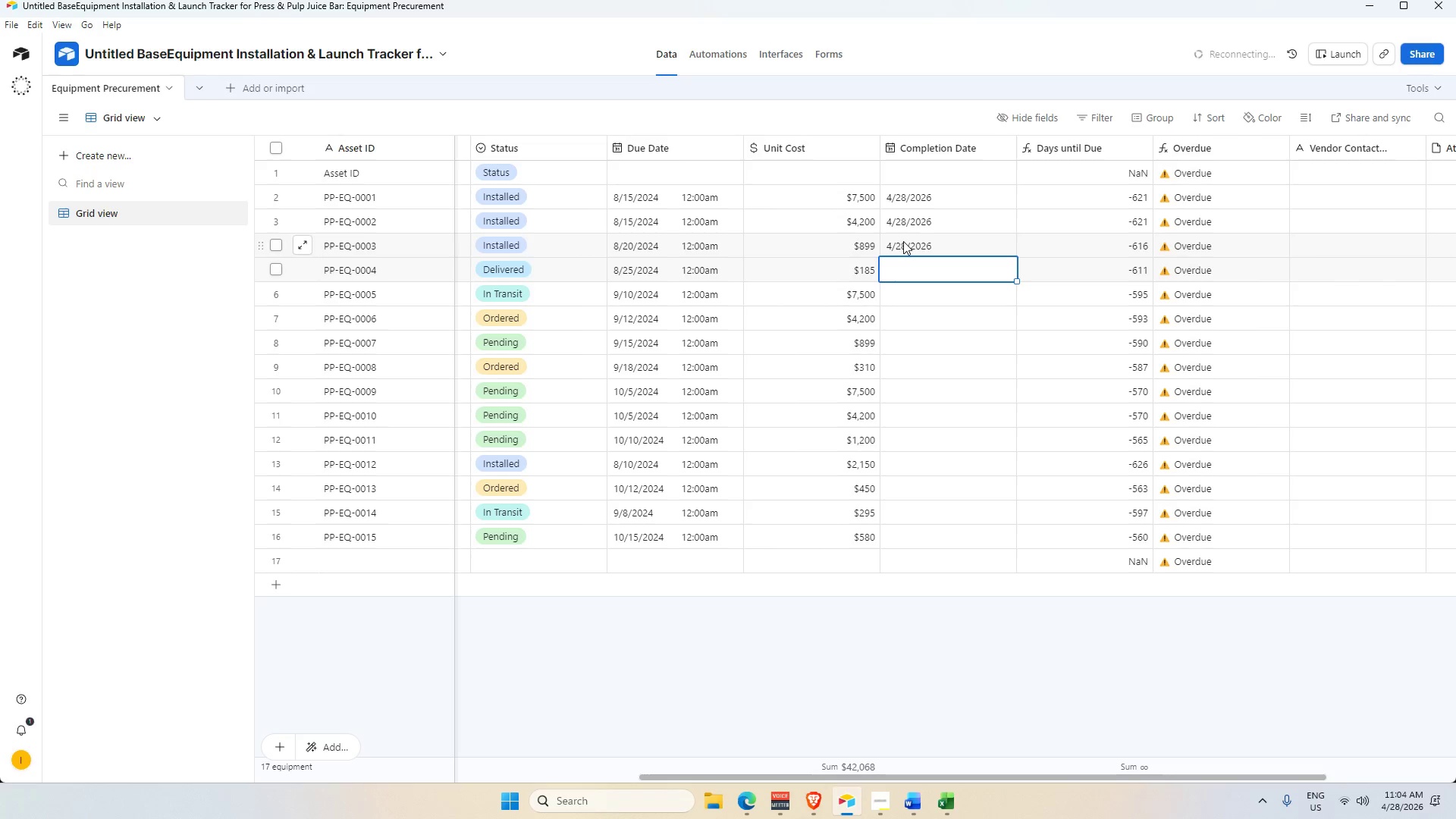 
double_click([924, 466])
 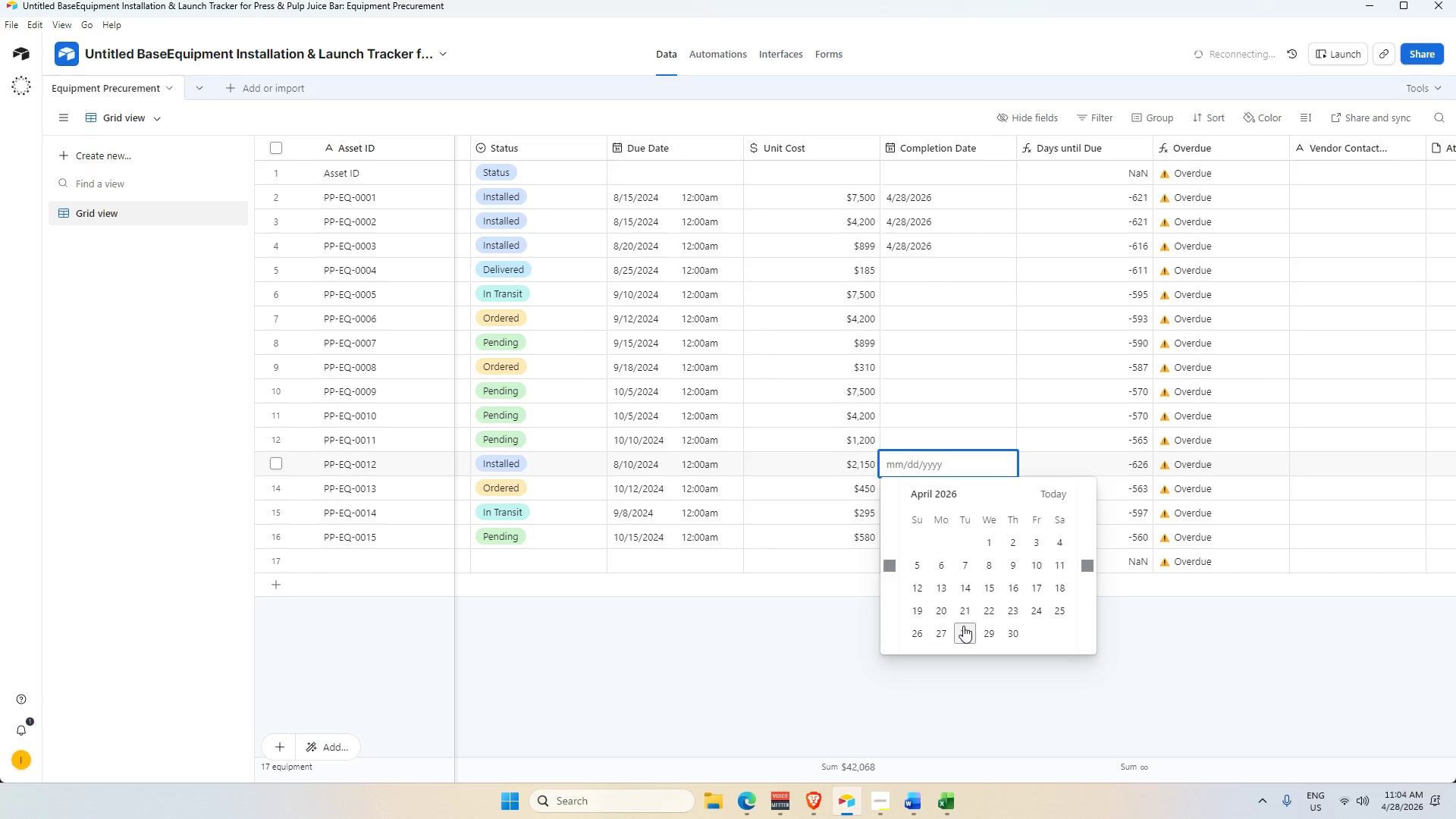 
left_click([968, 635])
 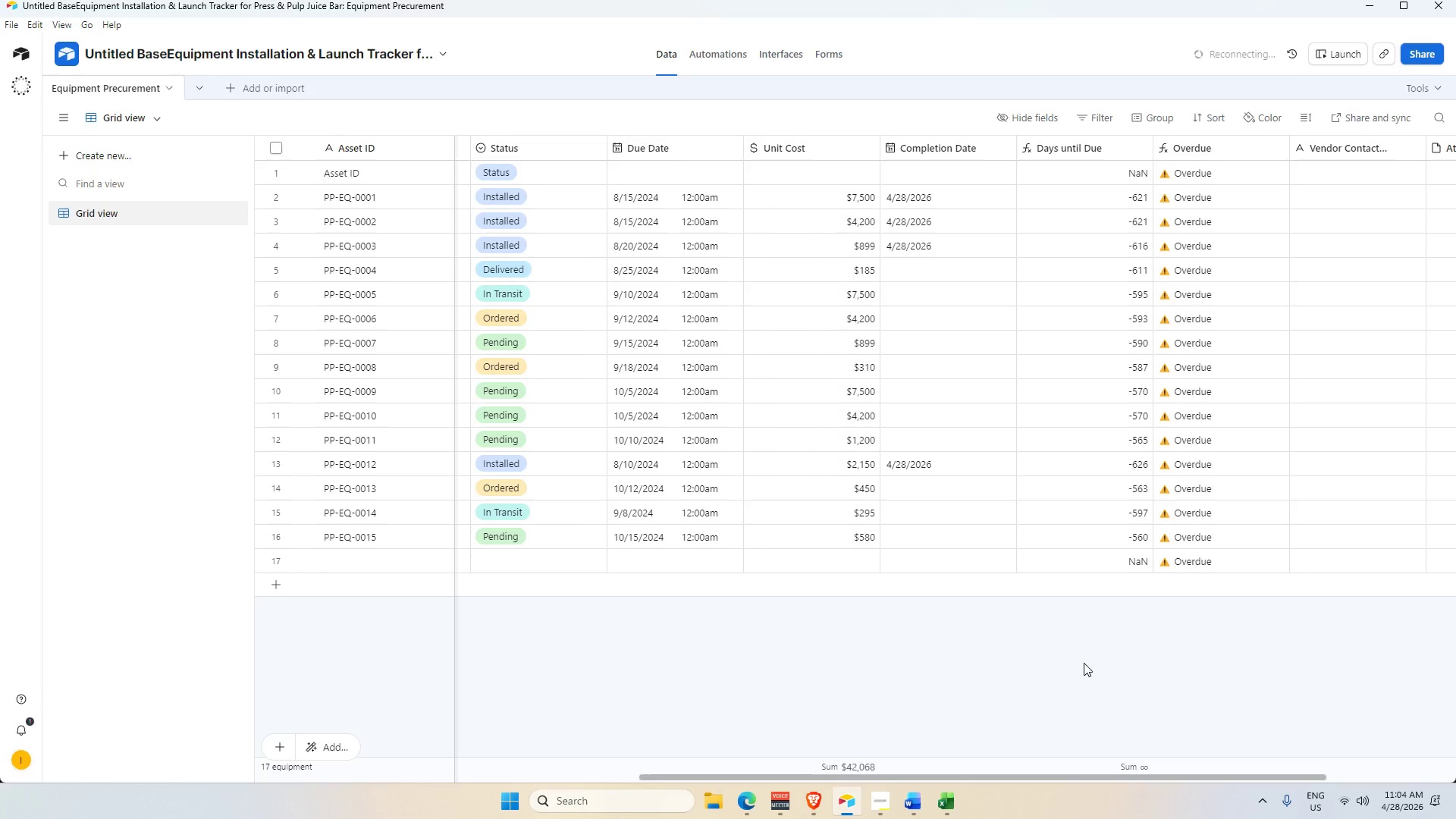 
wait(10.2)
 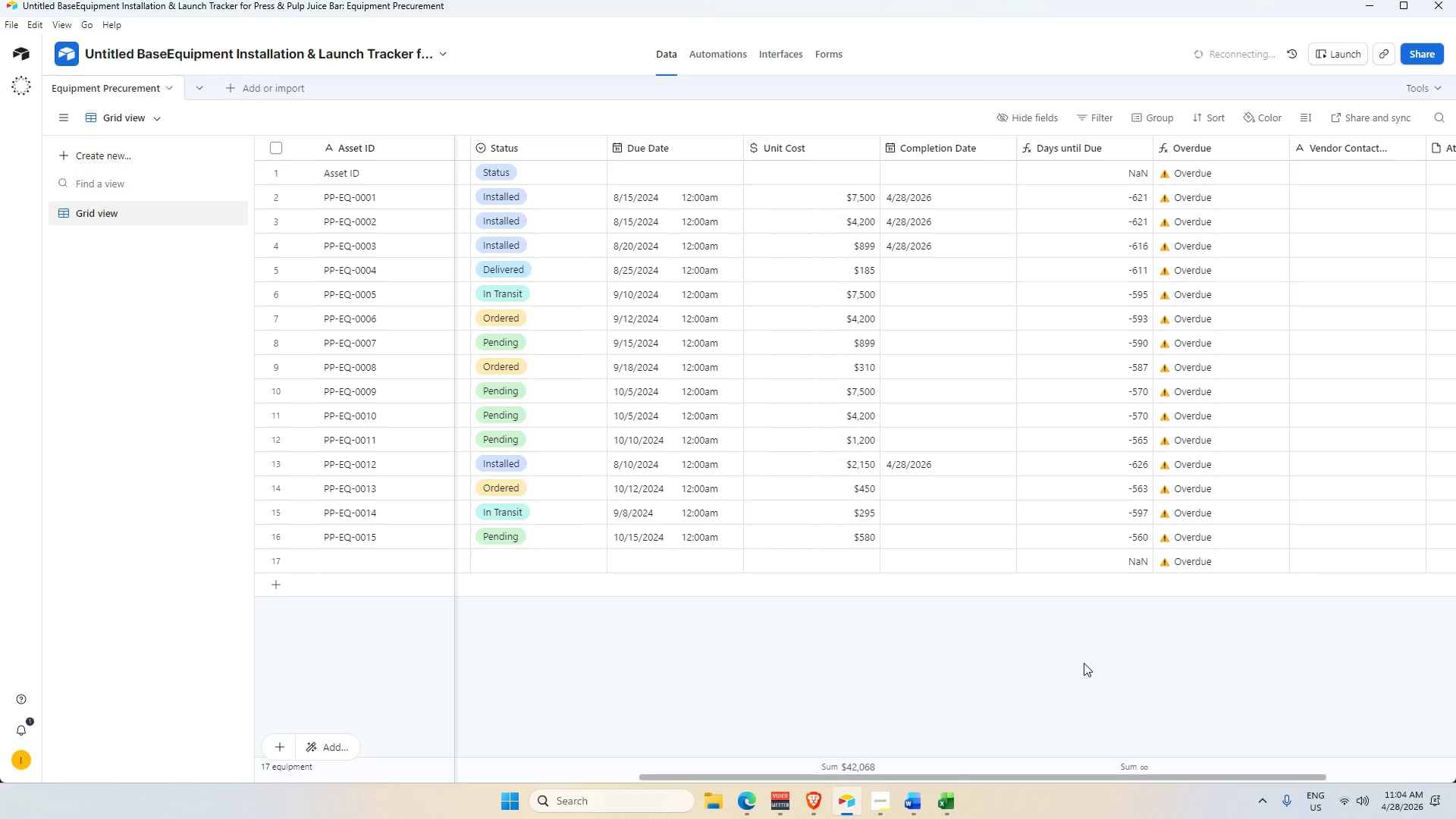 
left_click_drag(start_coordinate=[1041, 776], to_coordinate=[1106, 782])
 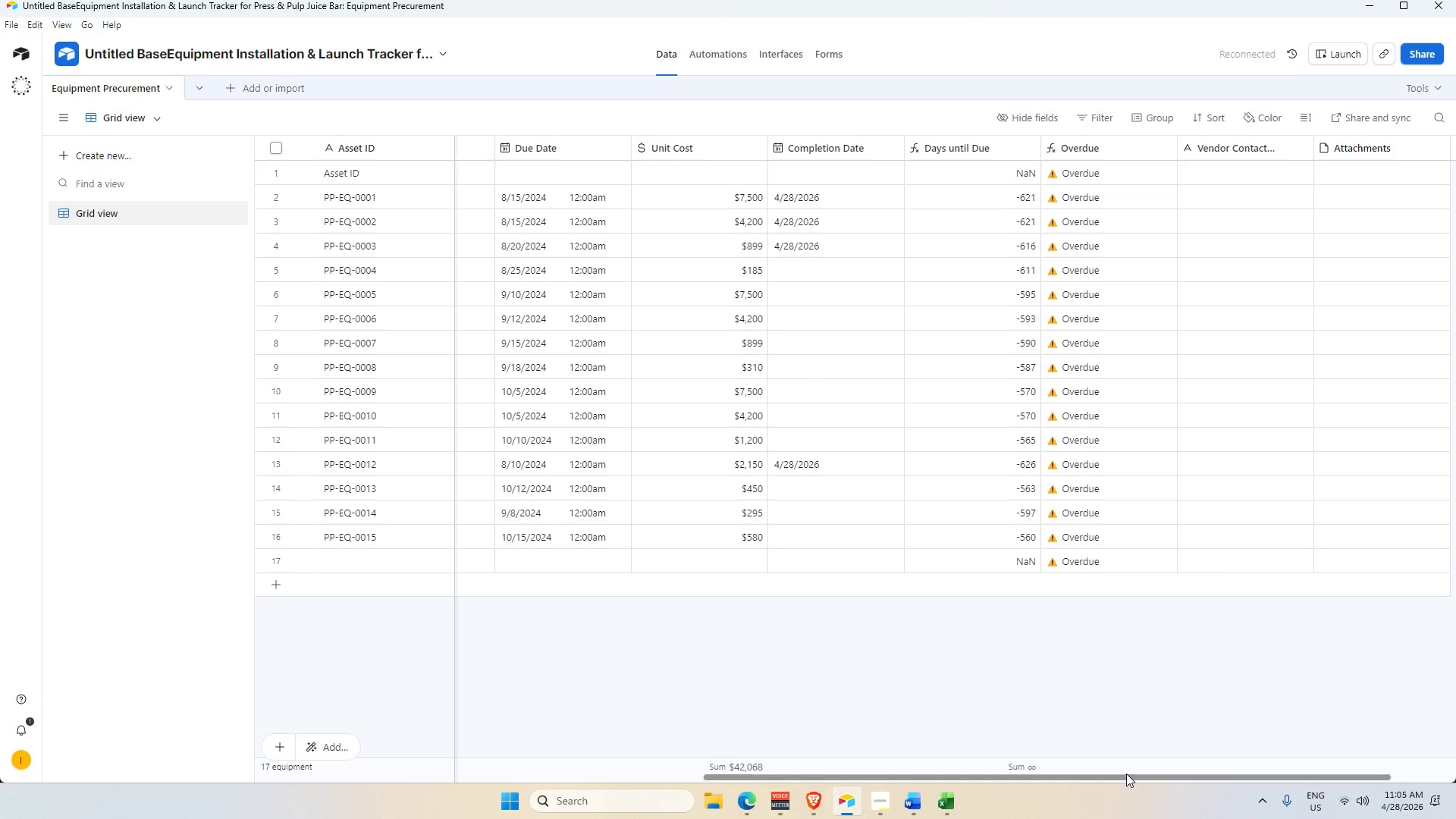 
left_click_drag(start_coordinate=[1126, 774], to_coordinate=[1141, 775])
 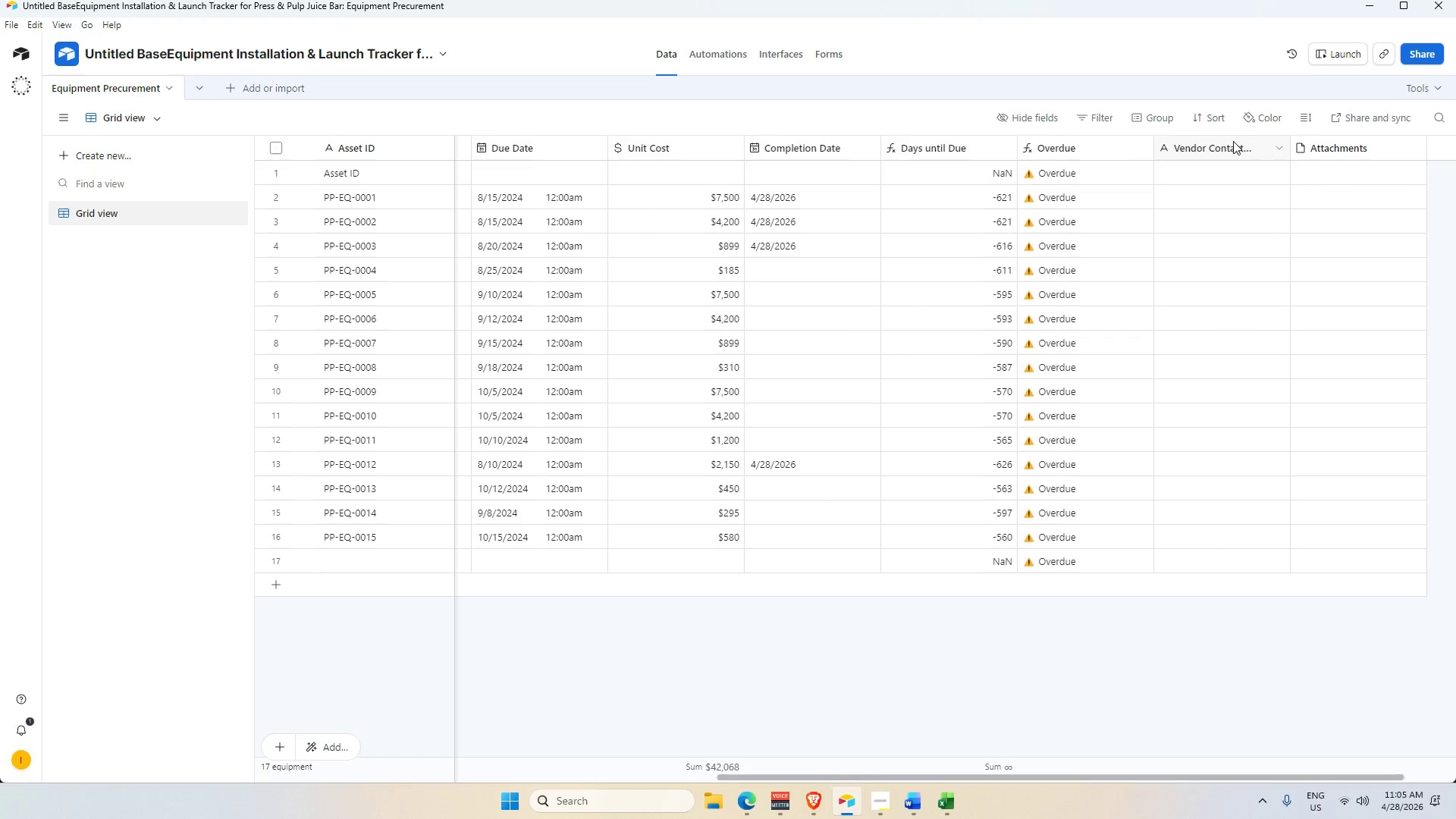 
right_click([1228, 149])
 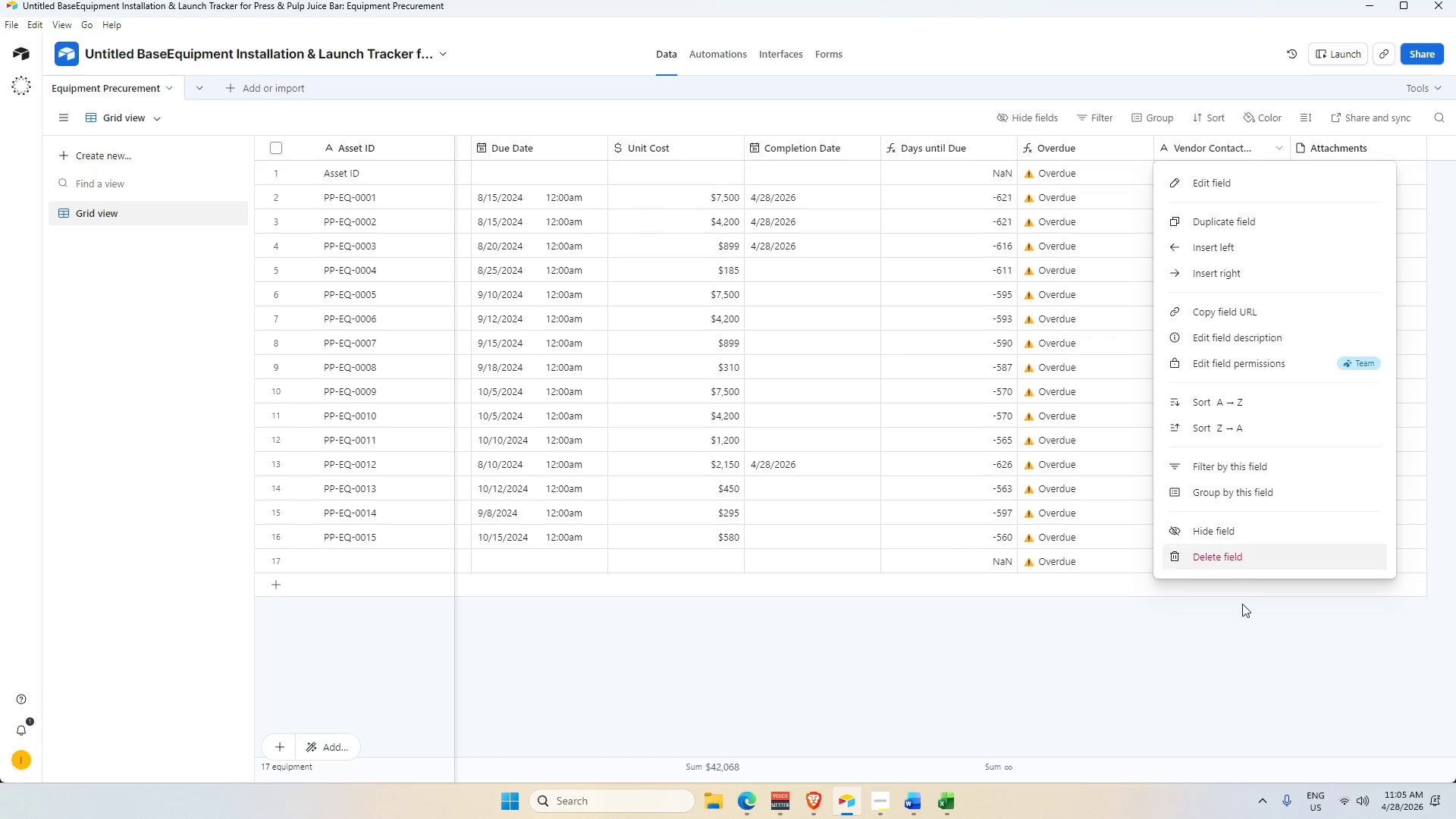 
left_click_drag(start_coordinate=[1242, 610], to_coordinate=[1247, 610])
 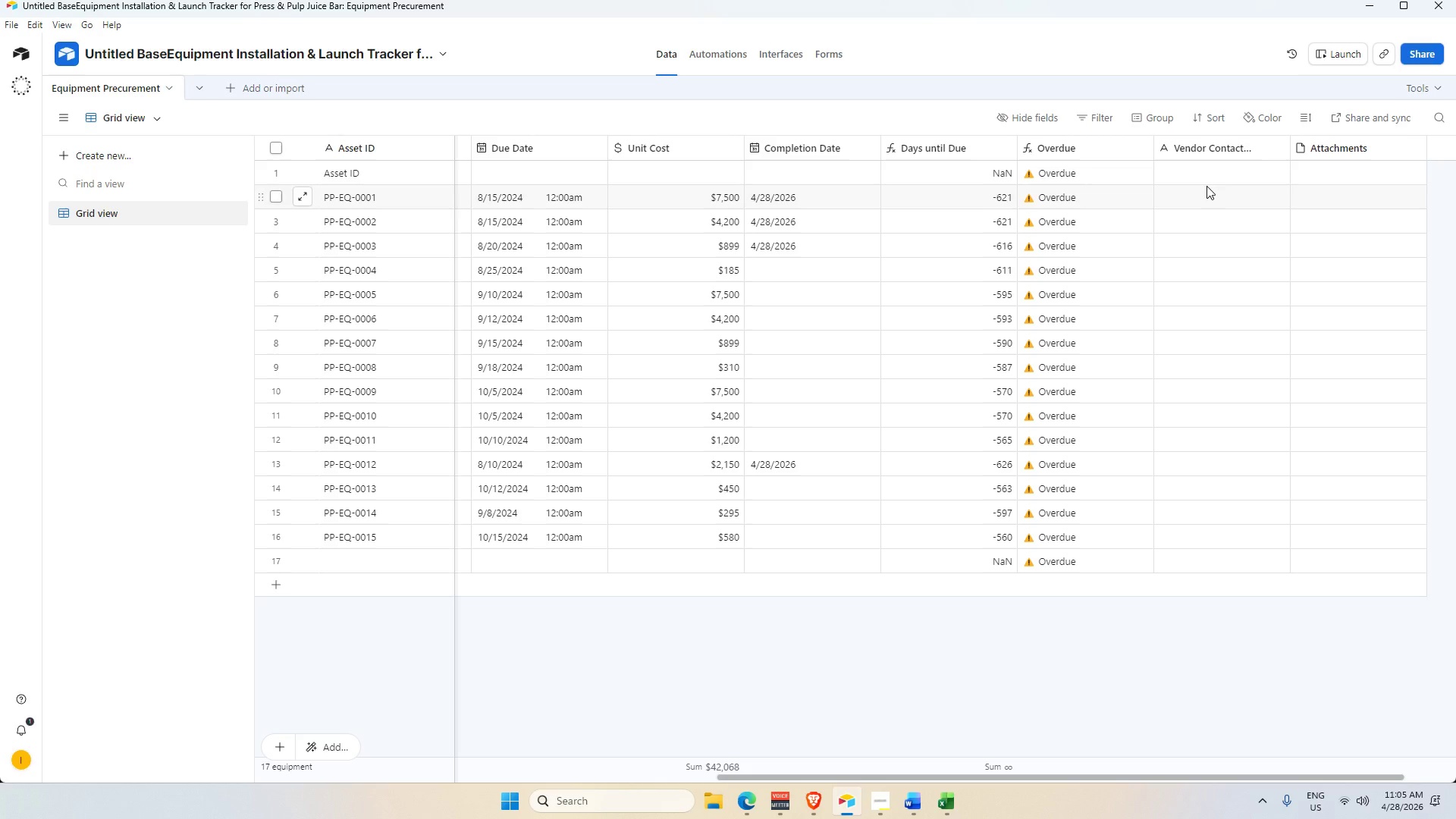 
left_click([1207, 198])
 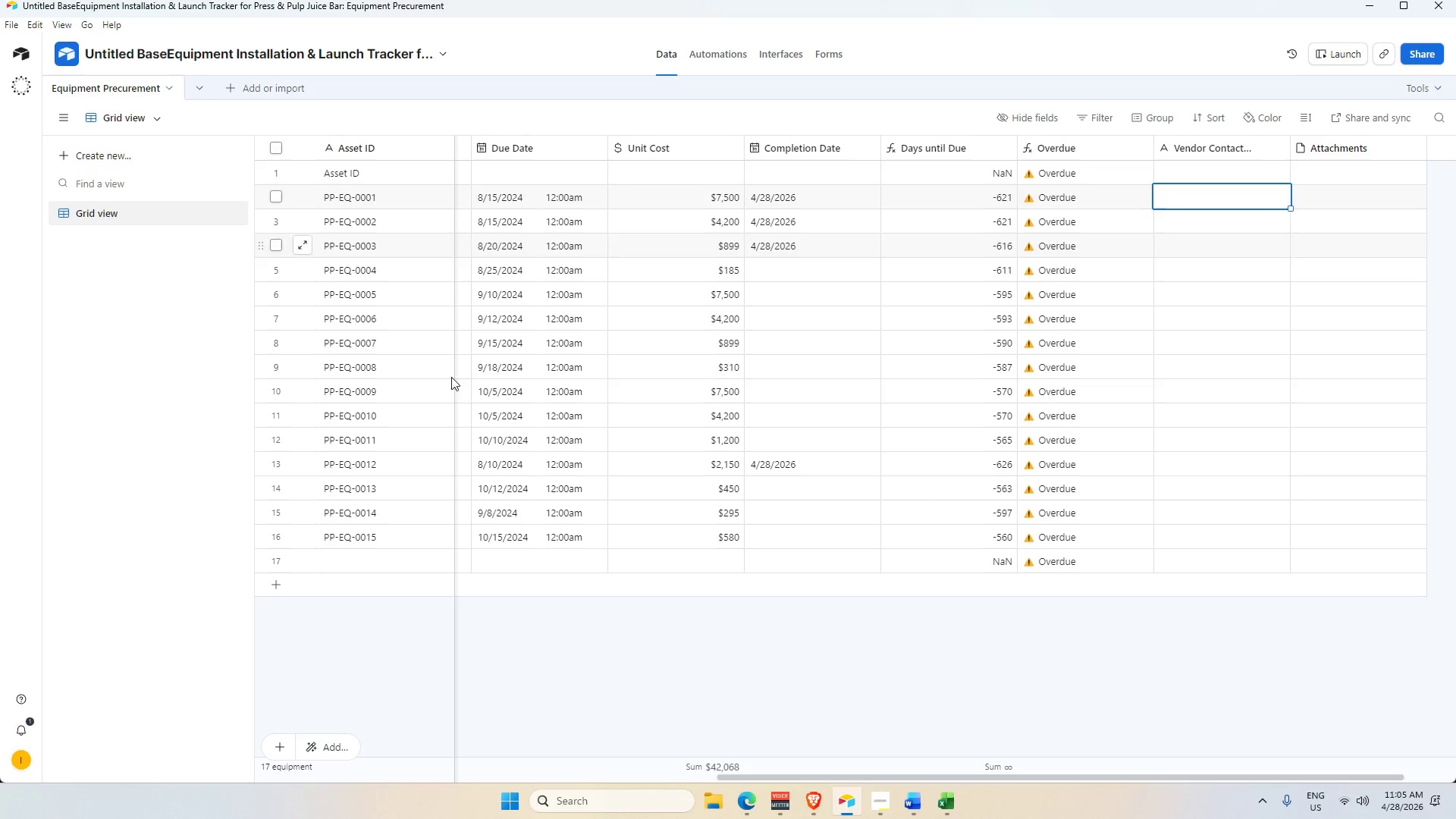 
mouse_move([780, 809])
 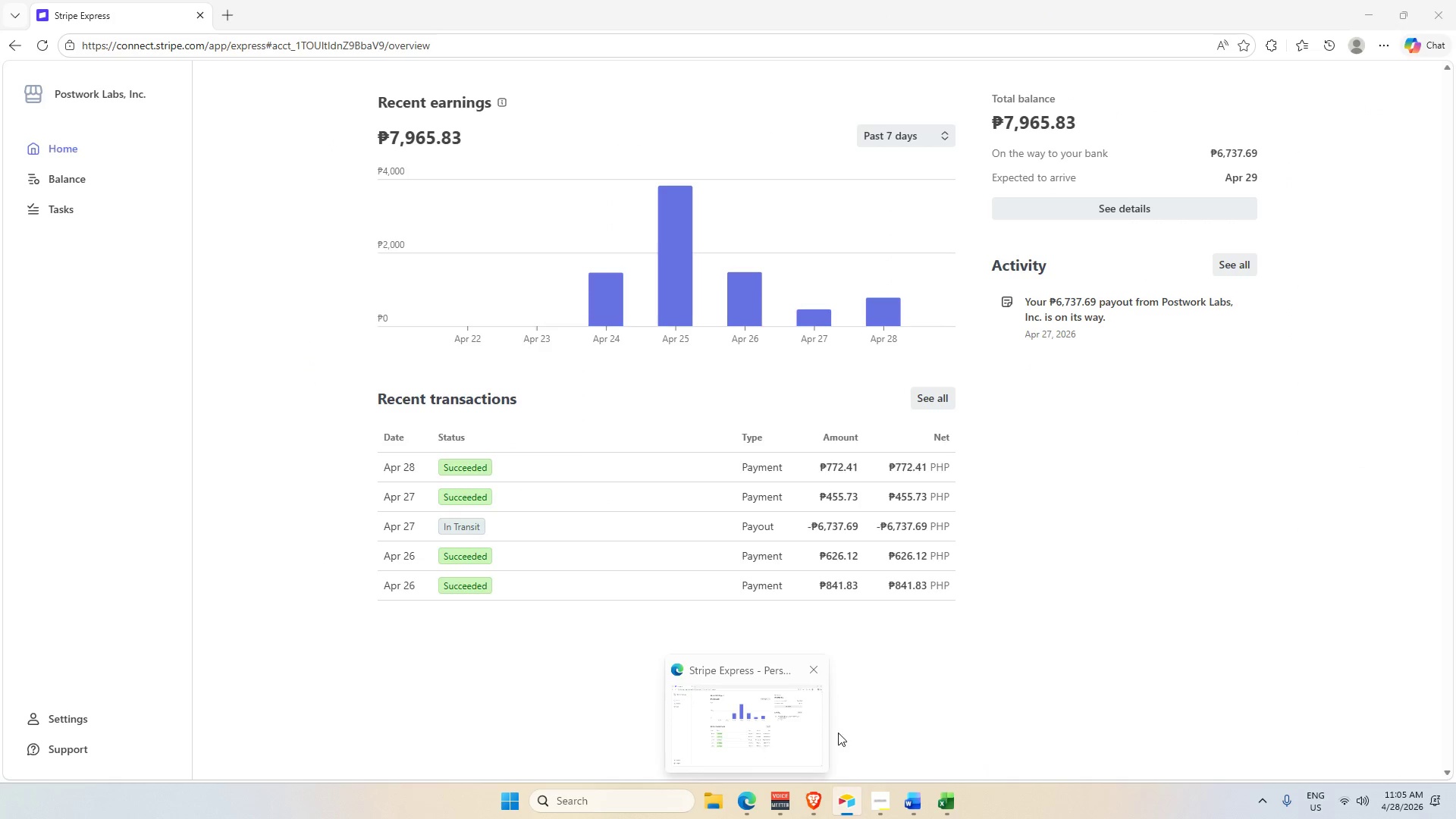 
left_click([1005, 688])
 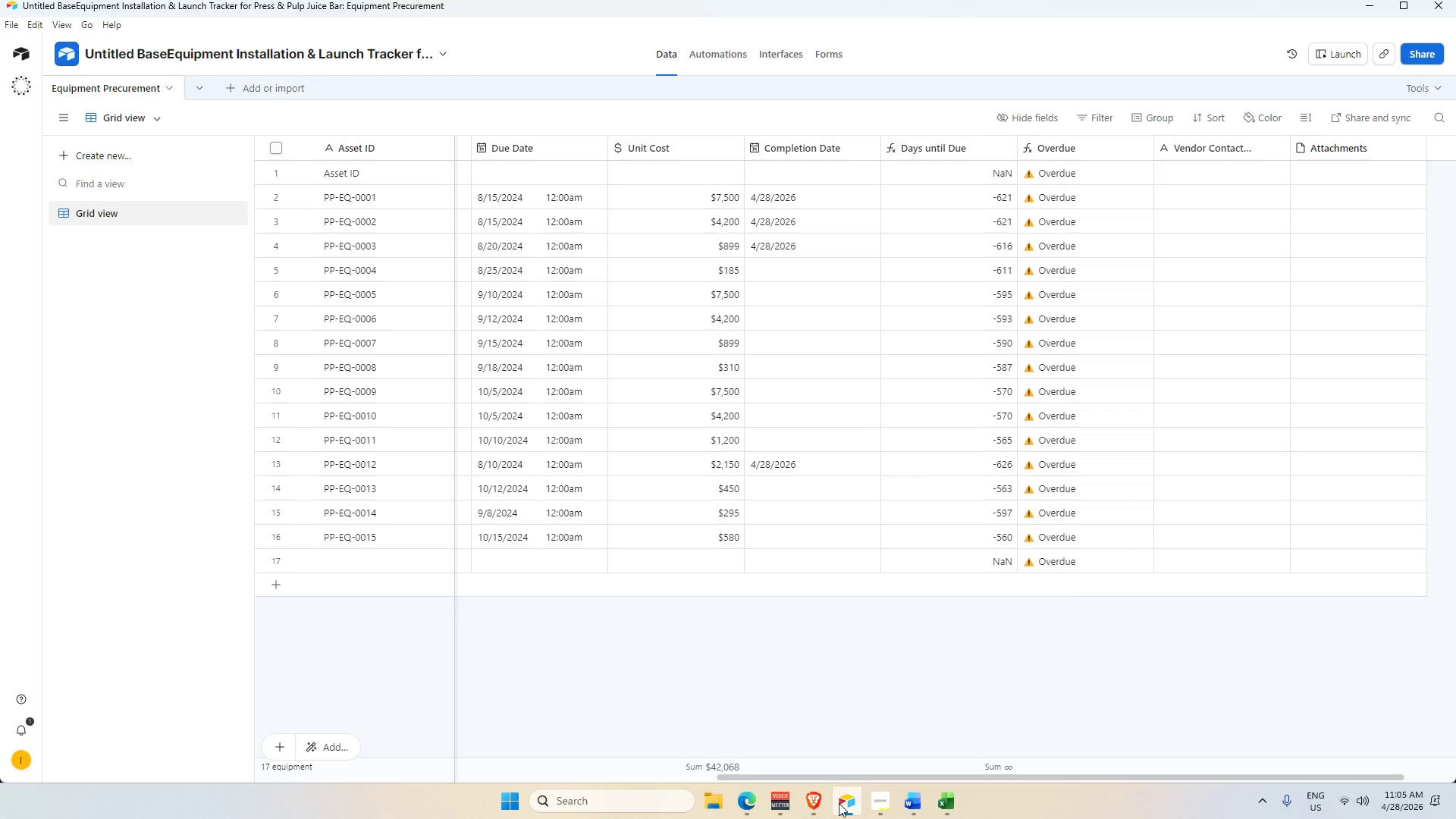 
mouse_move([850, 802])
 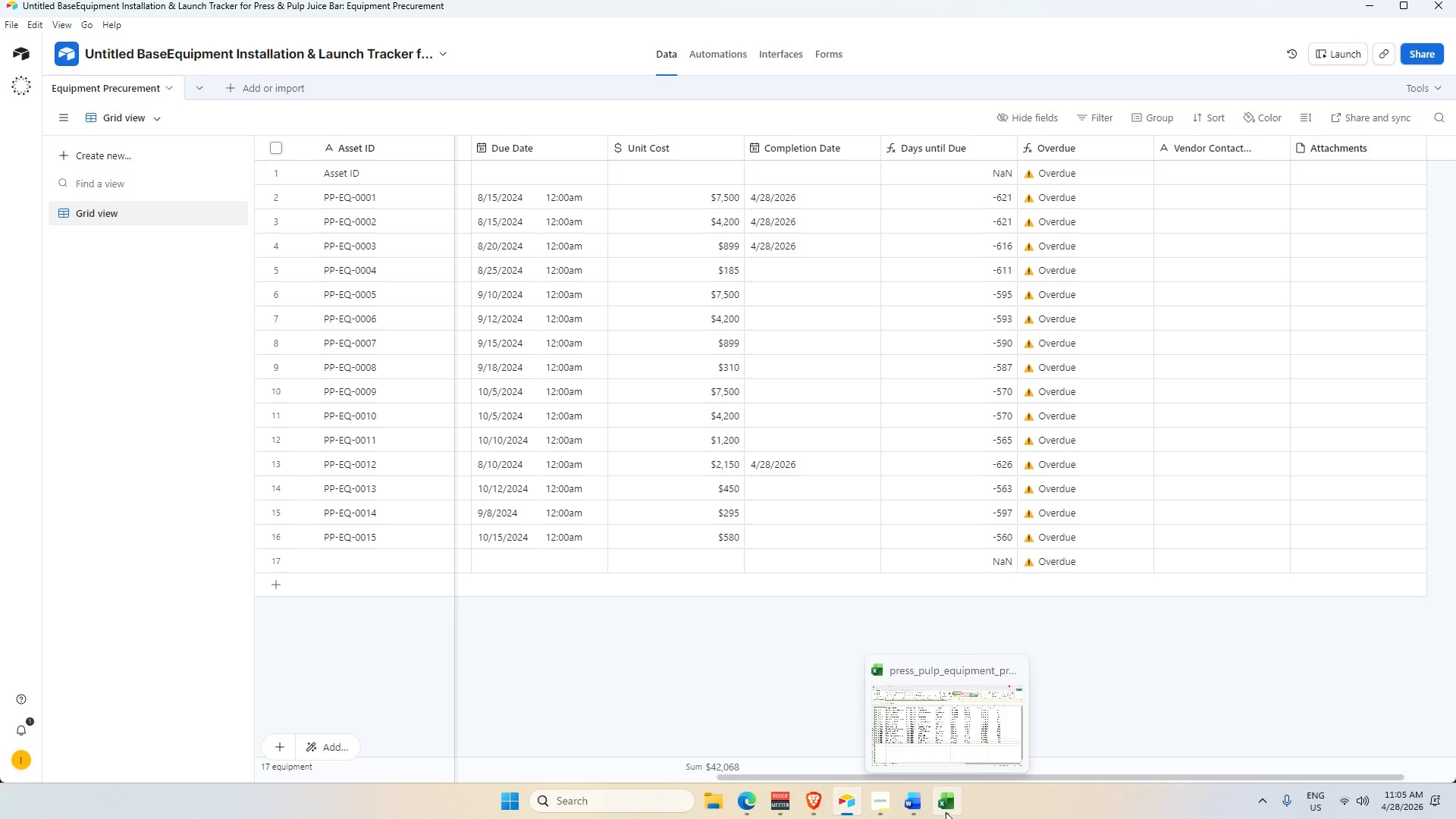 
left_click([946, 812])
 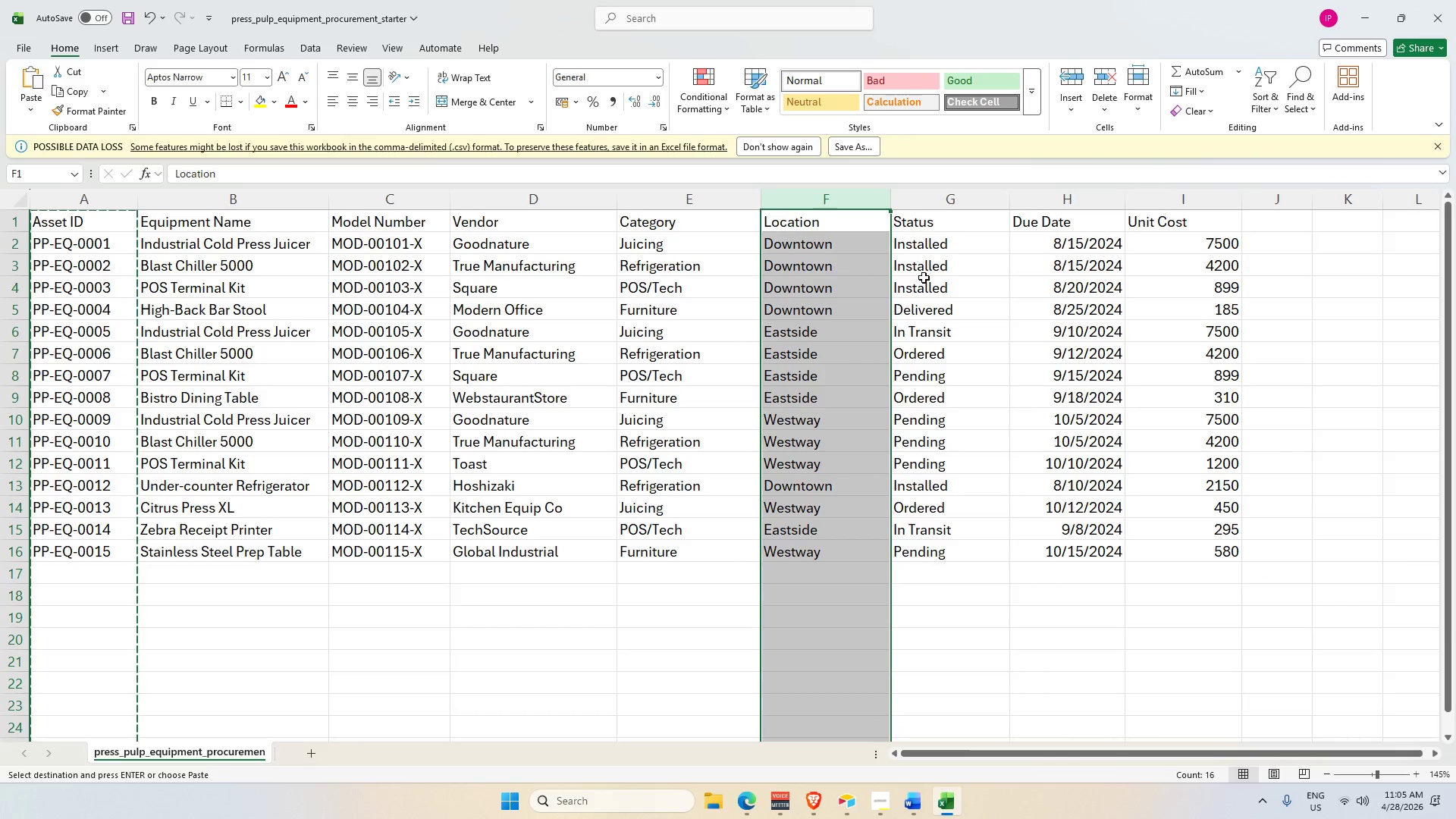 
left_click([944, 207])
 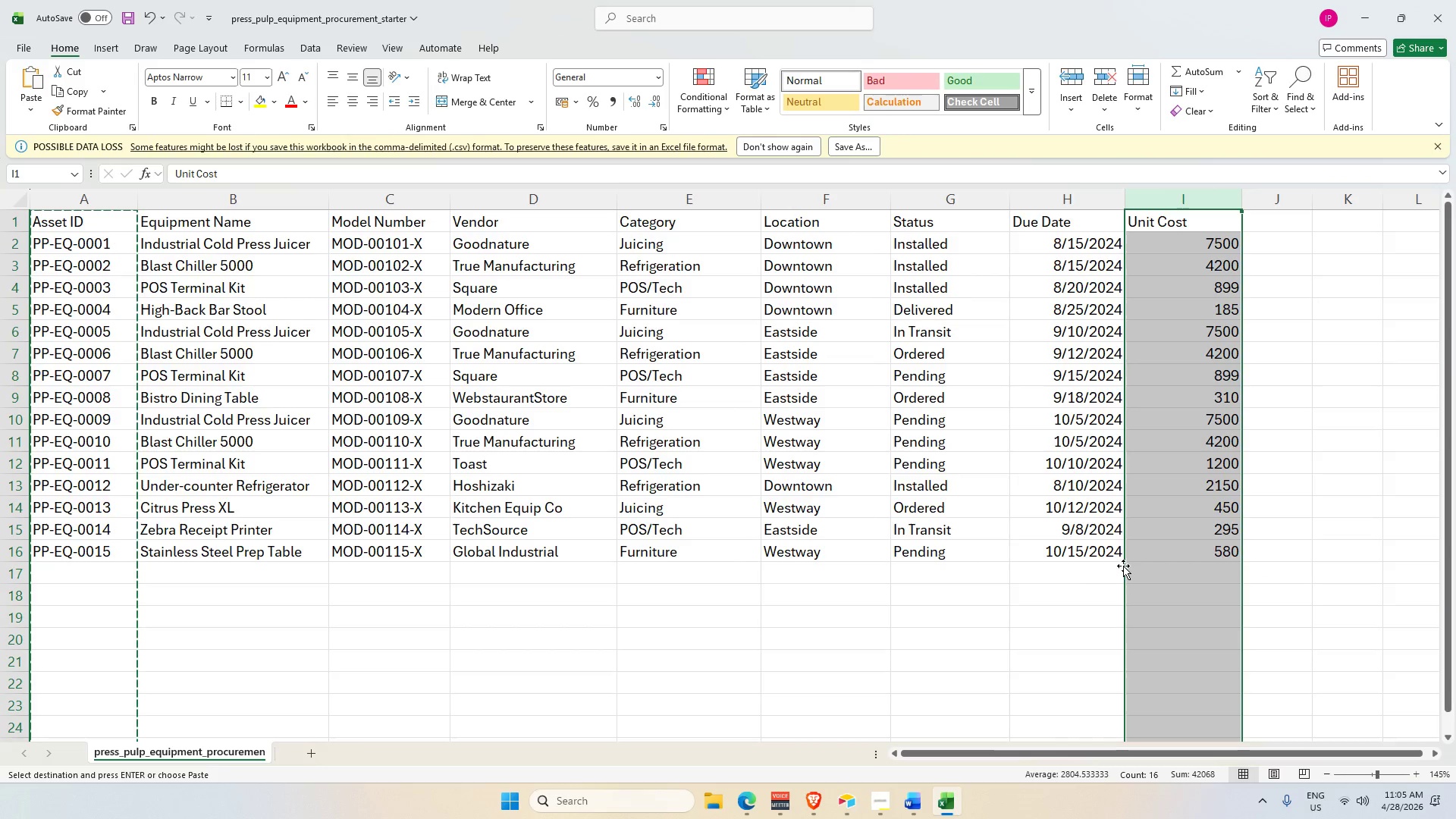 
left_click_drag(start_coordinate=[958, 757], to_coordinate=[891, 755])
 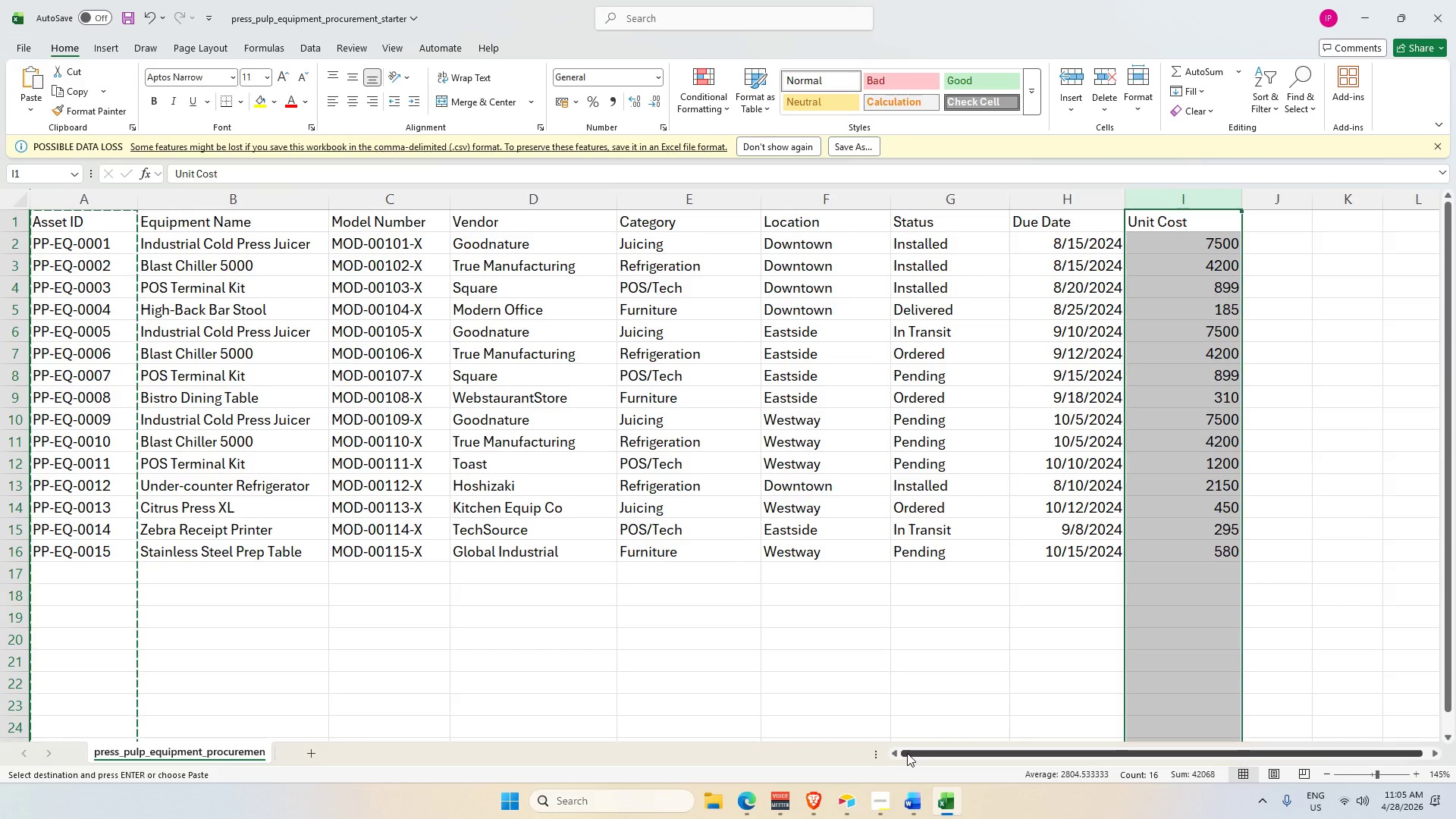 
left_click_drag(start_coordinate=[910, 753], to_coordinate=[794, 763])
 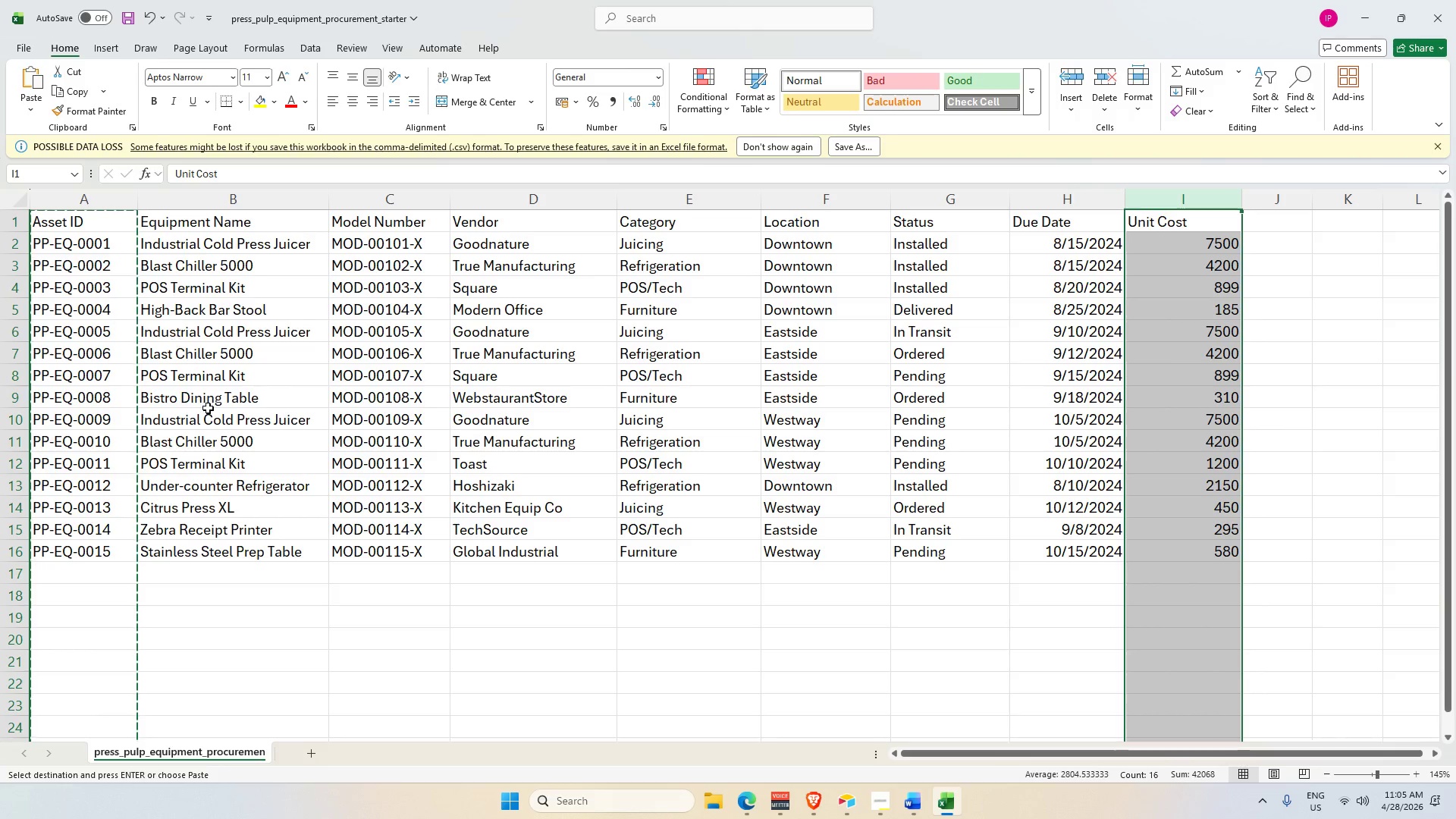 
wait(8.29)
 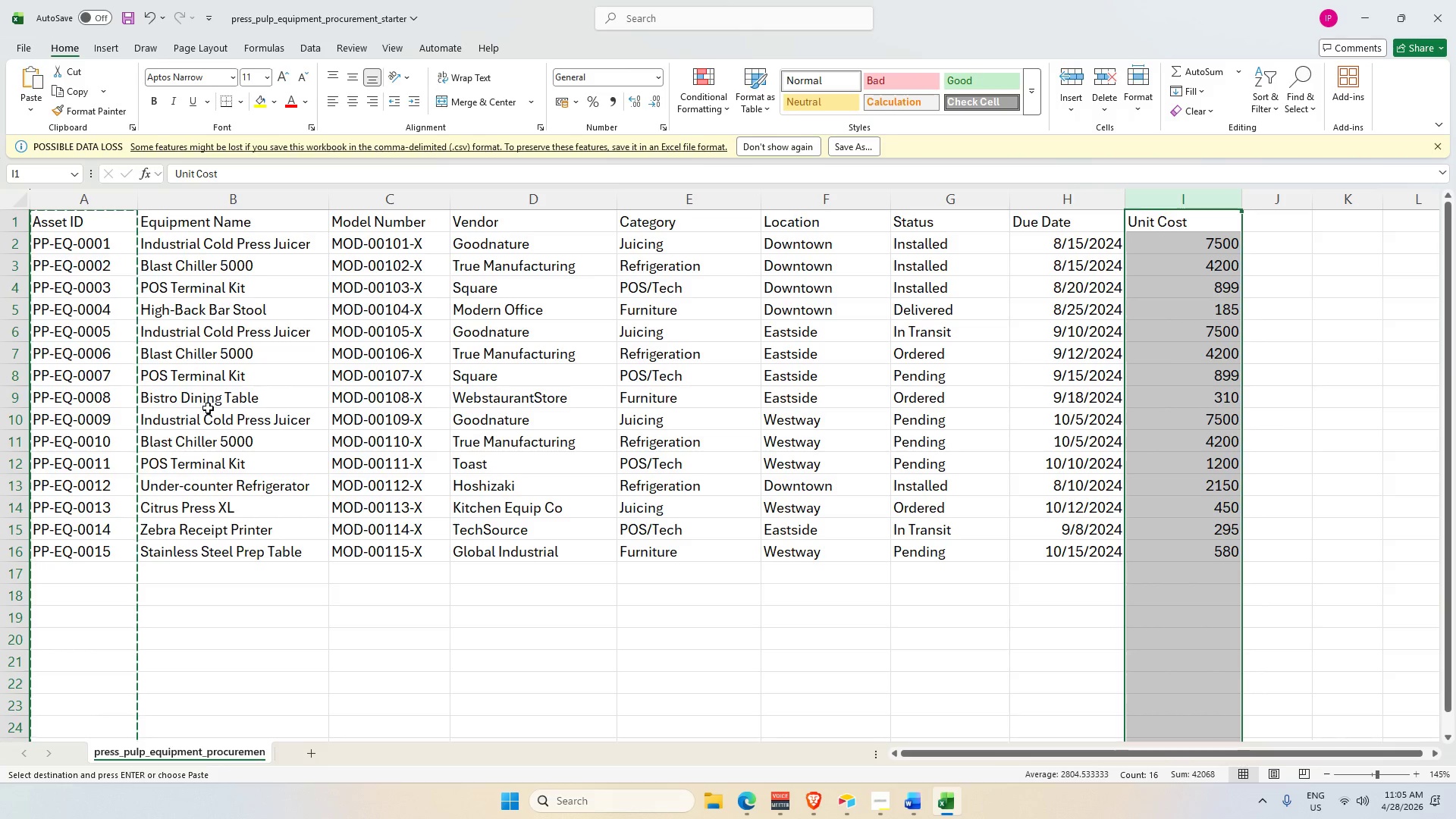 
mouse_move([858, 813])
 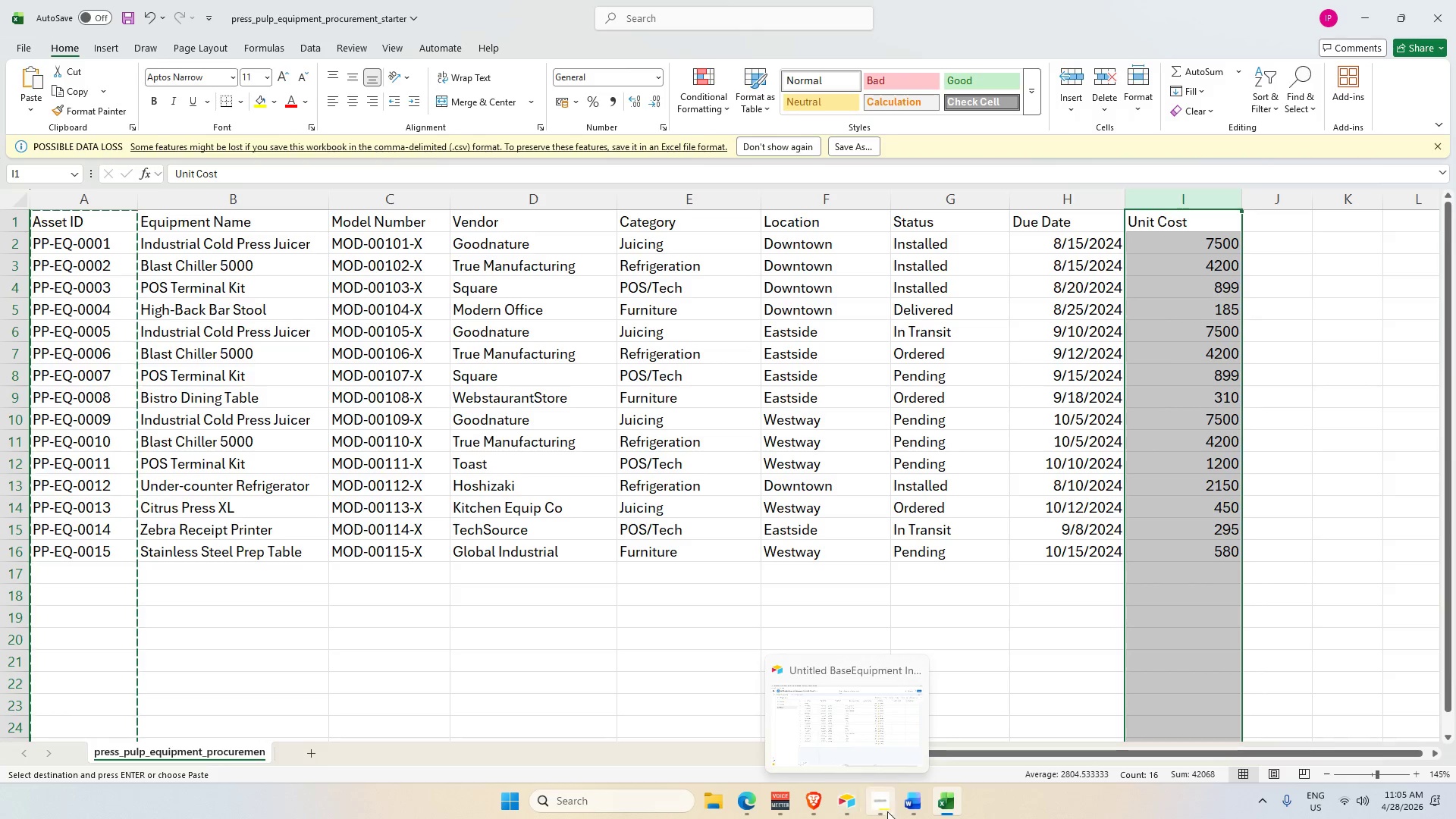 
mouse_move([906, 807])
 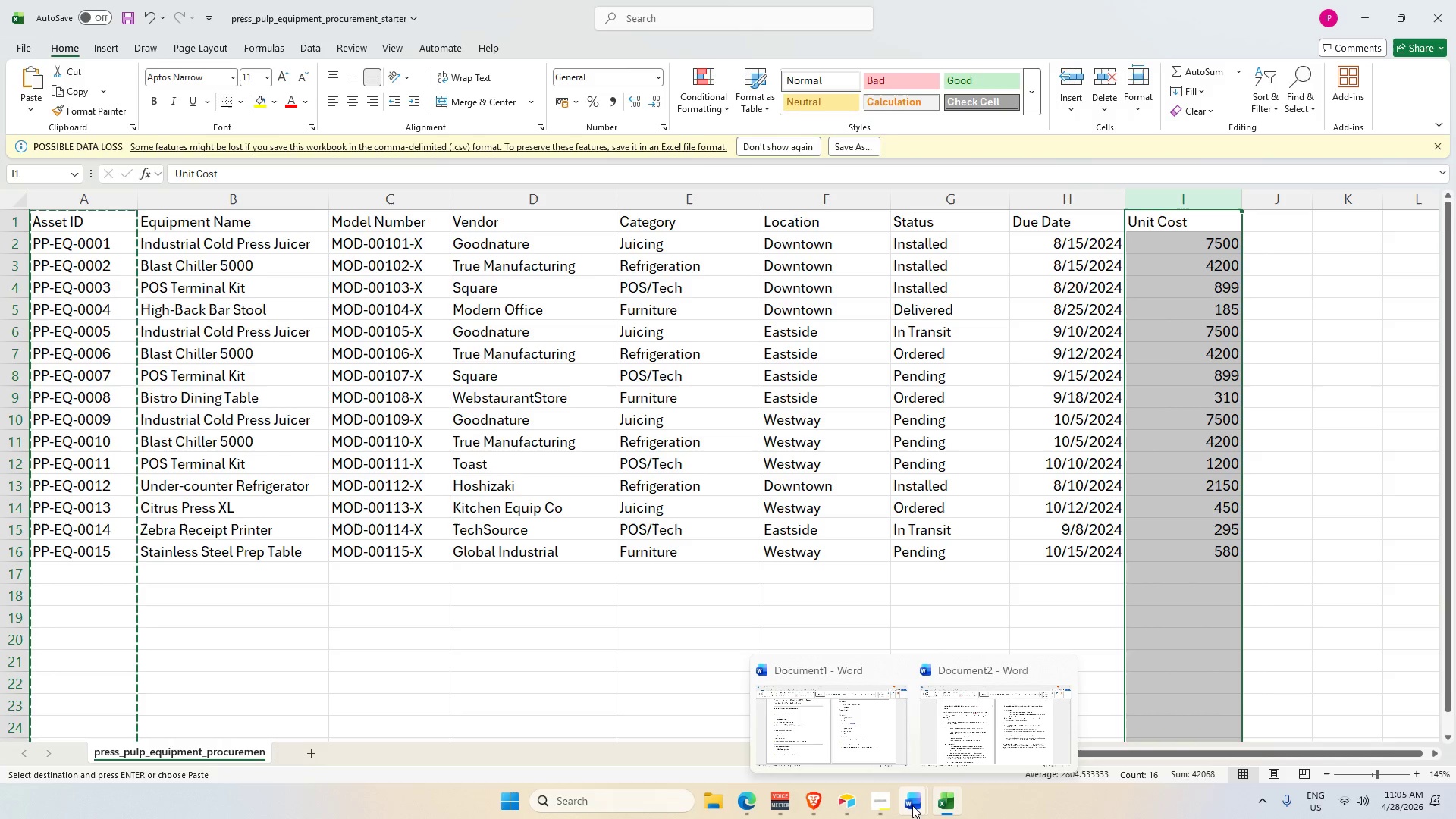 
mouse_move([890, 802])
 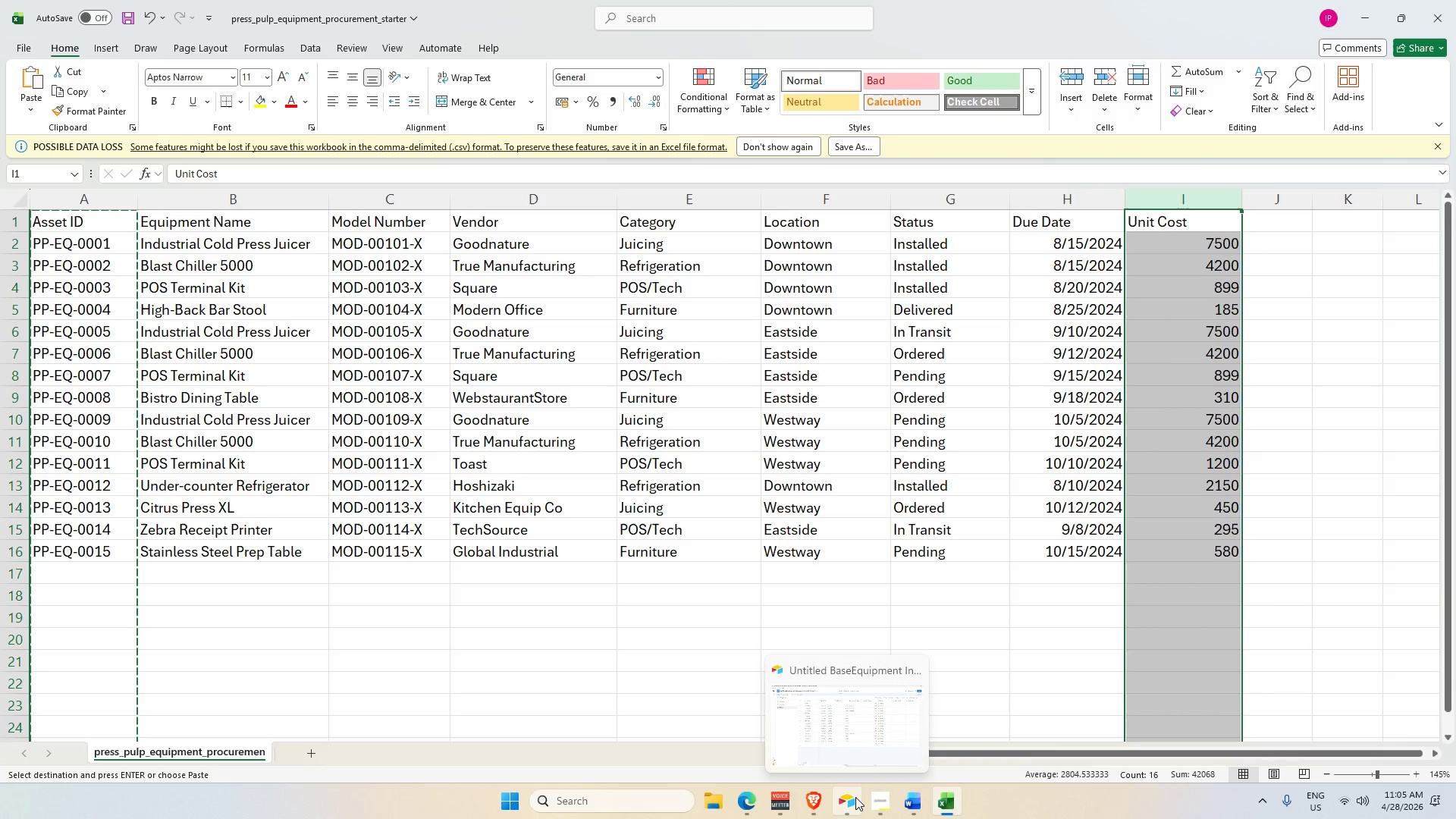 
left_click([855, 797])
 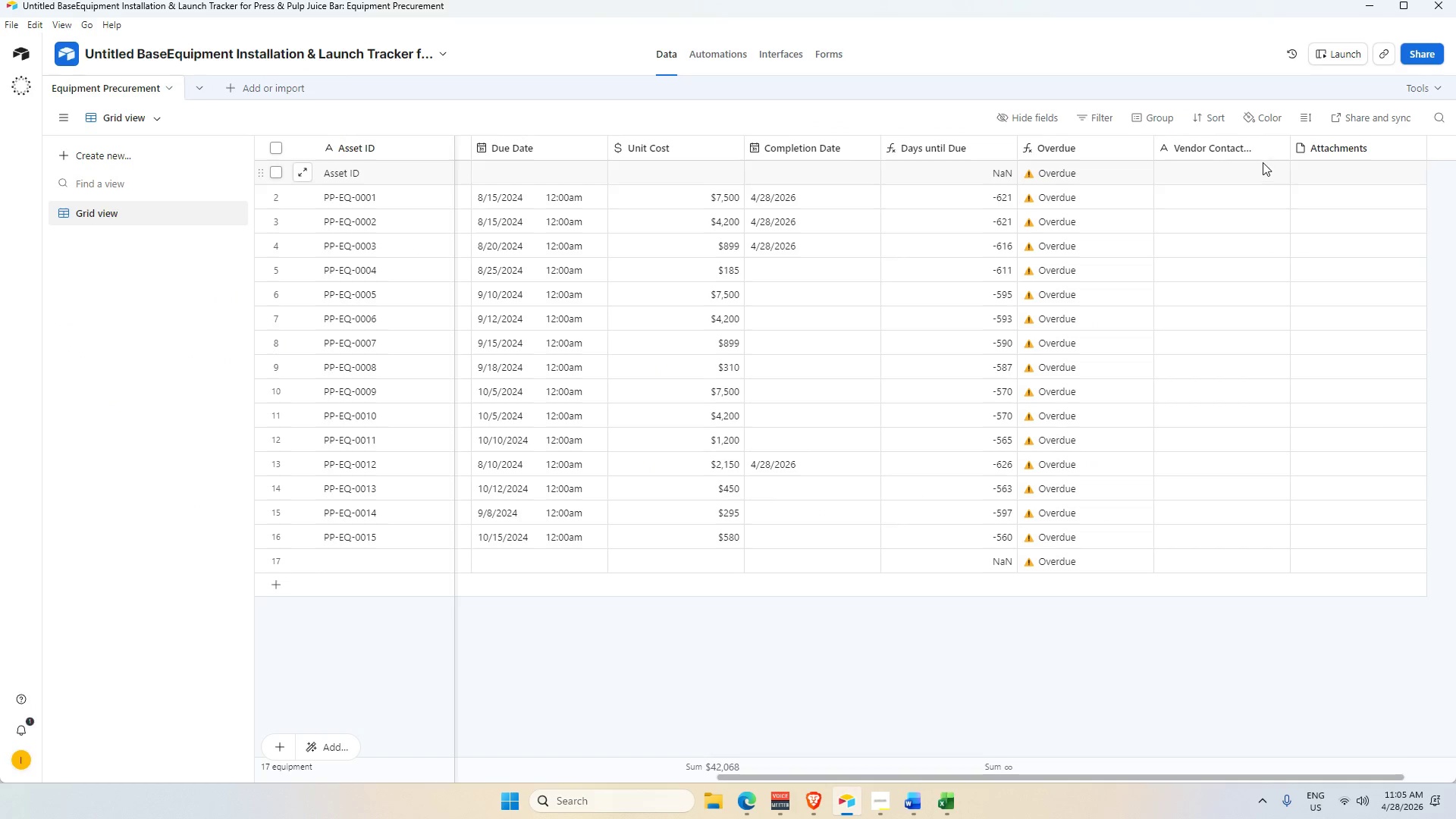 
left_click([1238, 152])
 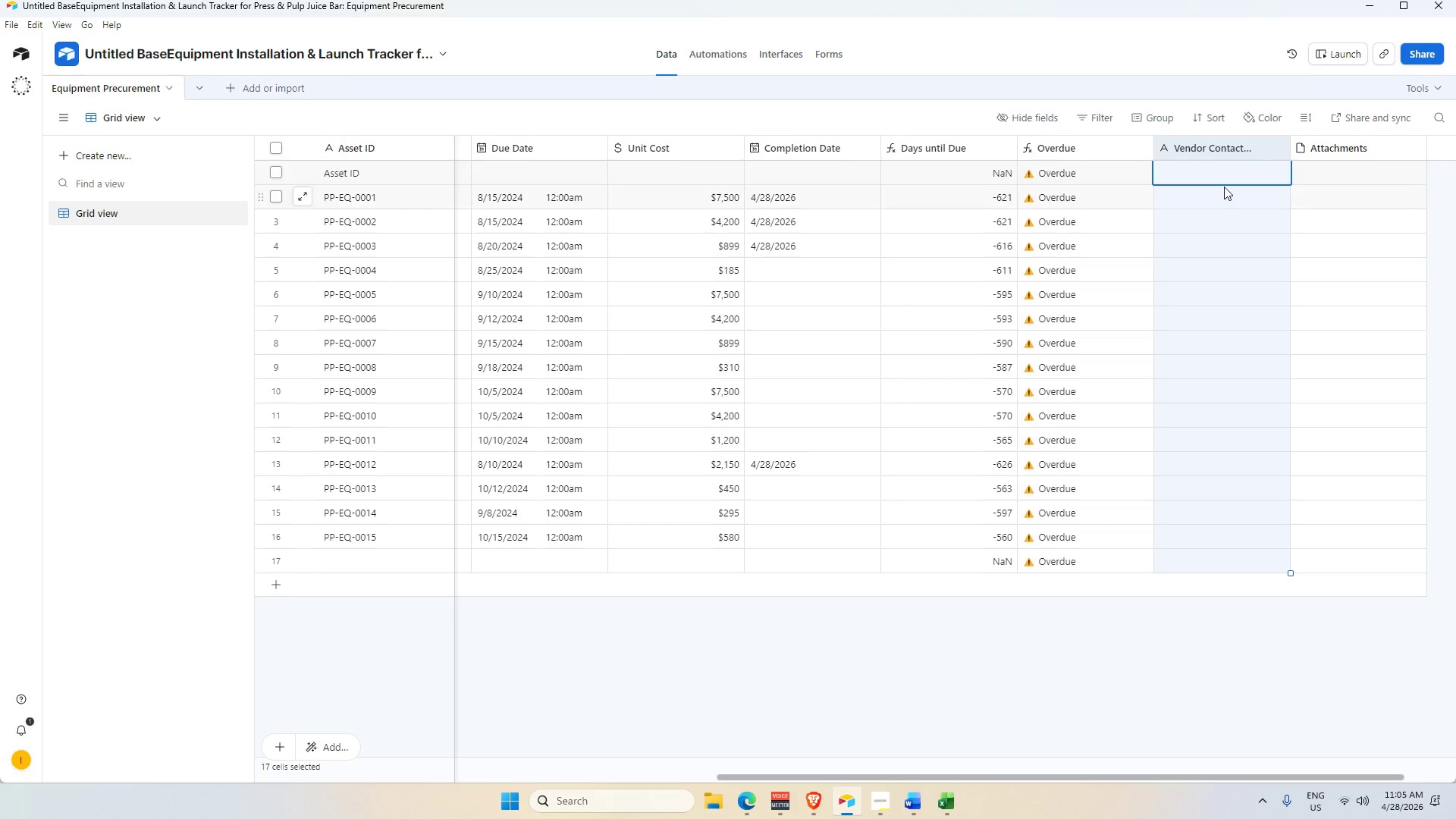 
left_click([1223, 187])
 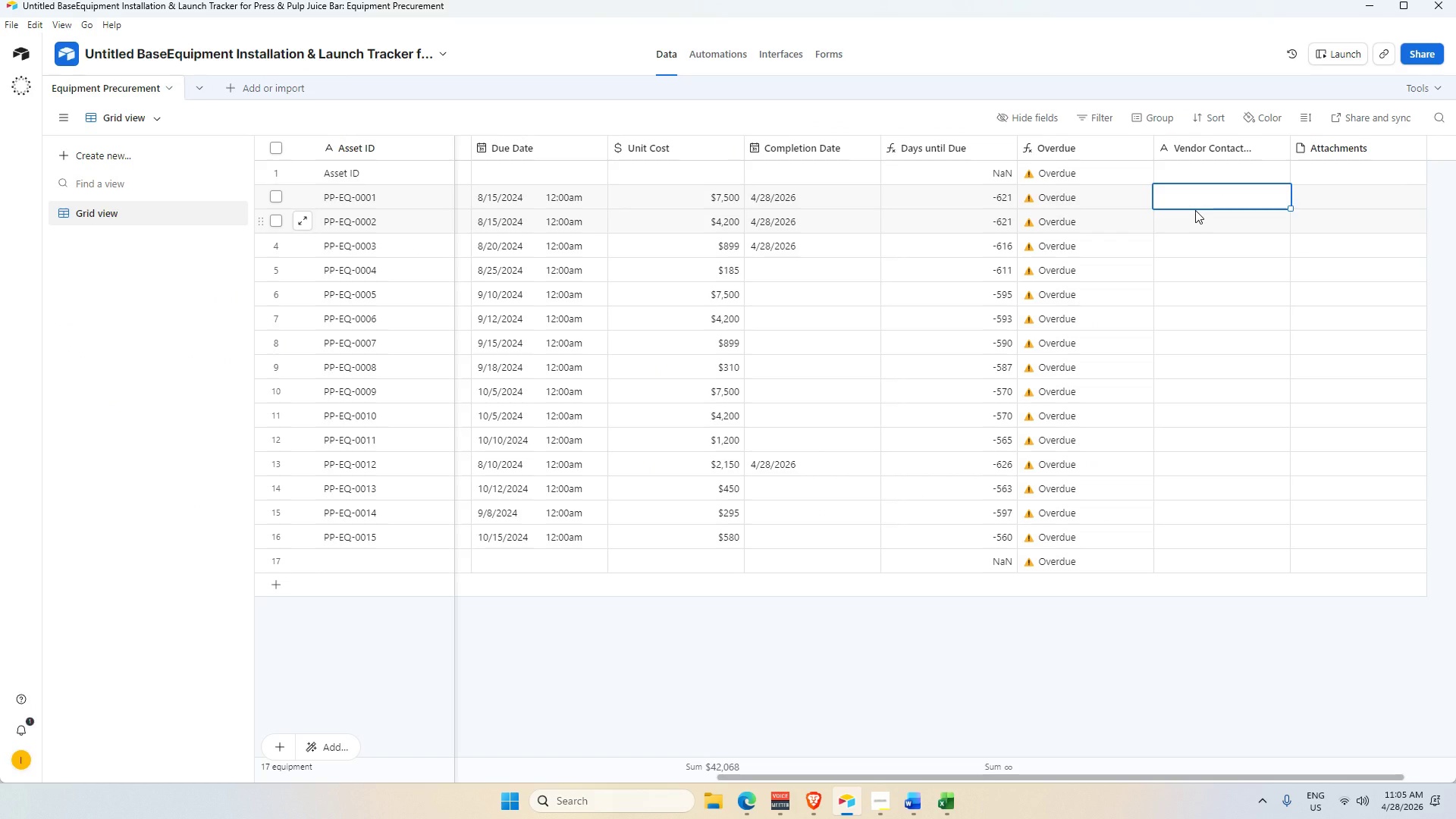 
wait(5.02)
 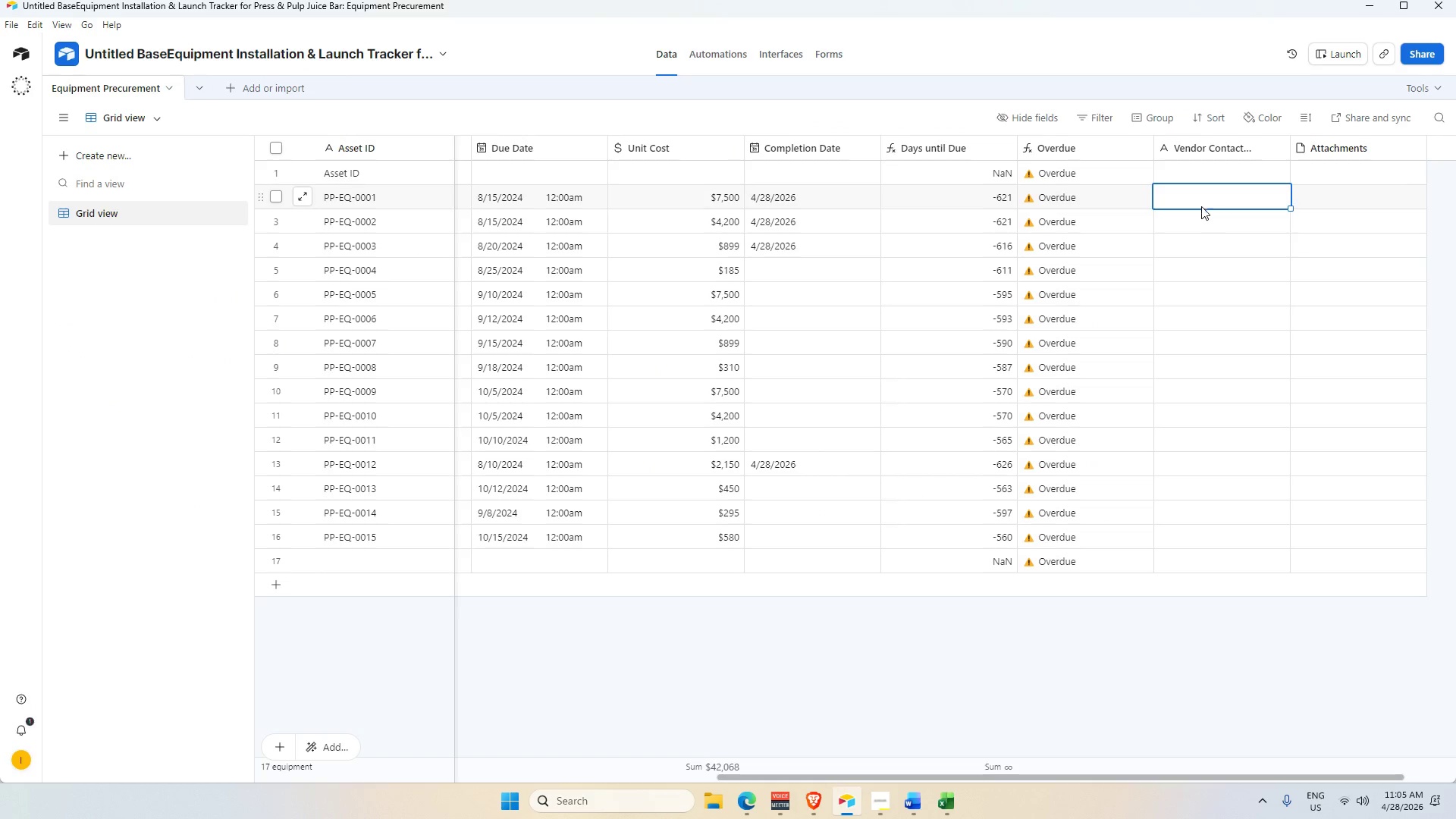 
key(Shift+Equal)
 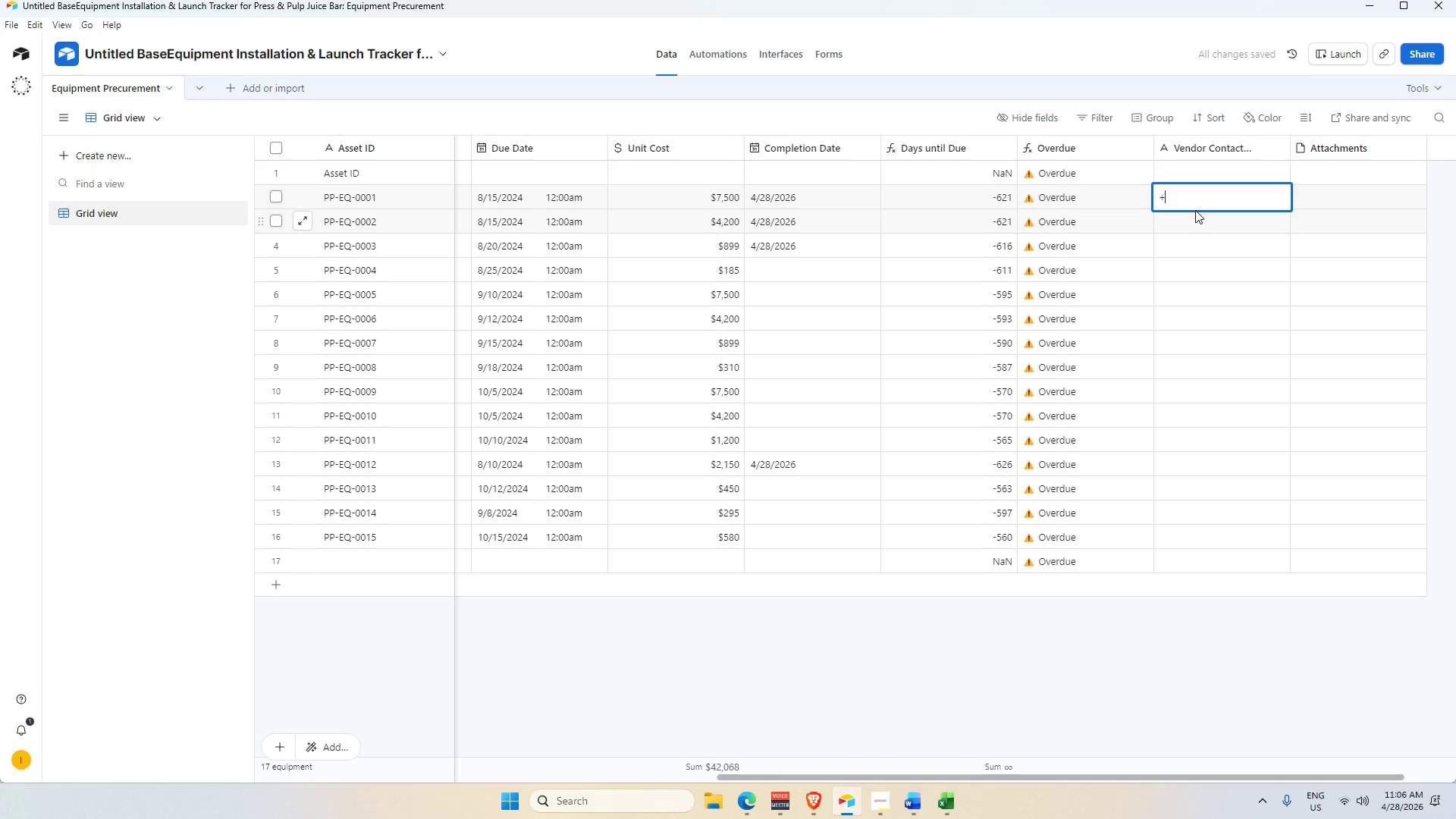 
wait(6.94)
 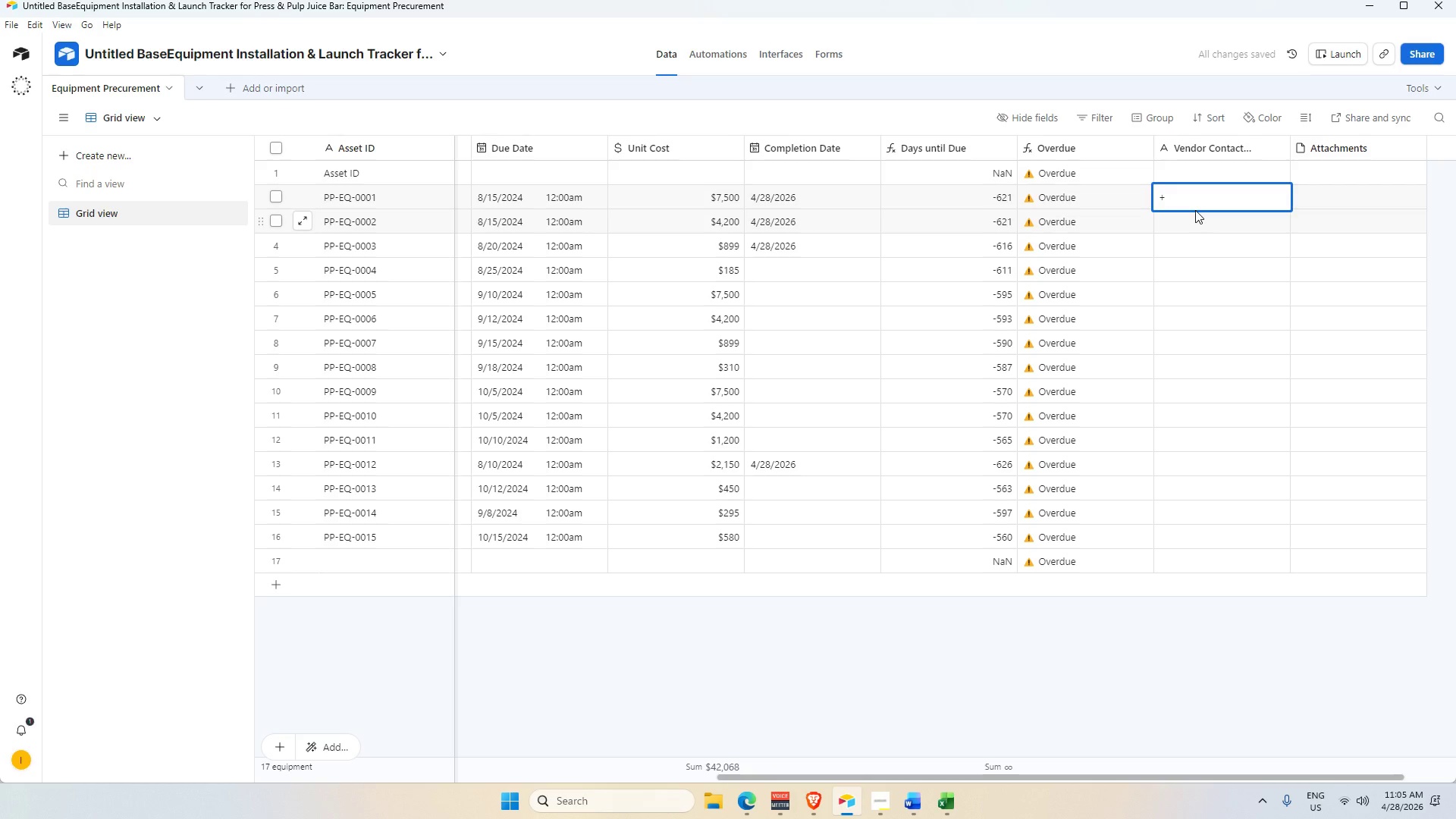 
key(Numpad6)
 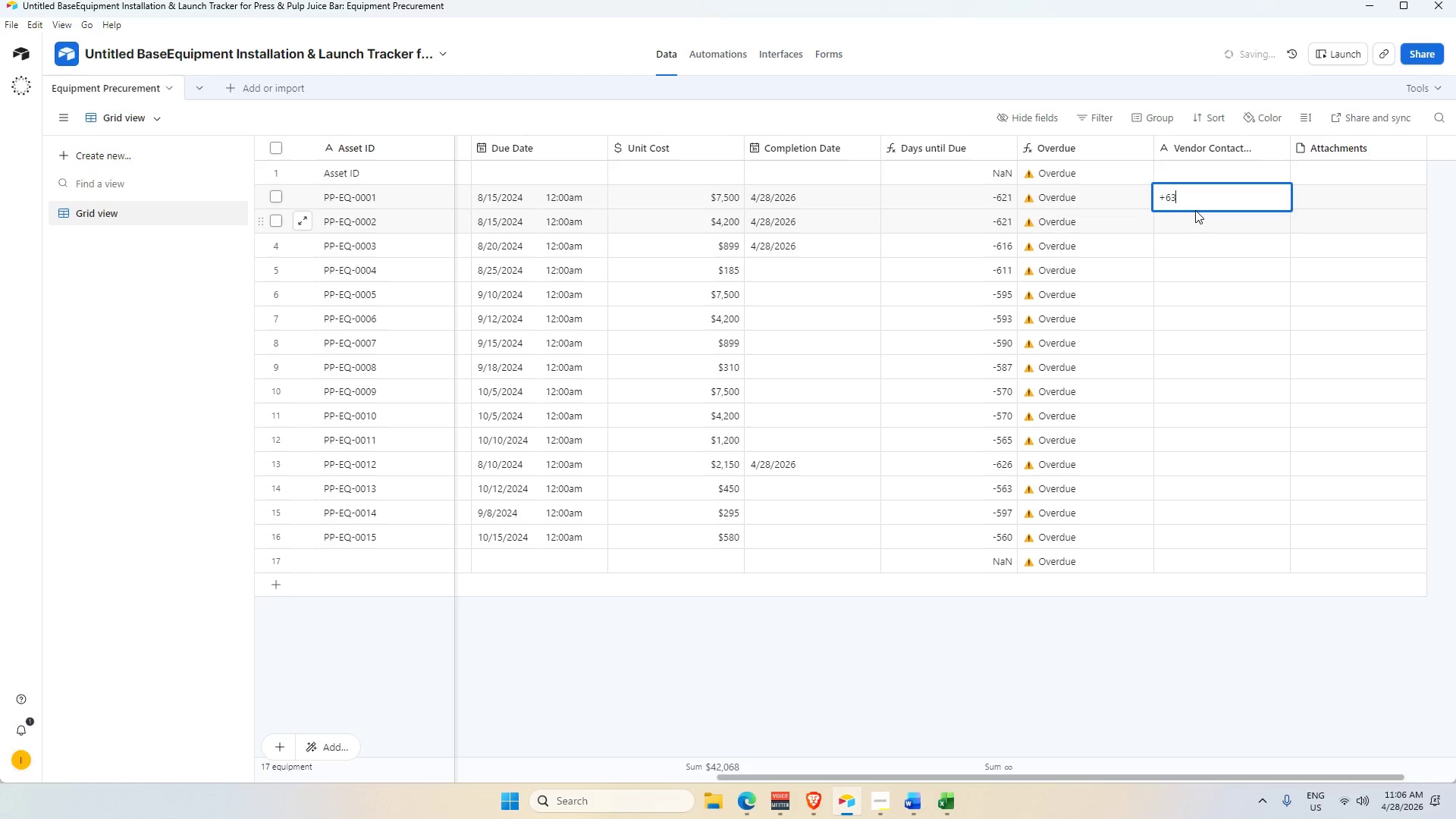 
key(Numpad3)
 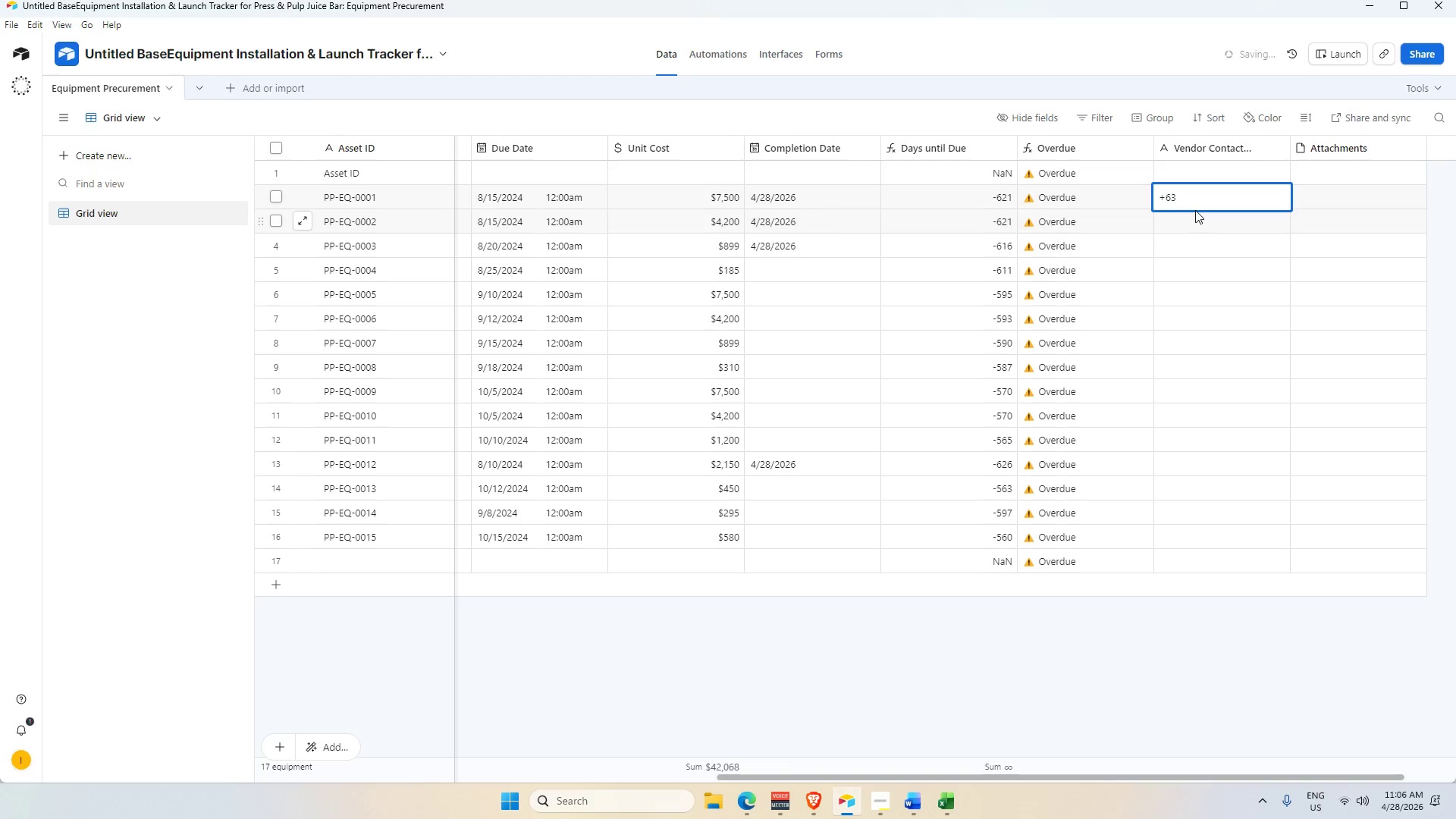 
key(Space)
 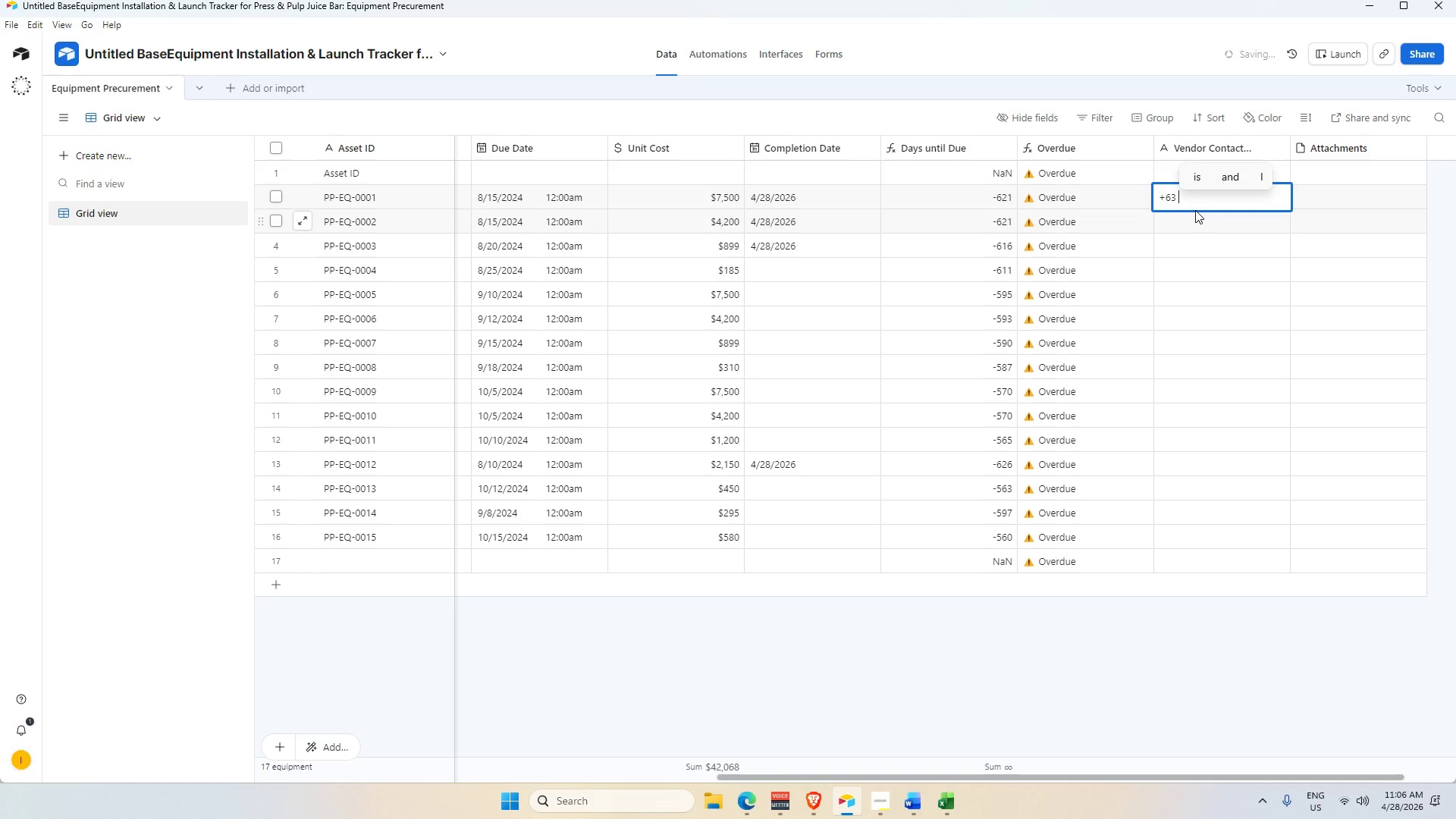 
key(Numpad5)
 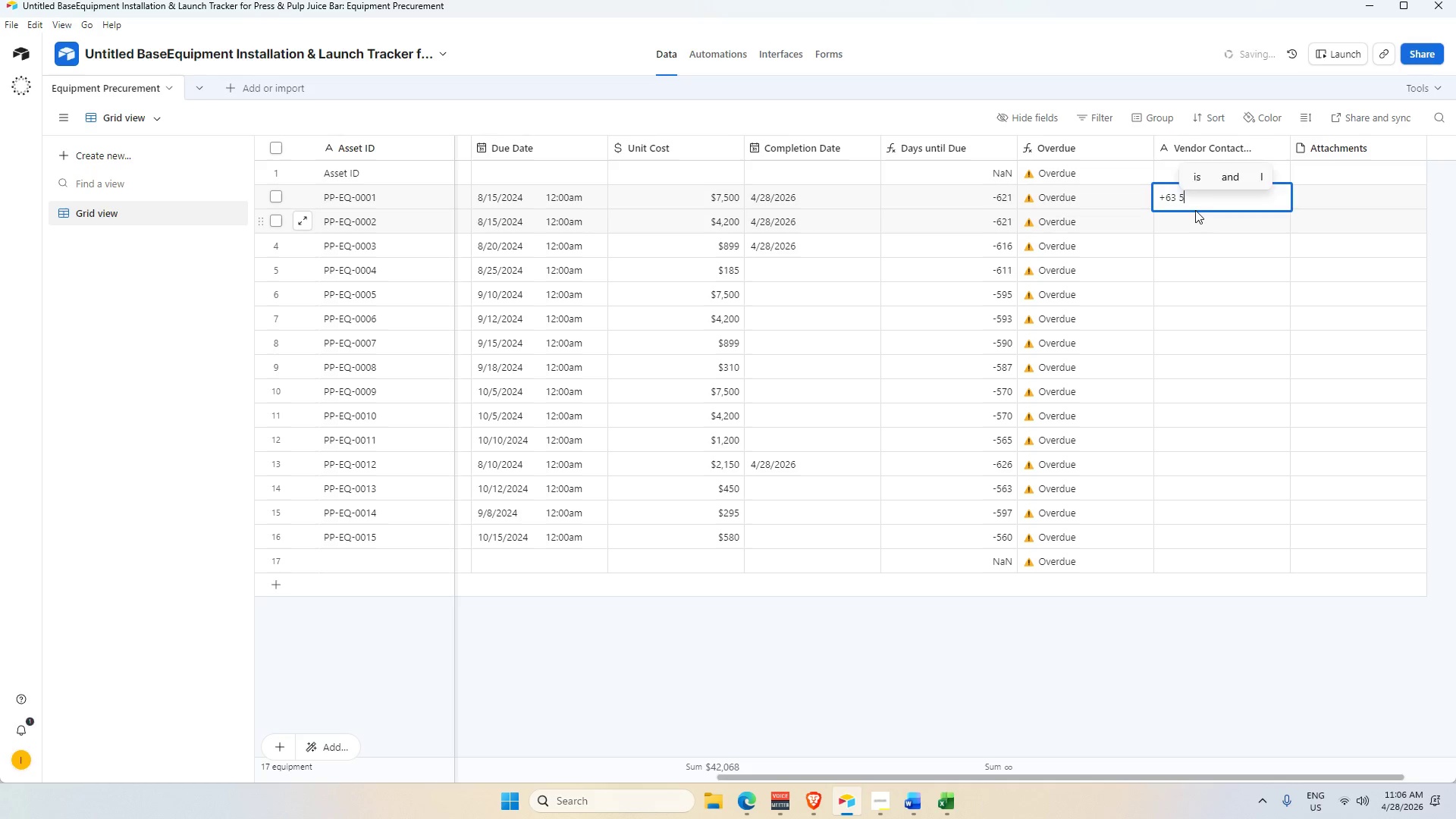 
key(Numpad6)
 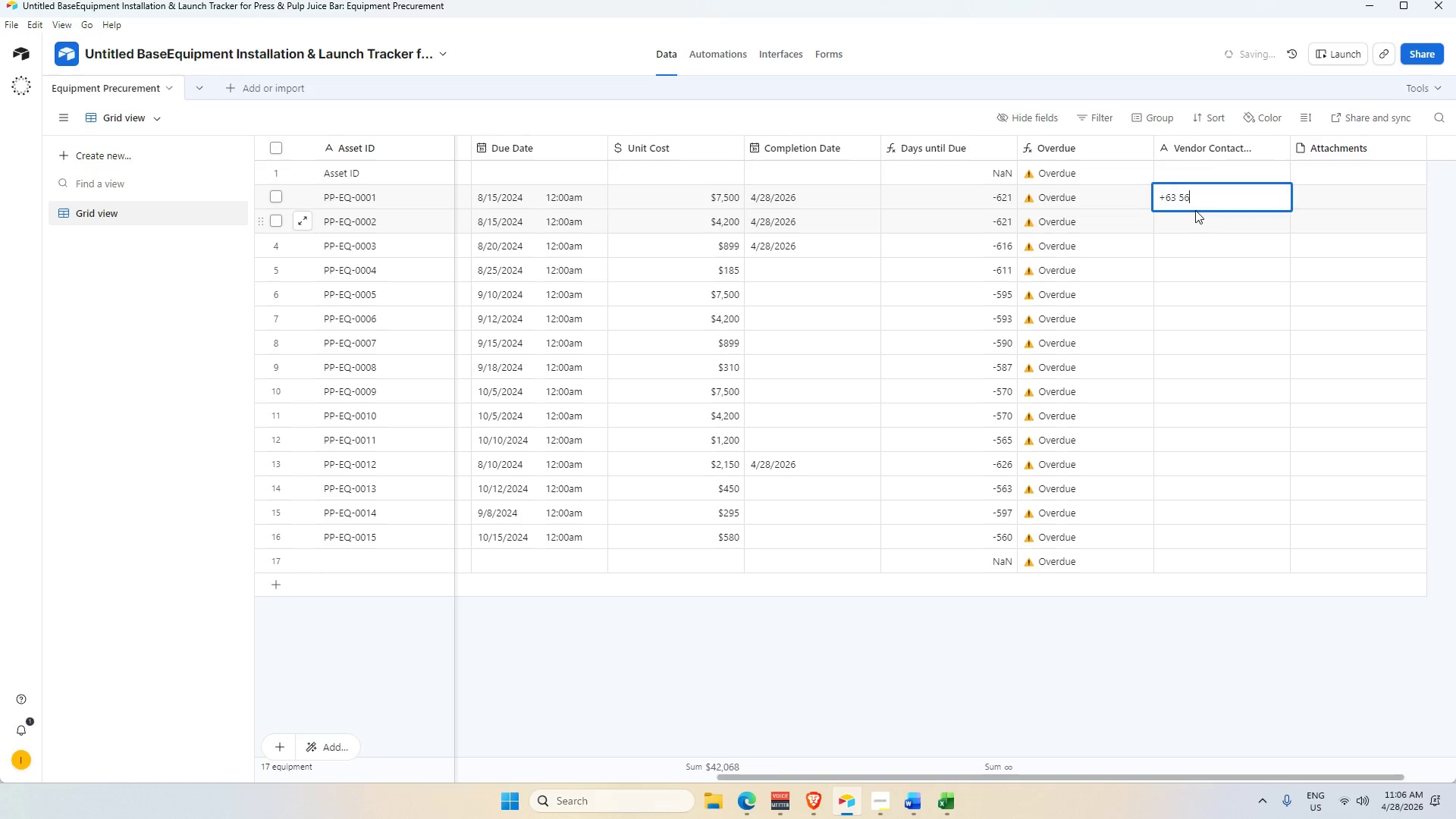 
key(Numpad2)
 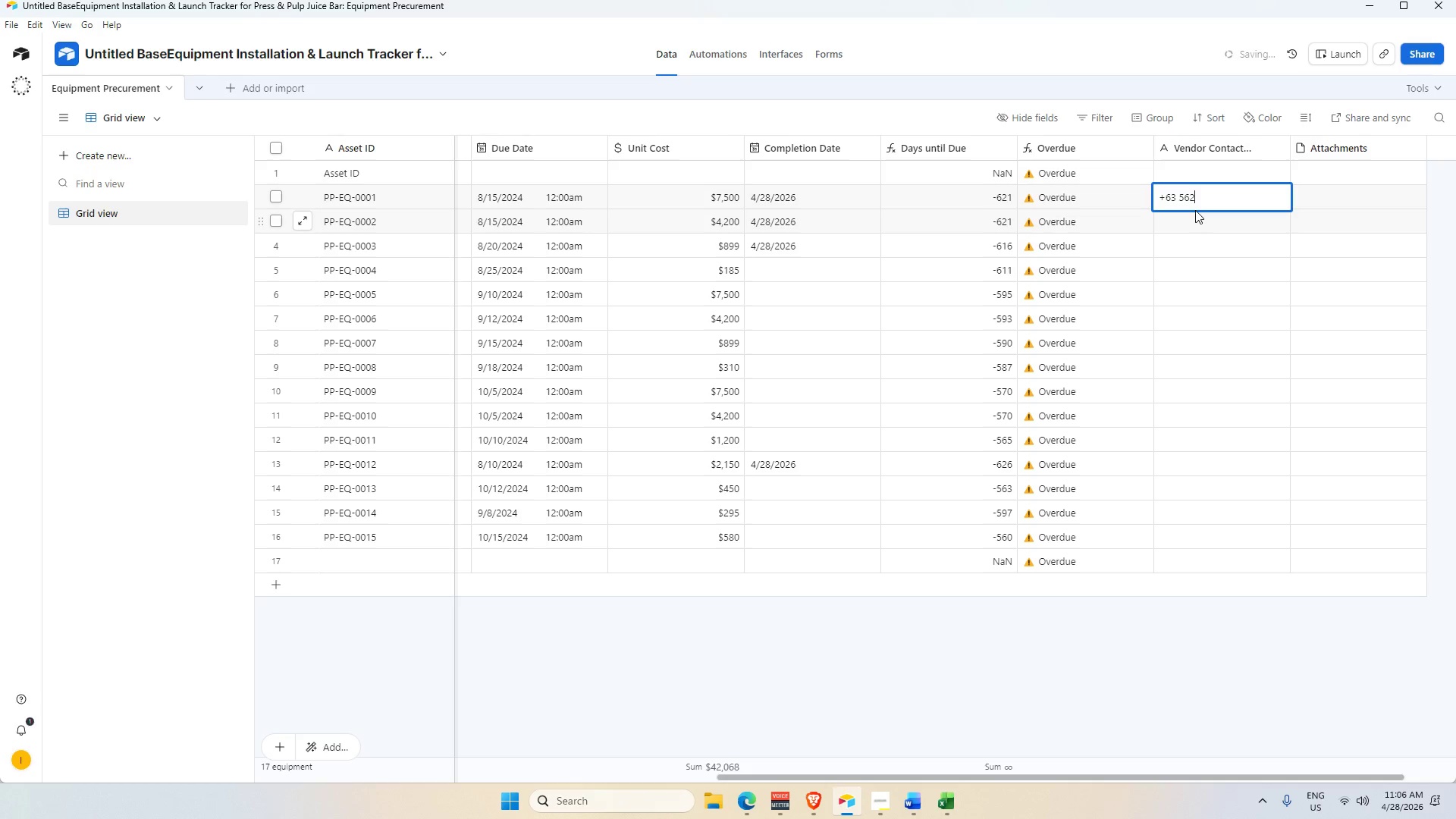 
key(Numpad4)
 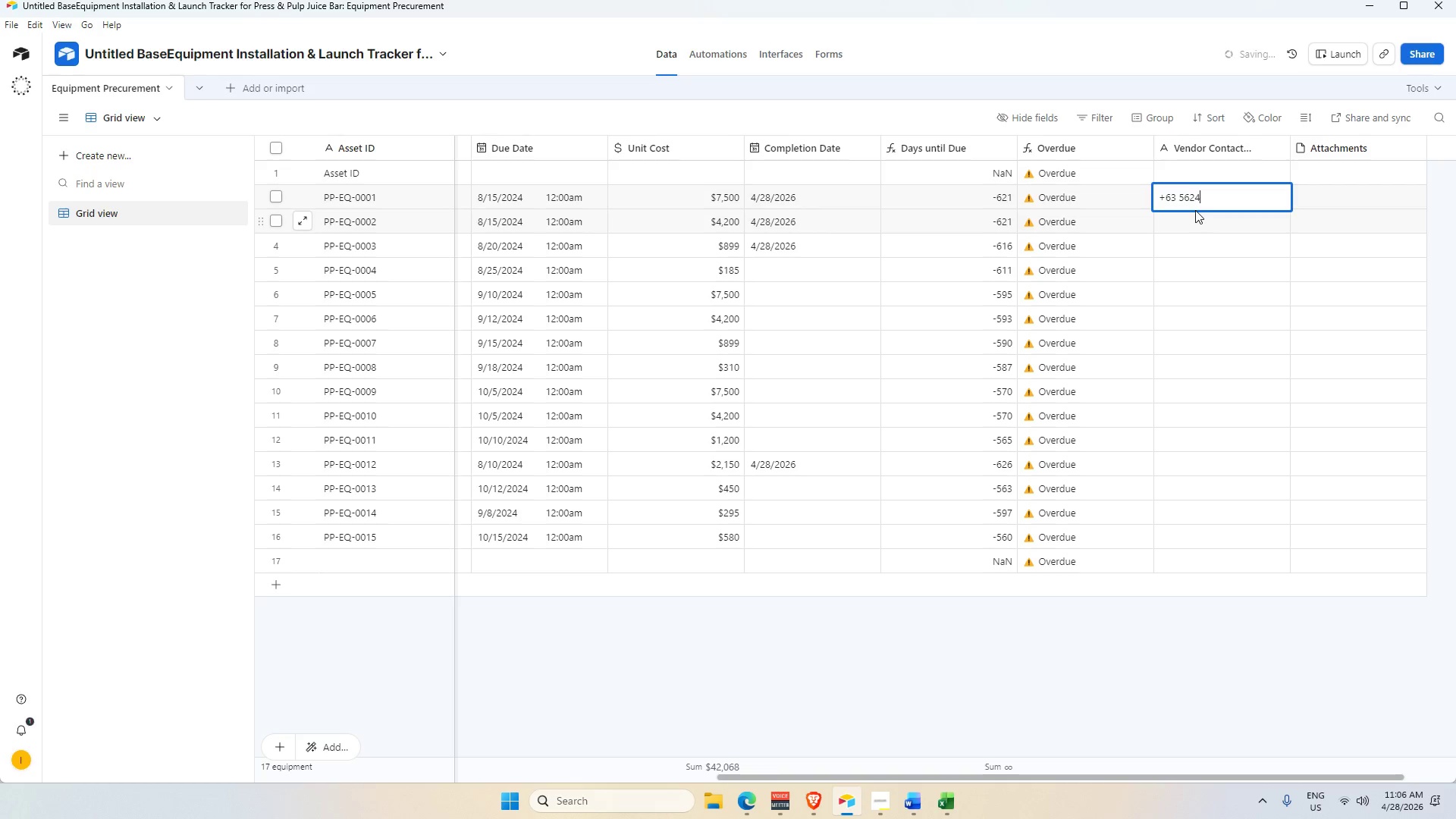 
key(Numpad5)
 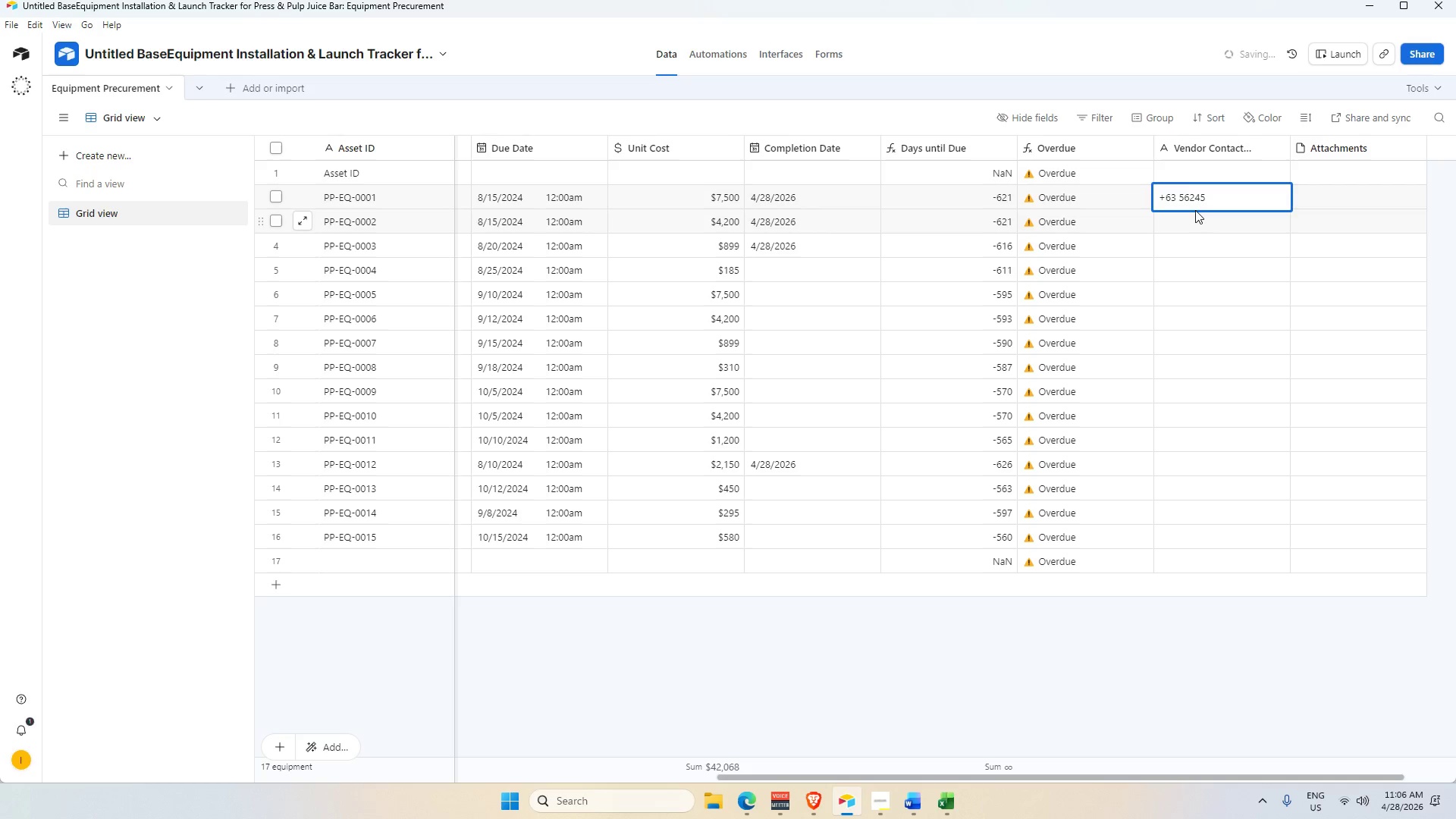 
key(Backspace)
 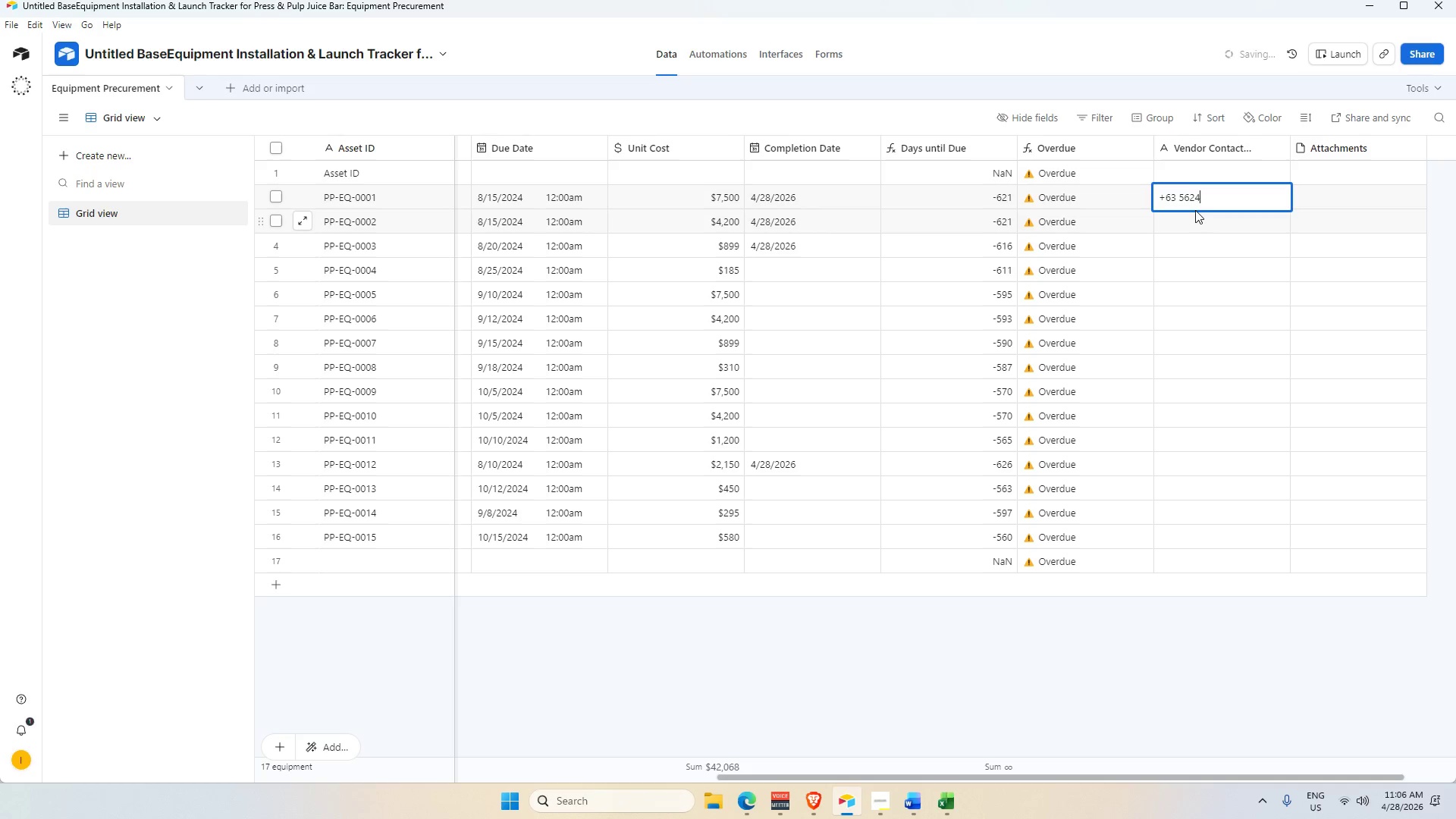 
key(Backspace)
 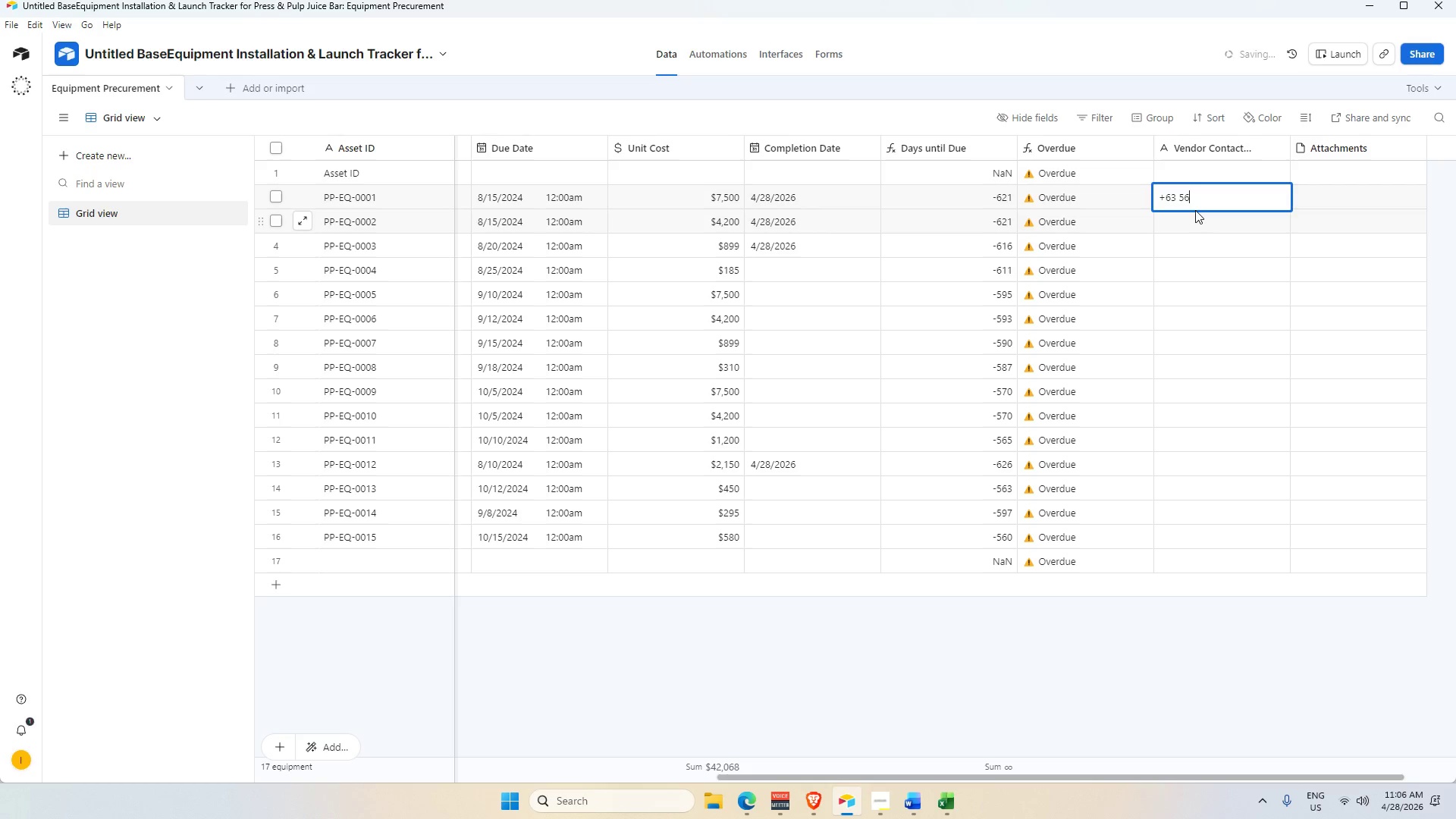 
key(Backspace)
 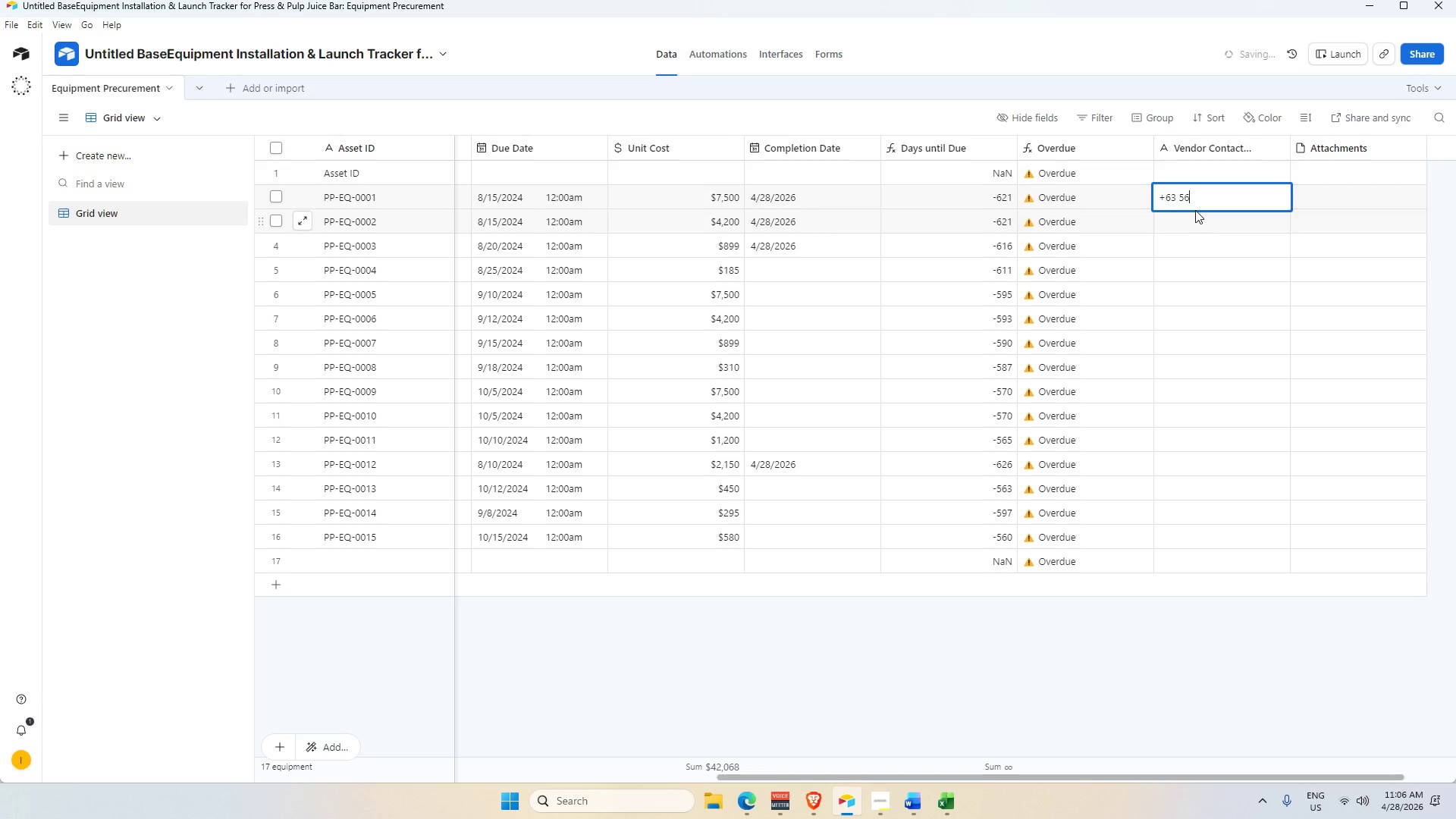 
key(Backspace)
 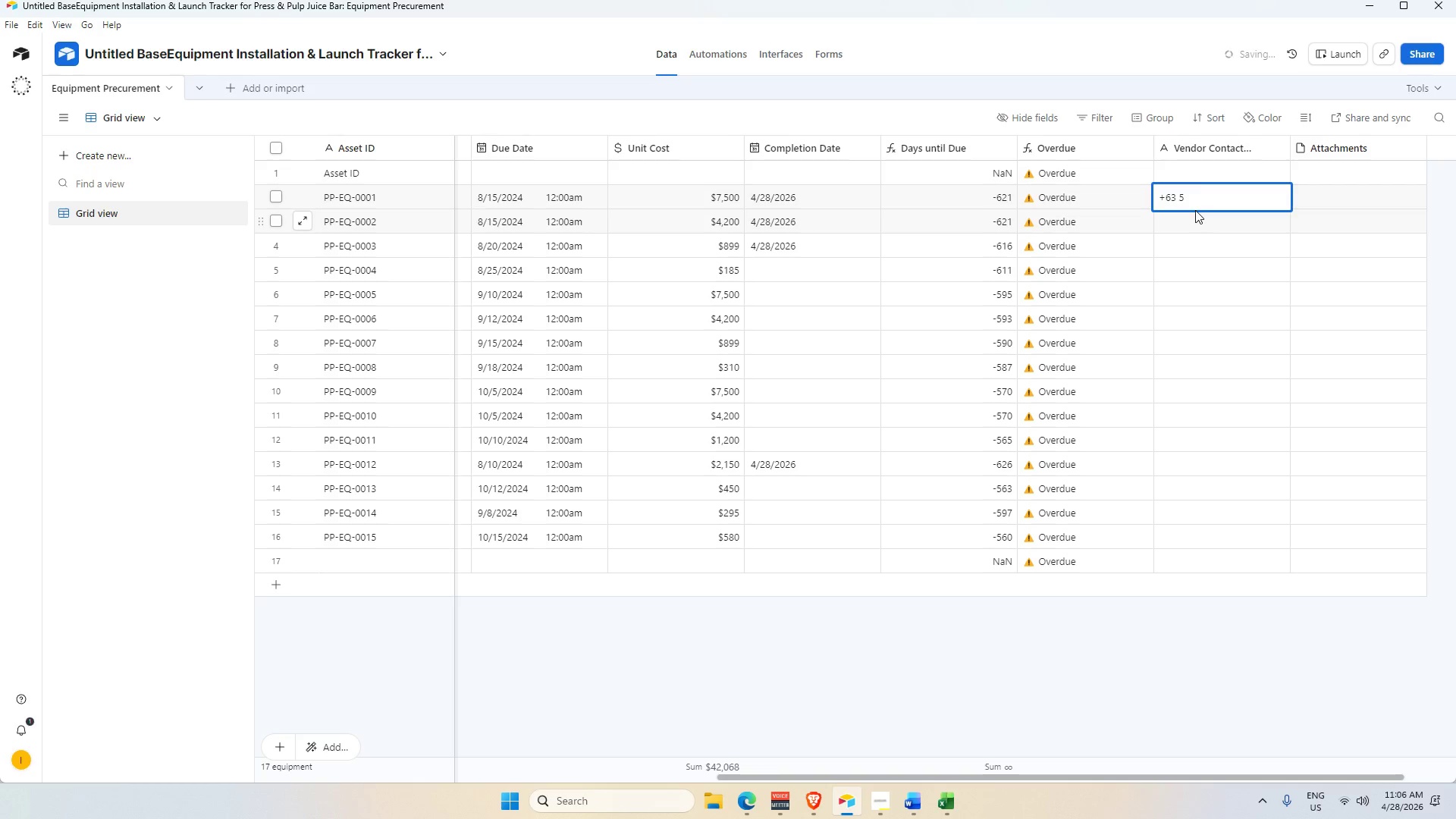 
key(Backspace)
 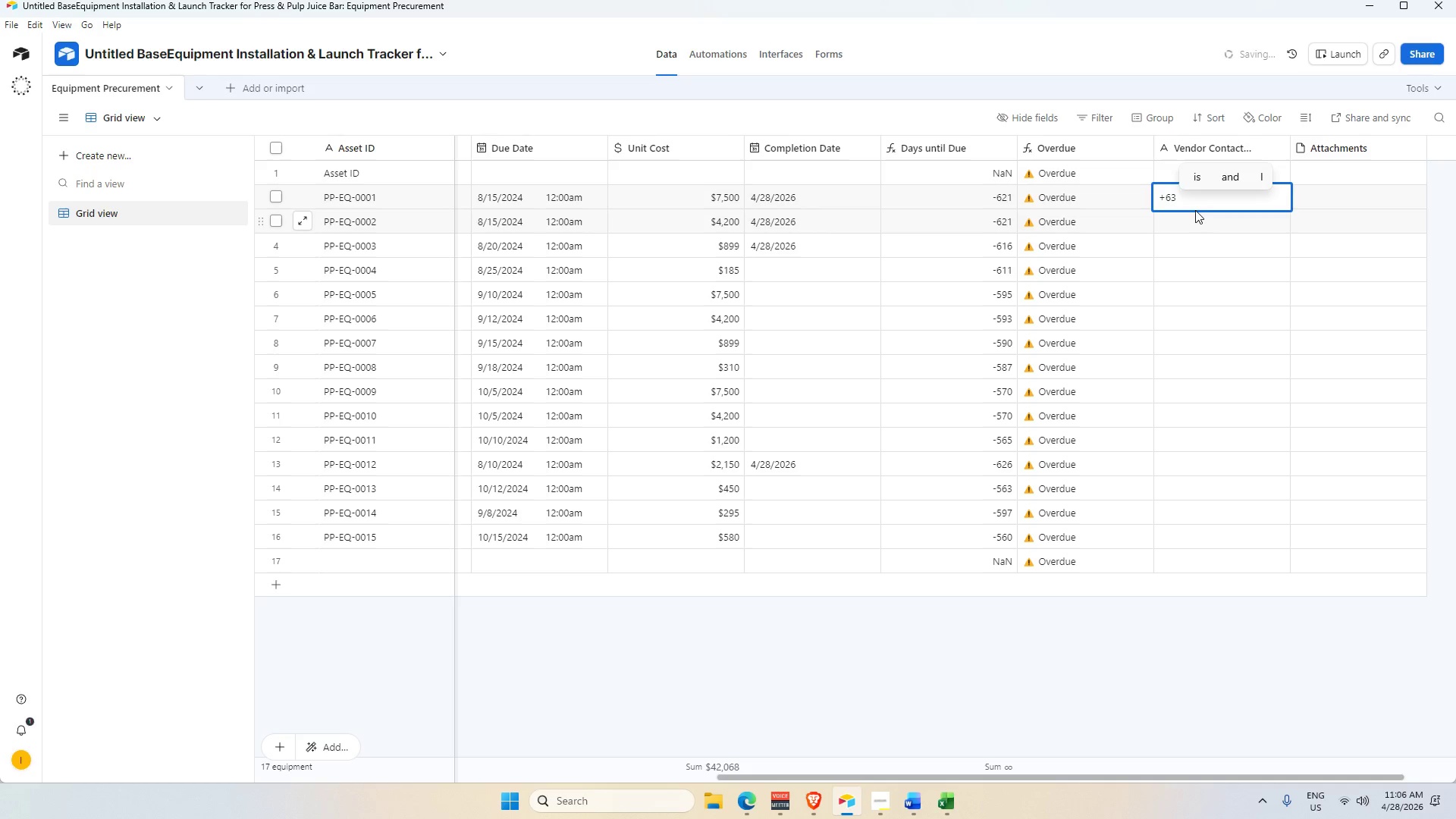 
key(Numpad5)
 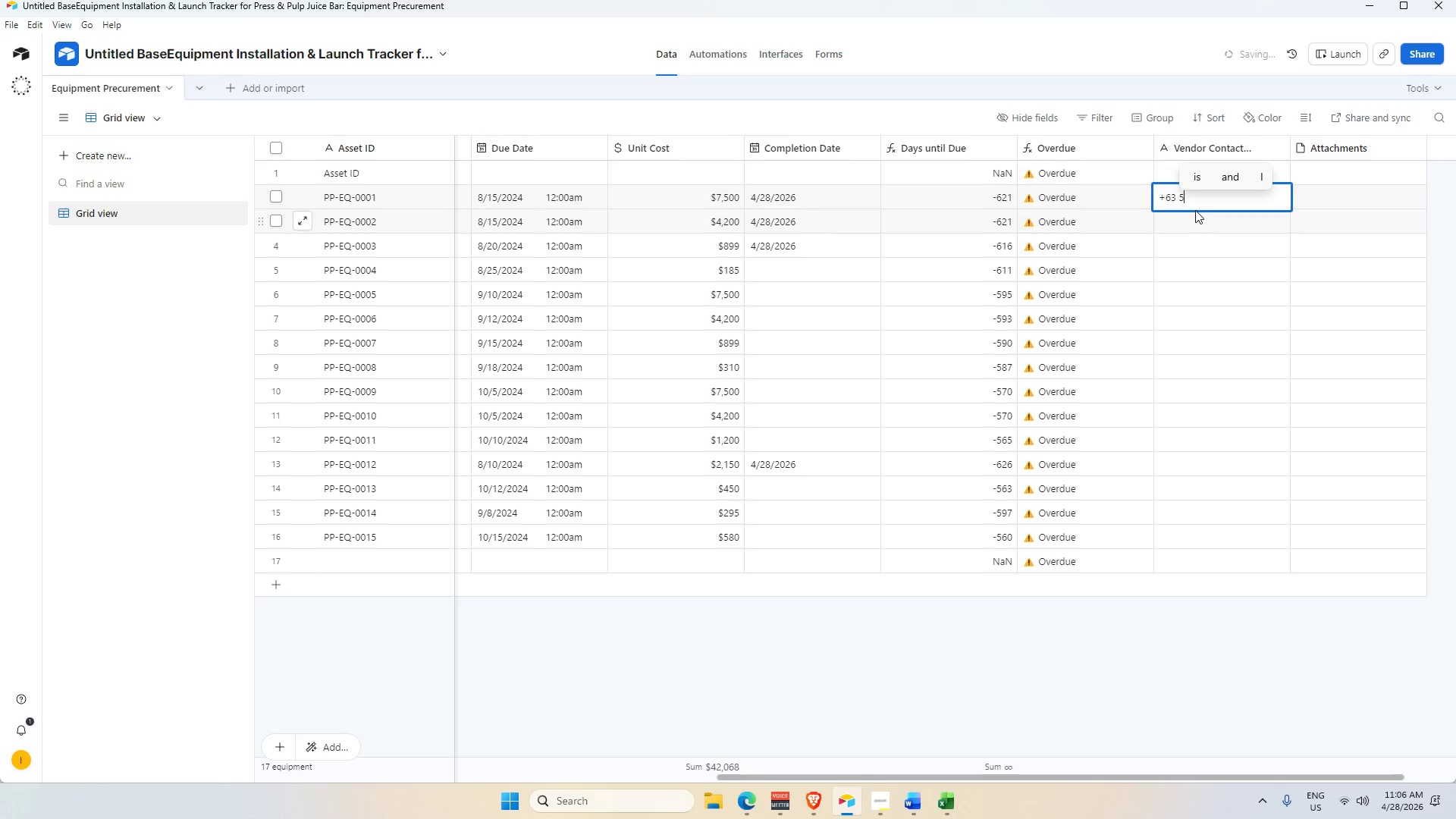 
key(Numpad6)
 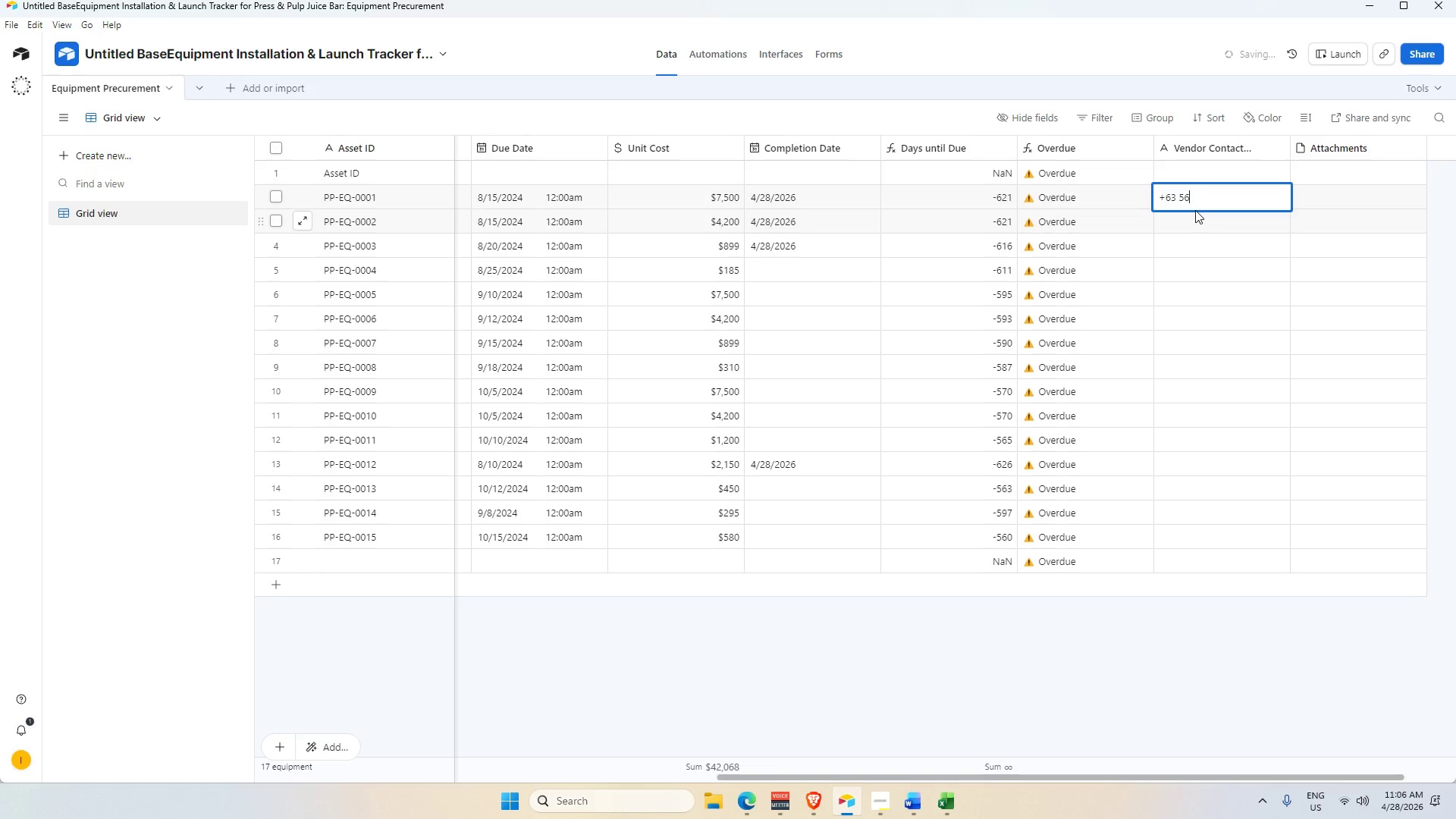 
key(Numpad2)
 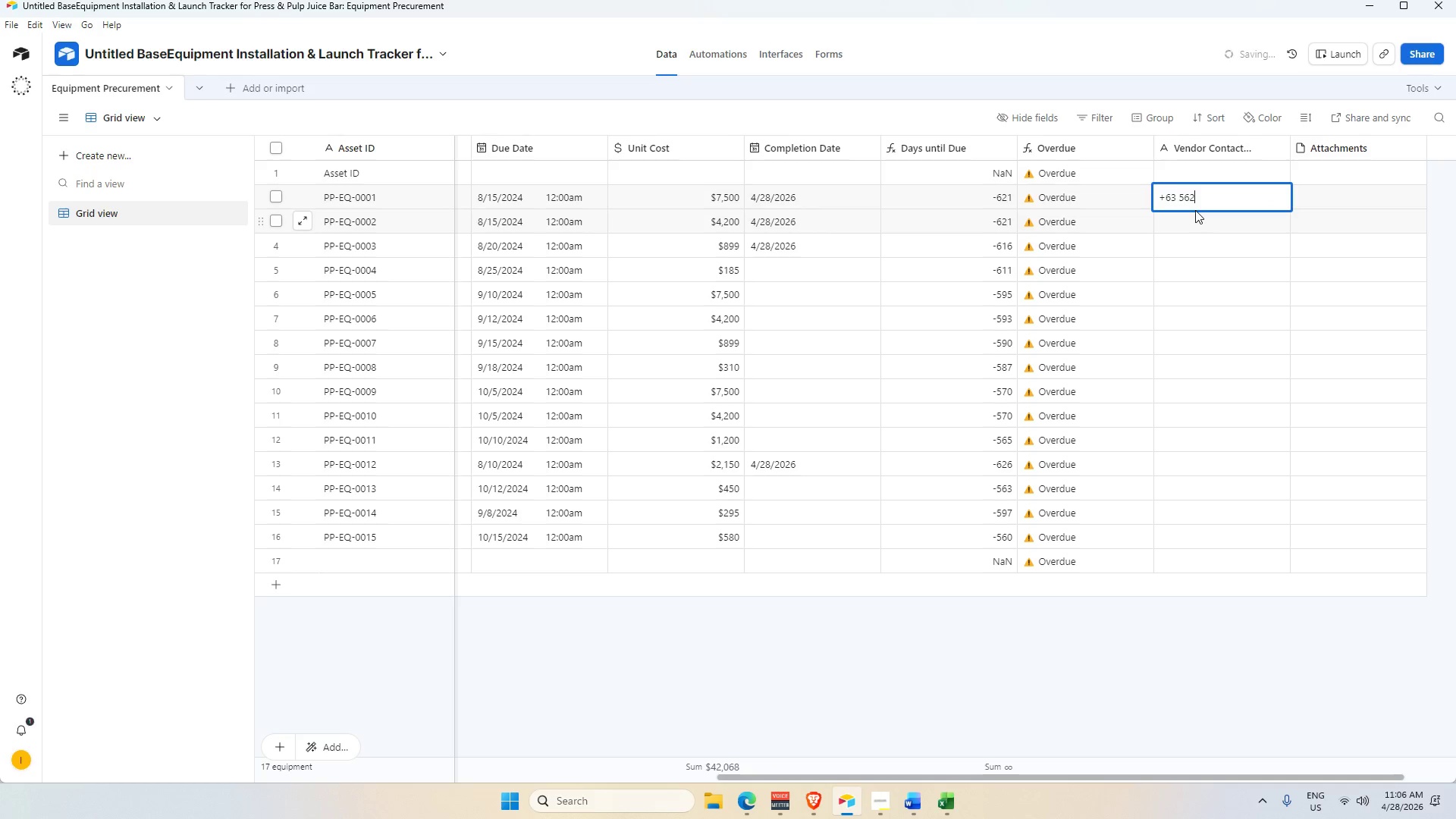 
key(Numpad4)
 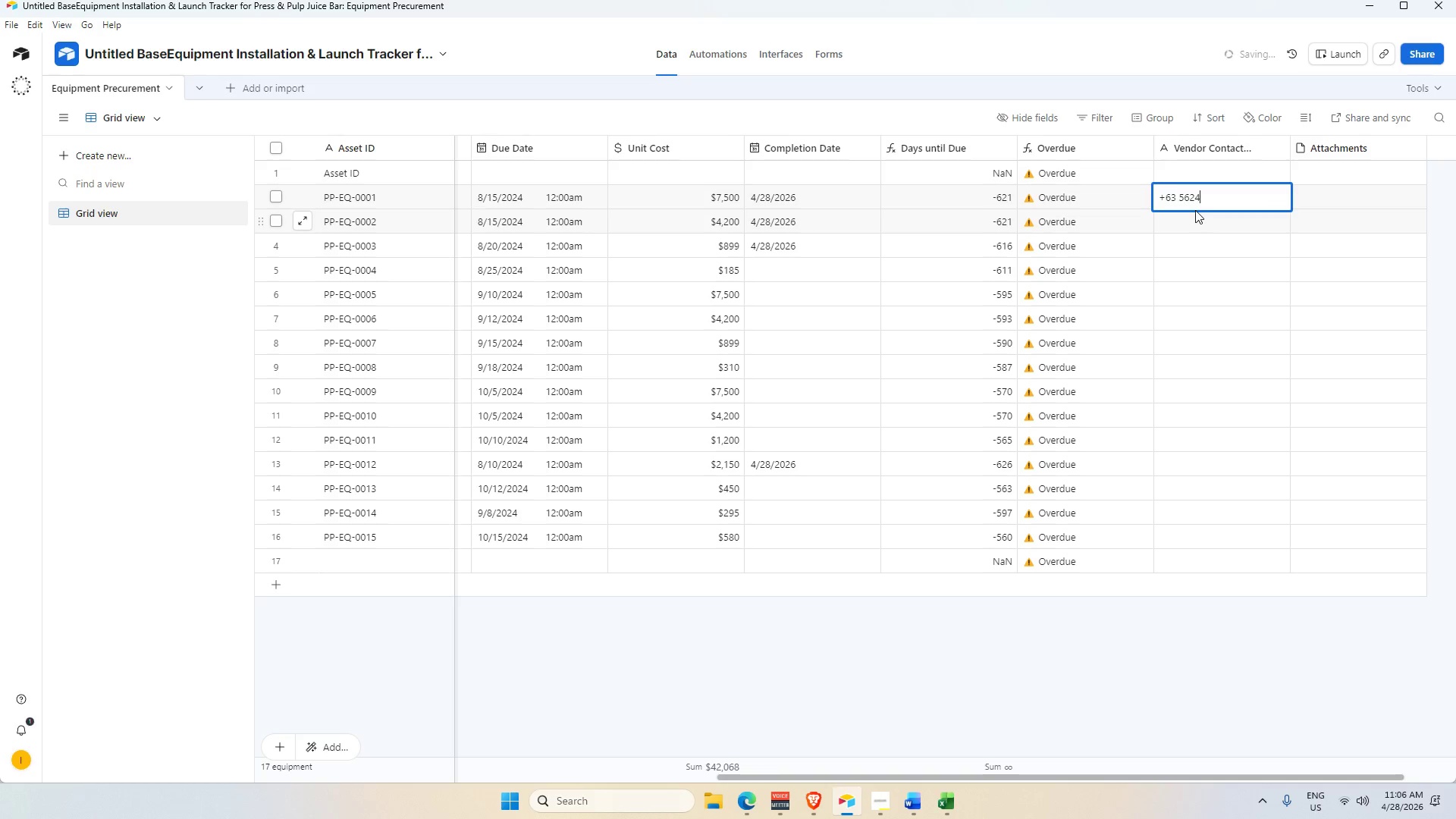 
key(Numpad5)
 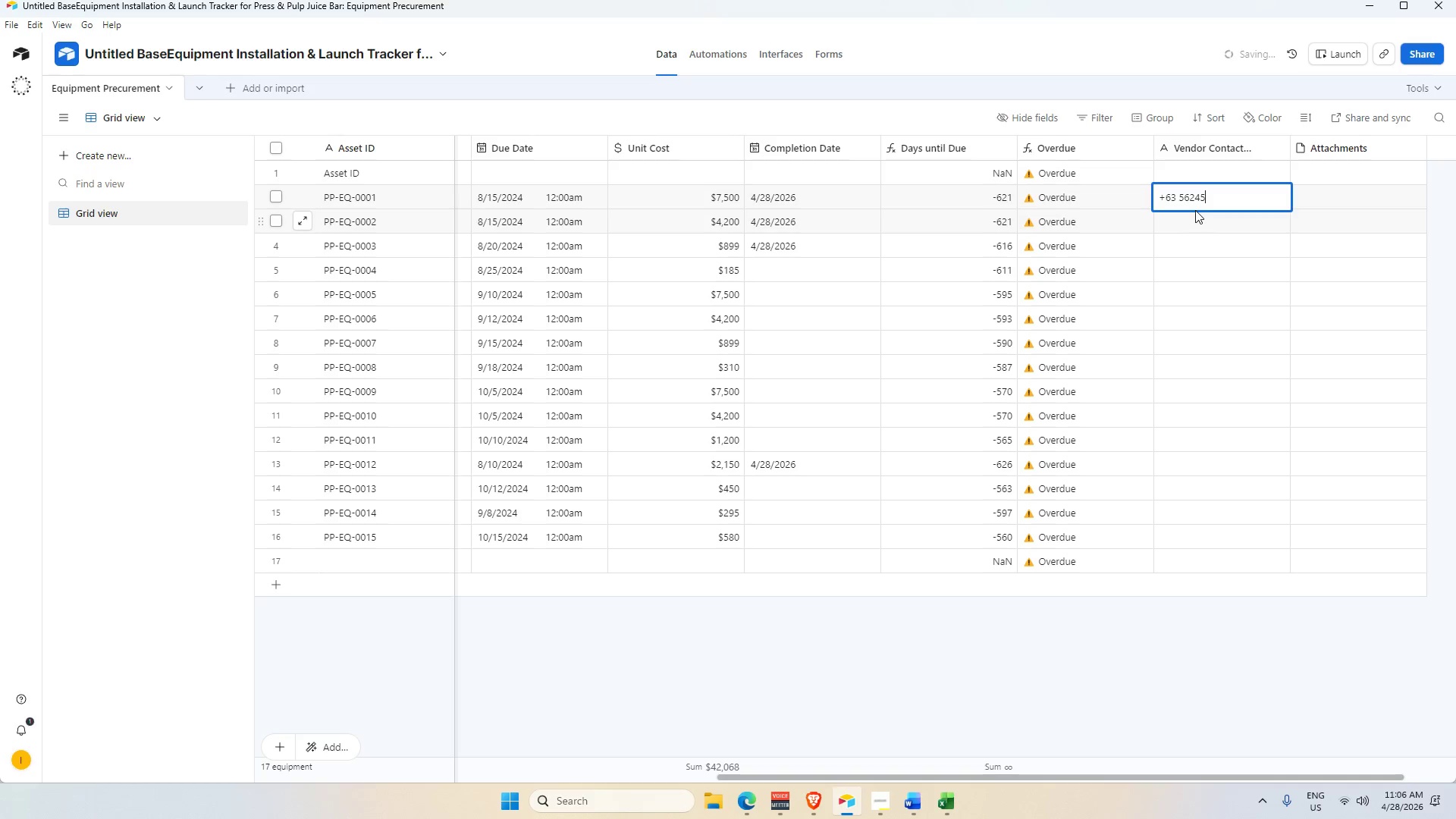 
key(Numpad6)
 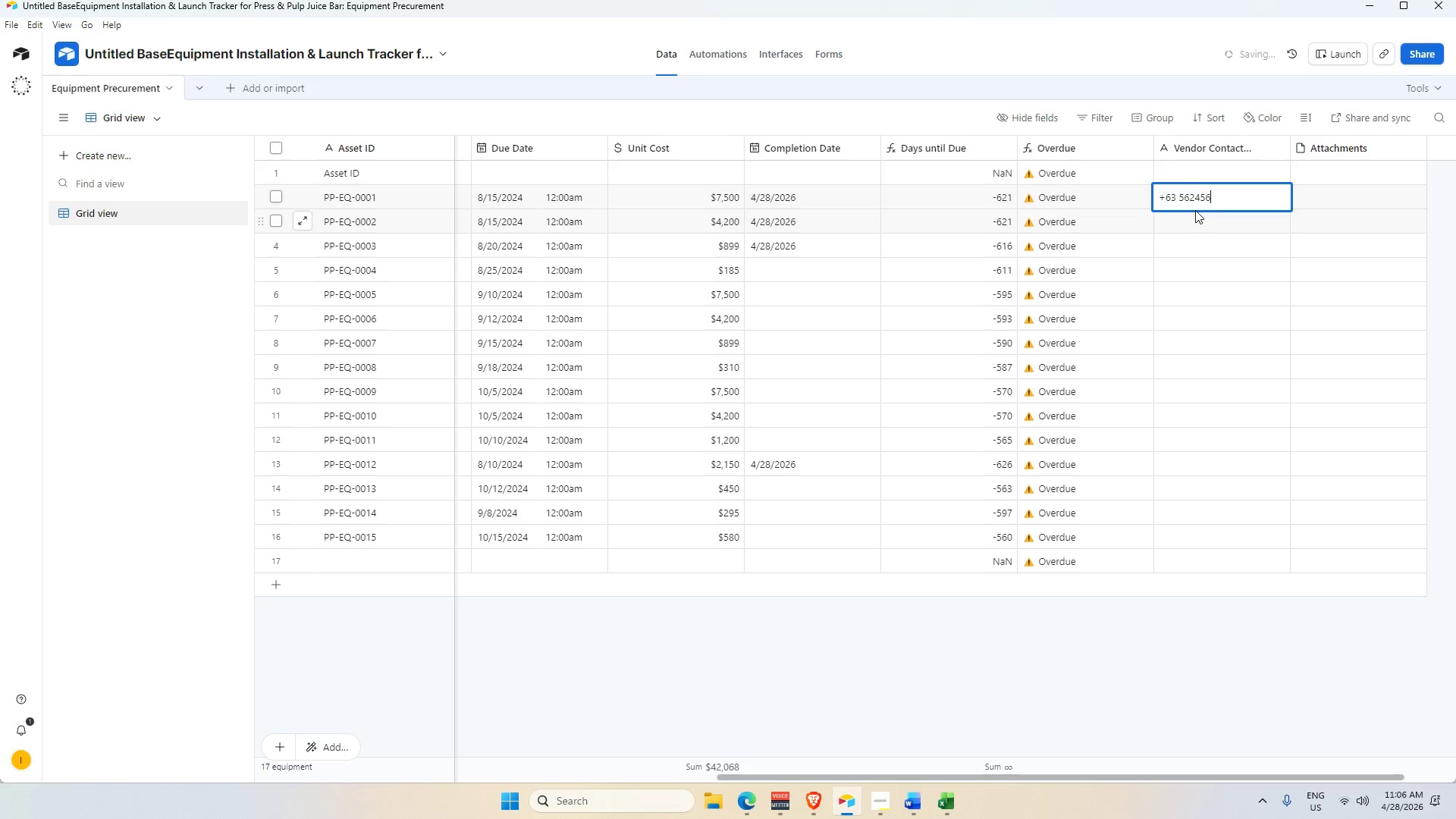 
key(Numpad2)
 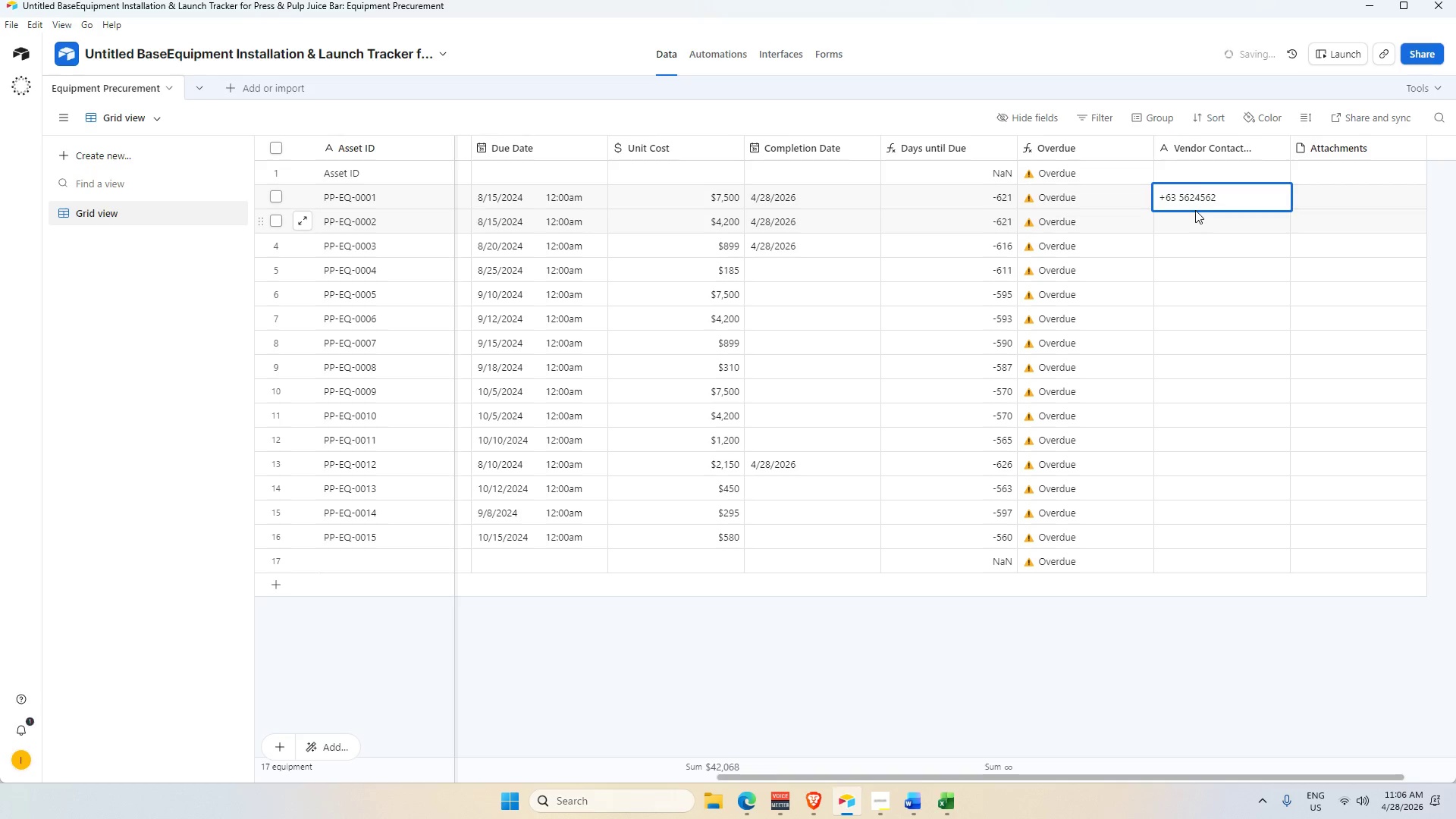 
key(Numpad8)
 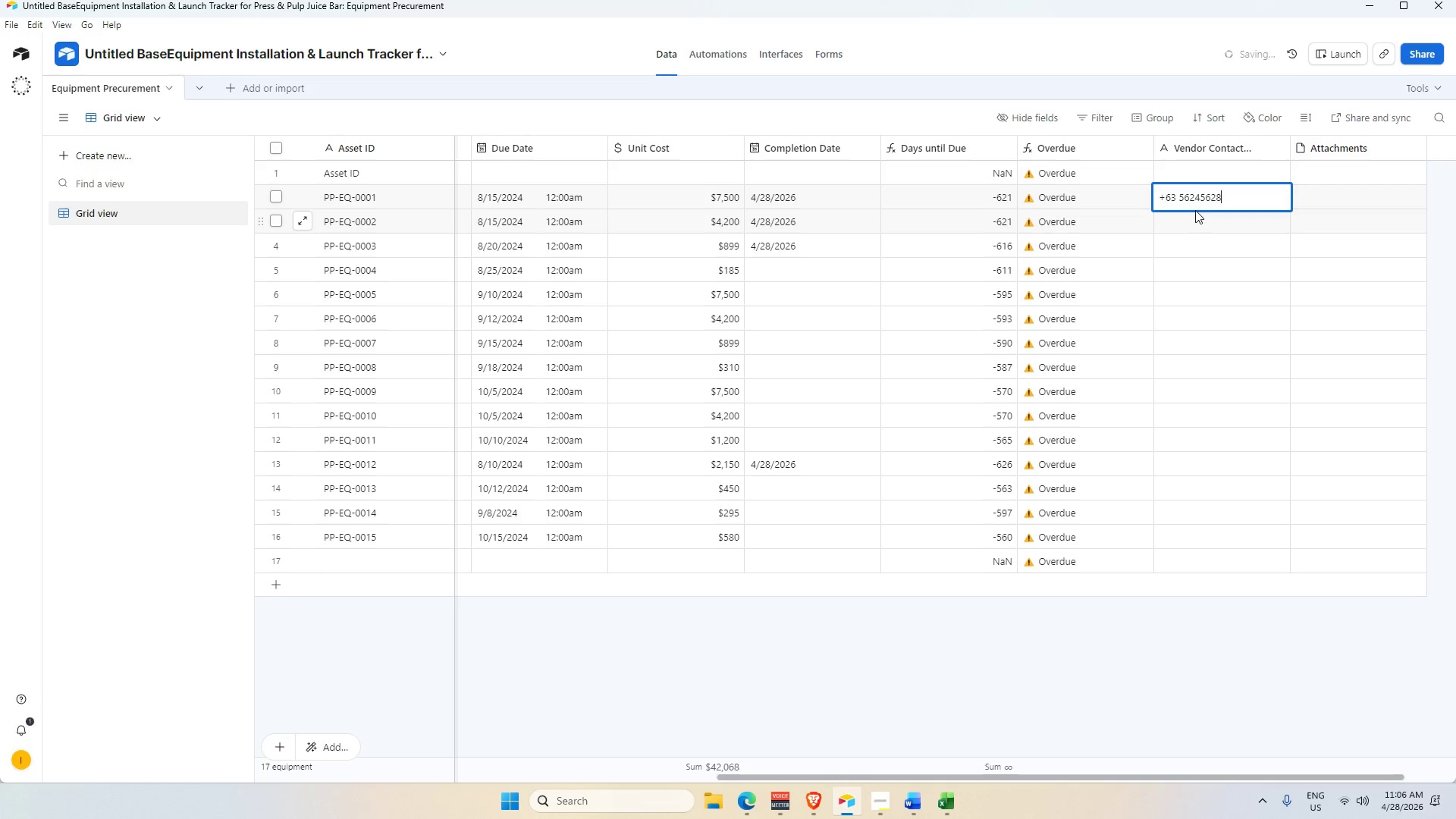 
key(Numpad4)
 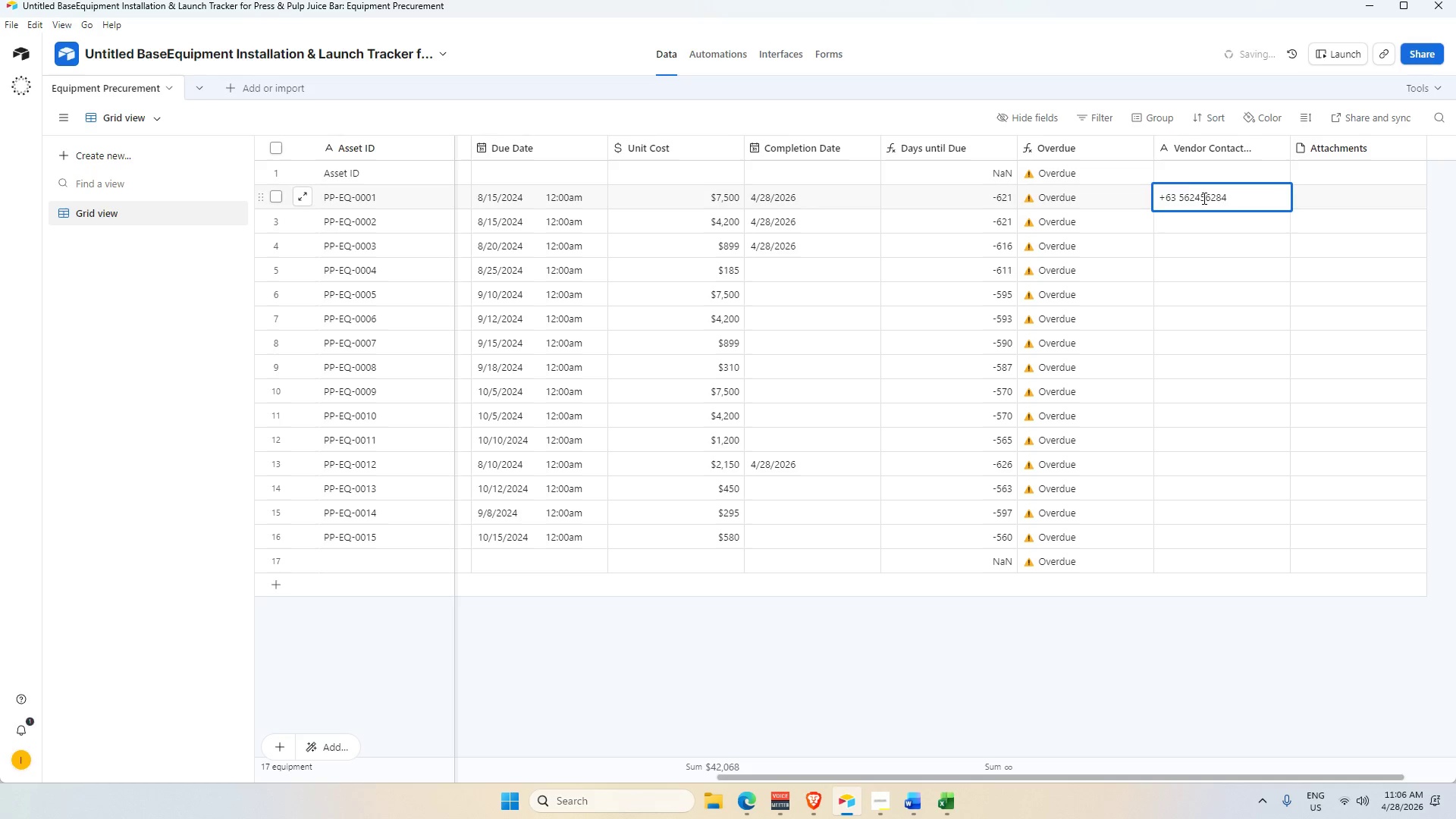 
wait(6.69)
 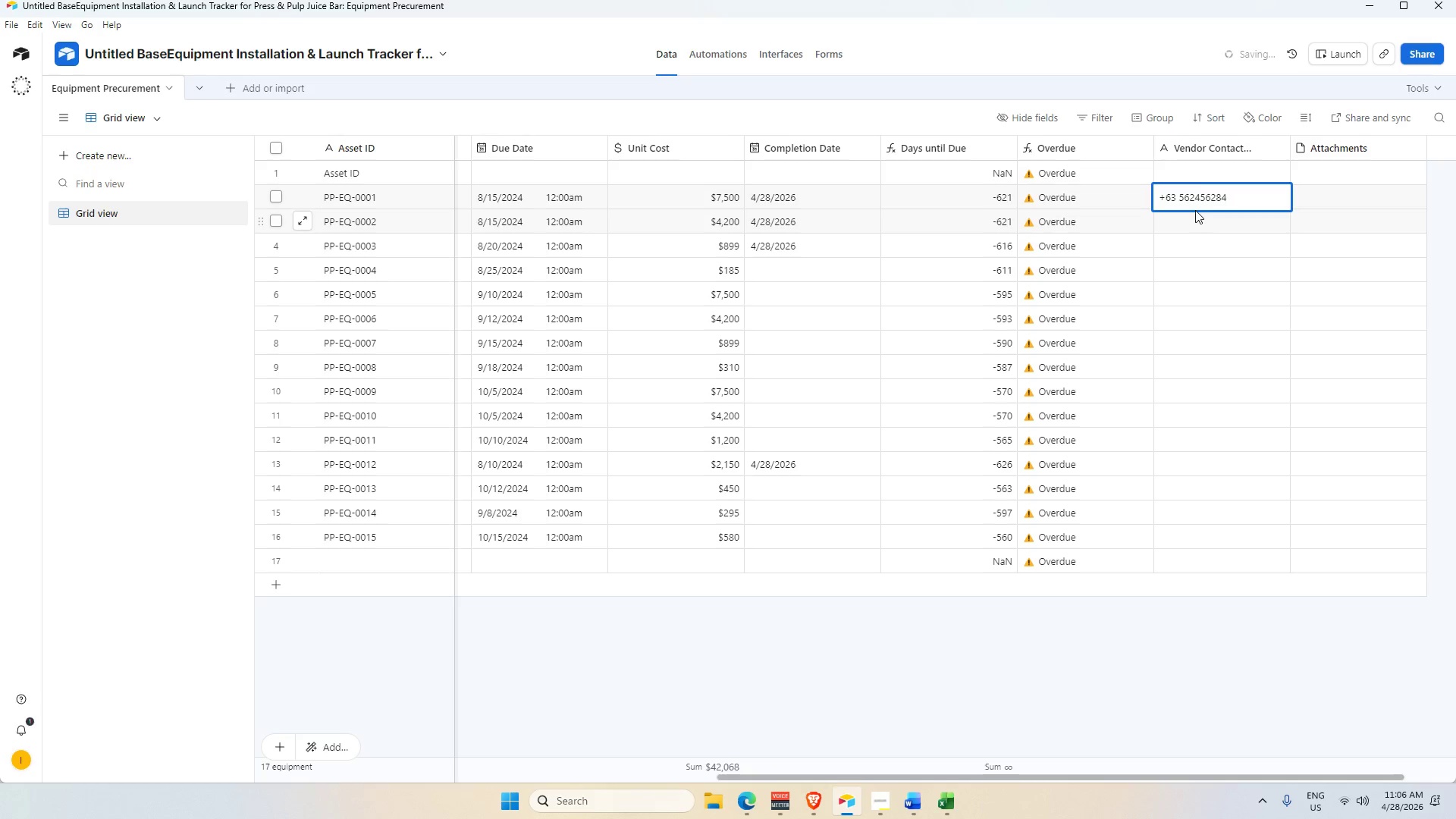 
left_click([1184, 199])
 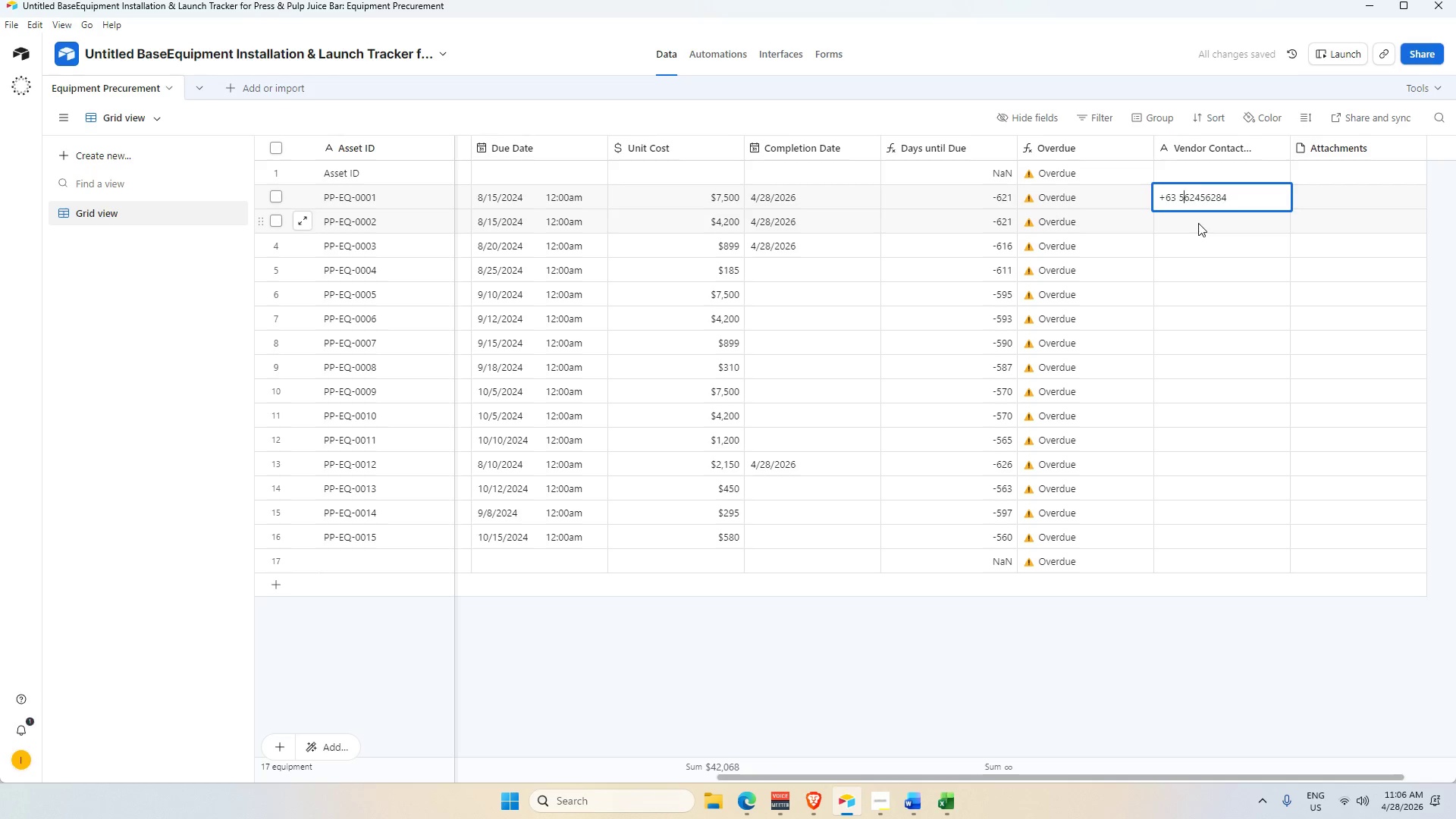 
key(Backspace)
 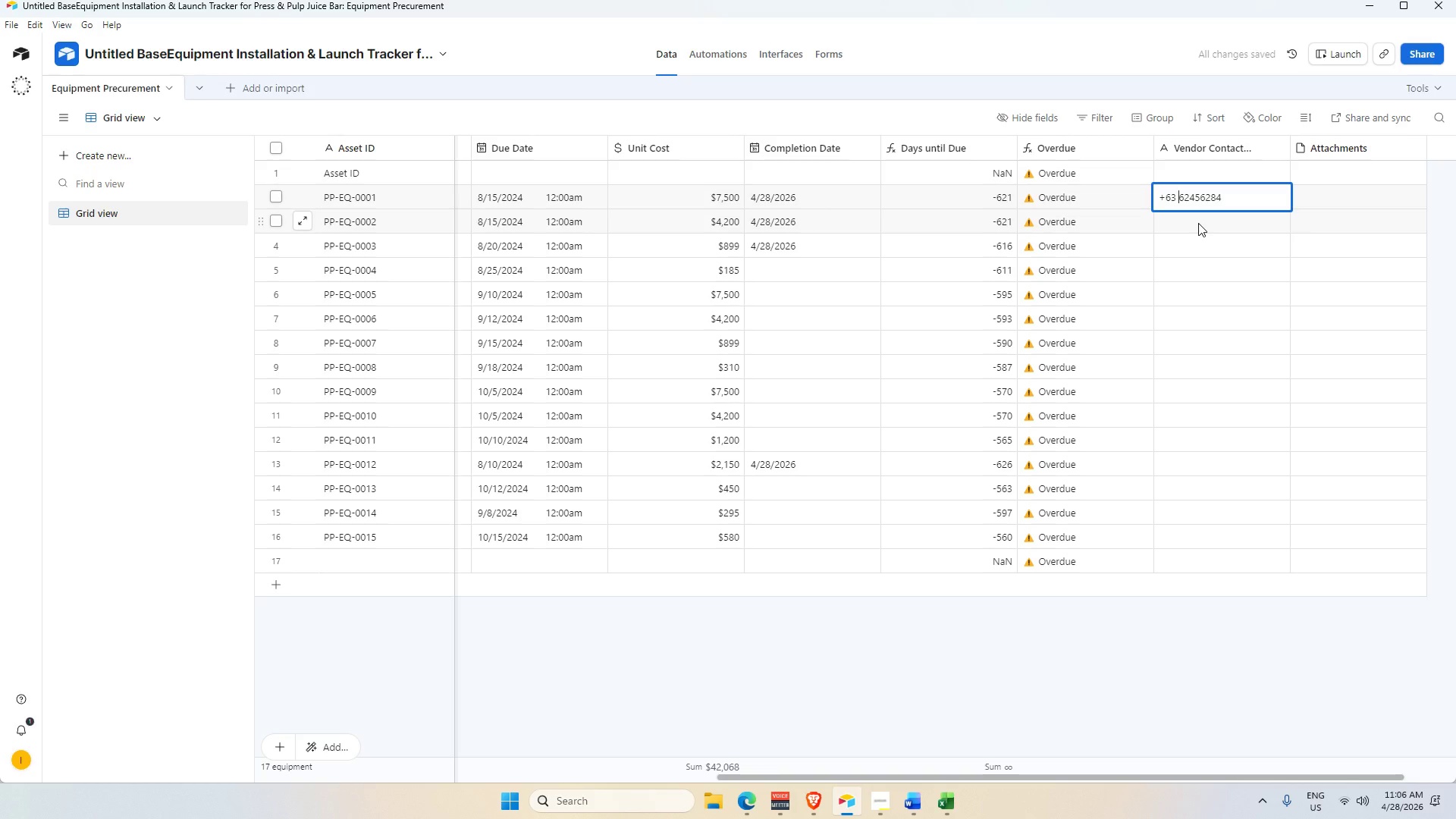 
key(Numpad9)
 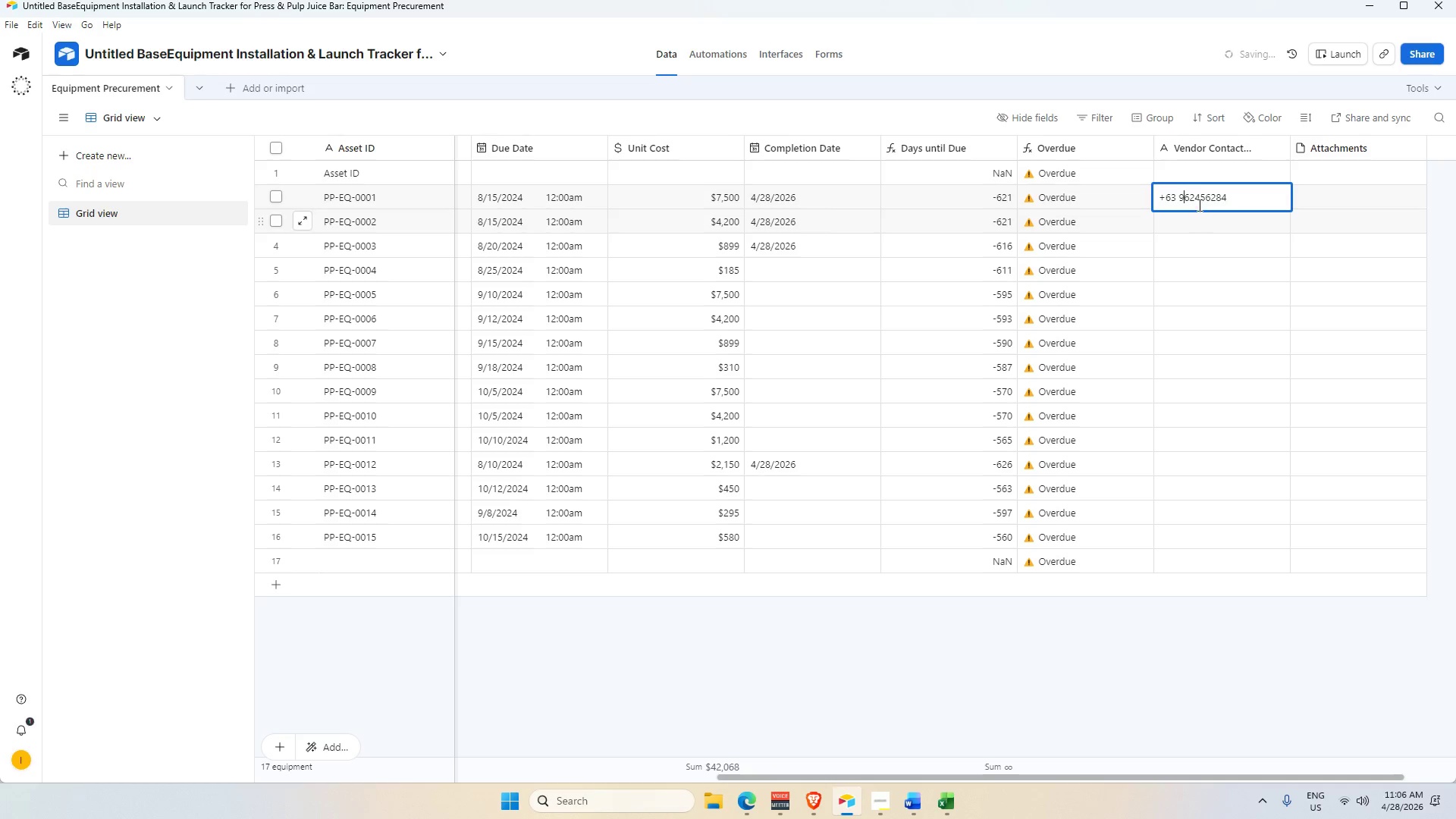 
double_click([1200, 196])
 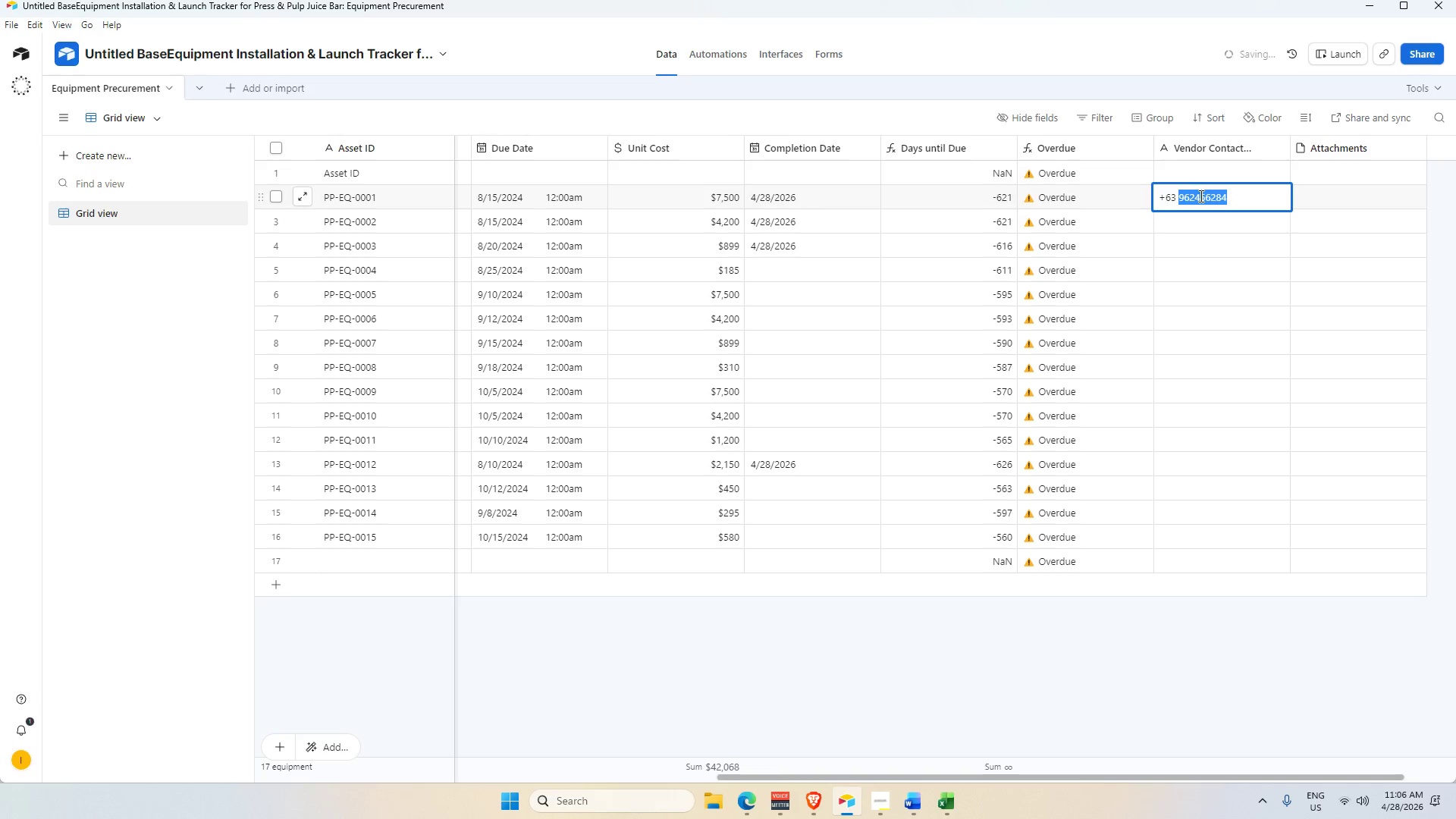 
triple_click([1200, 196])
 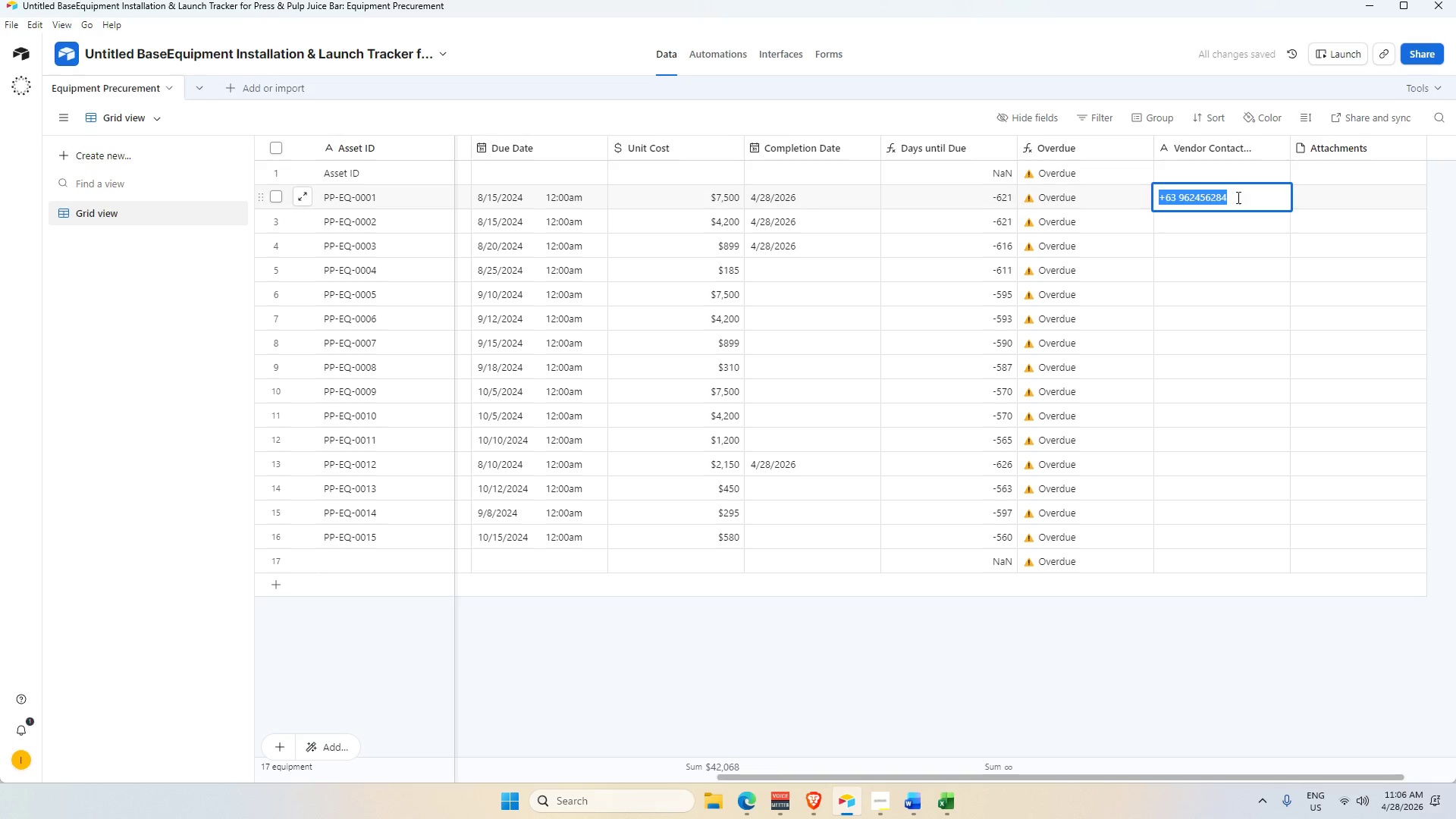 
left_click([1240, 197])
 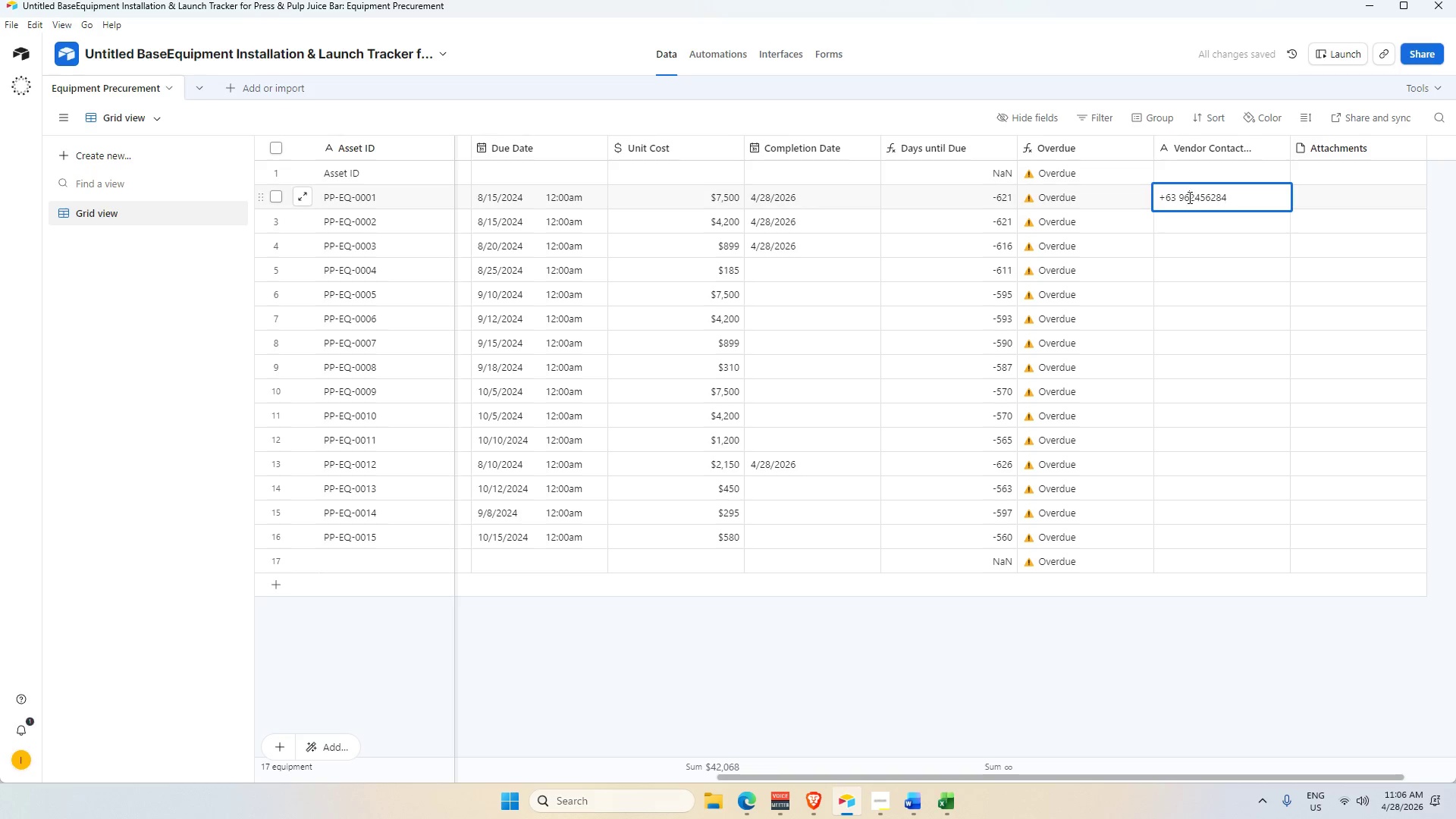 
double_click([1188, 197])
 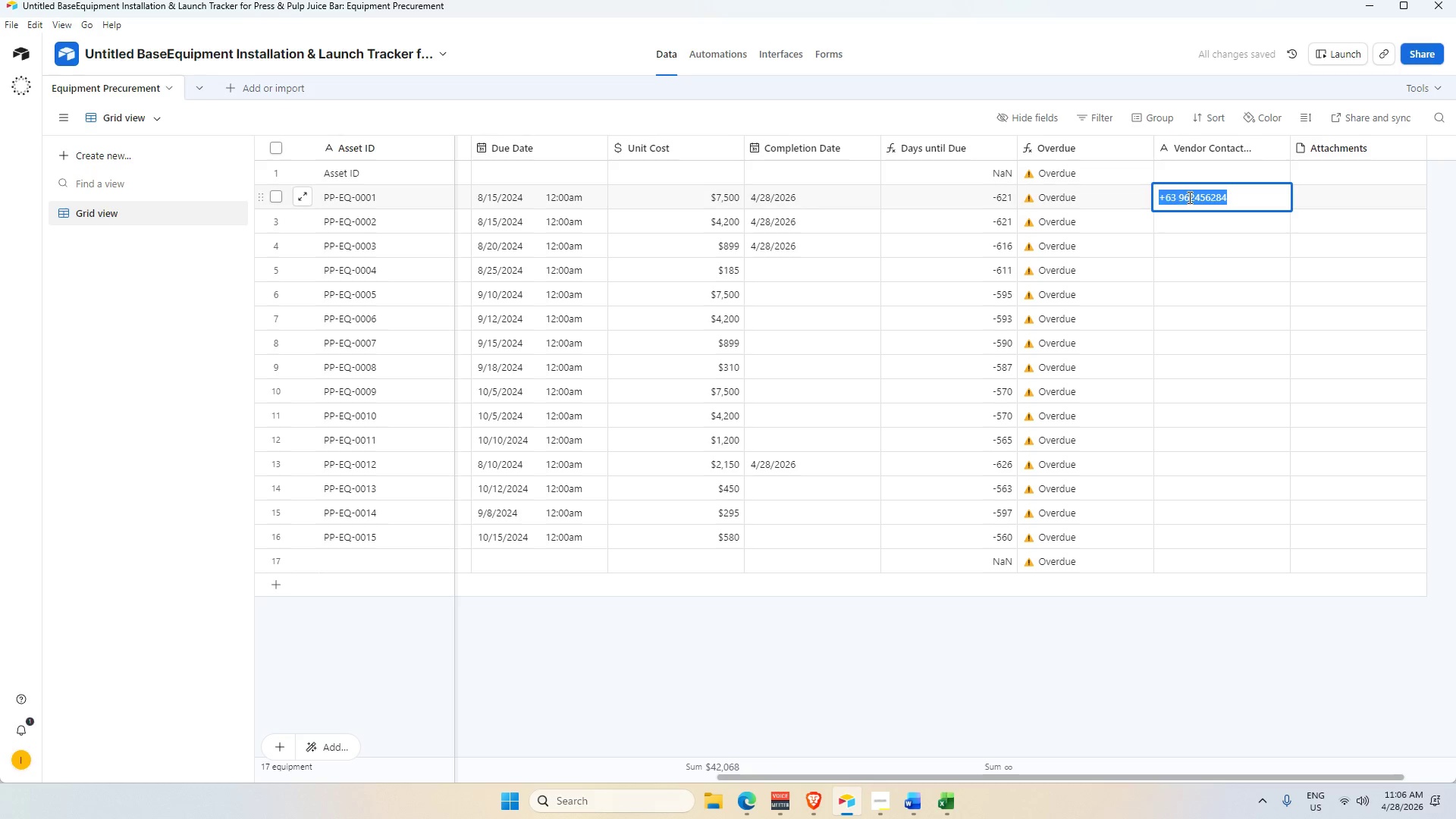 
triple_click([1188, 197])
 